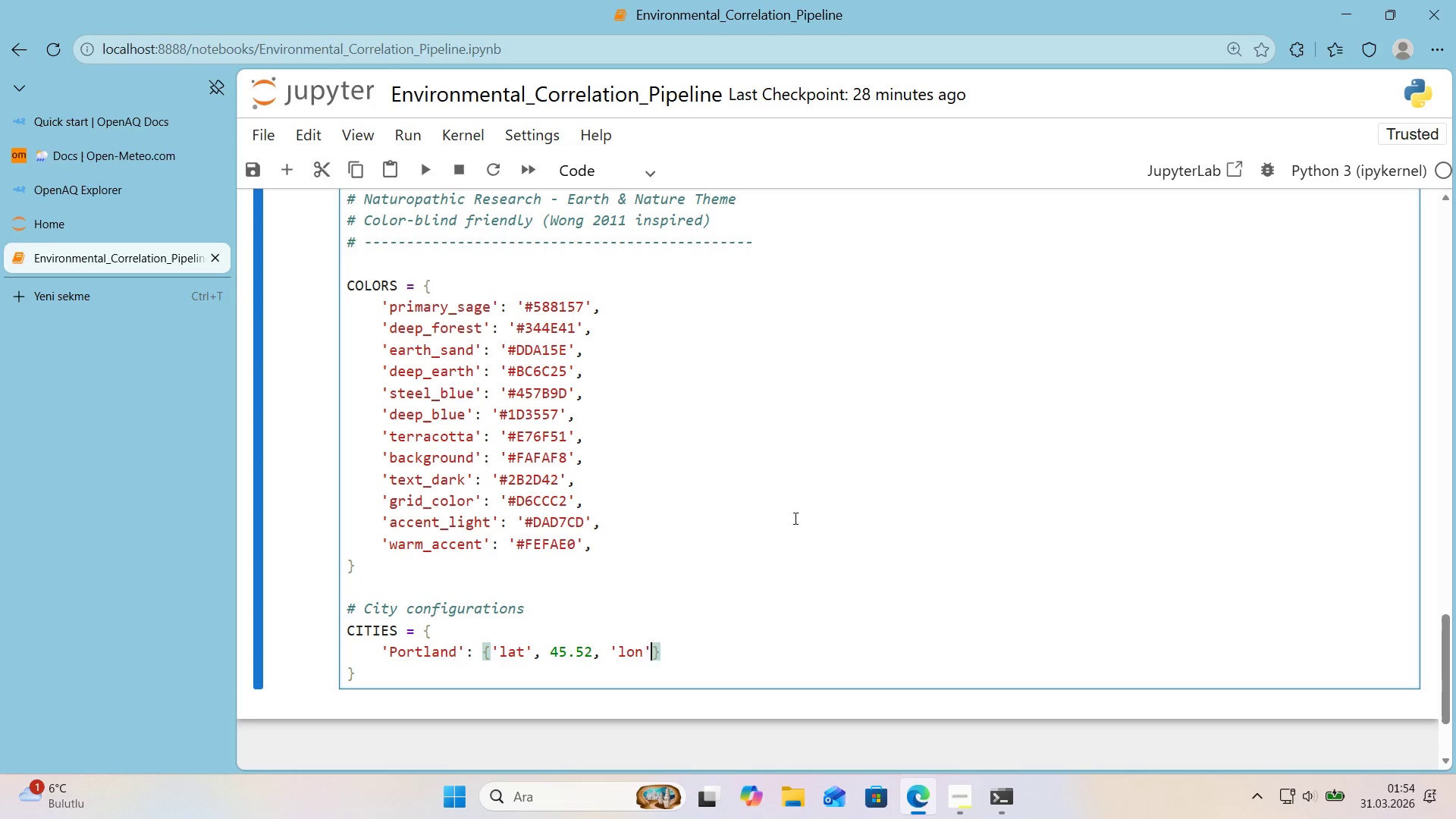 
type(>-122.68, @@)
 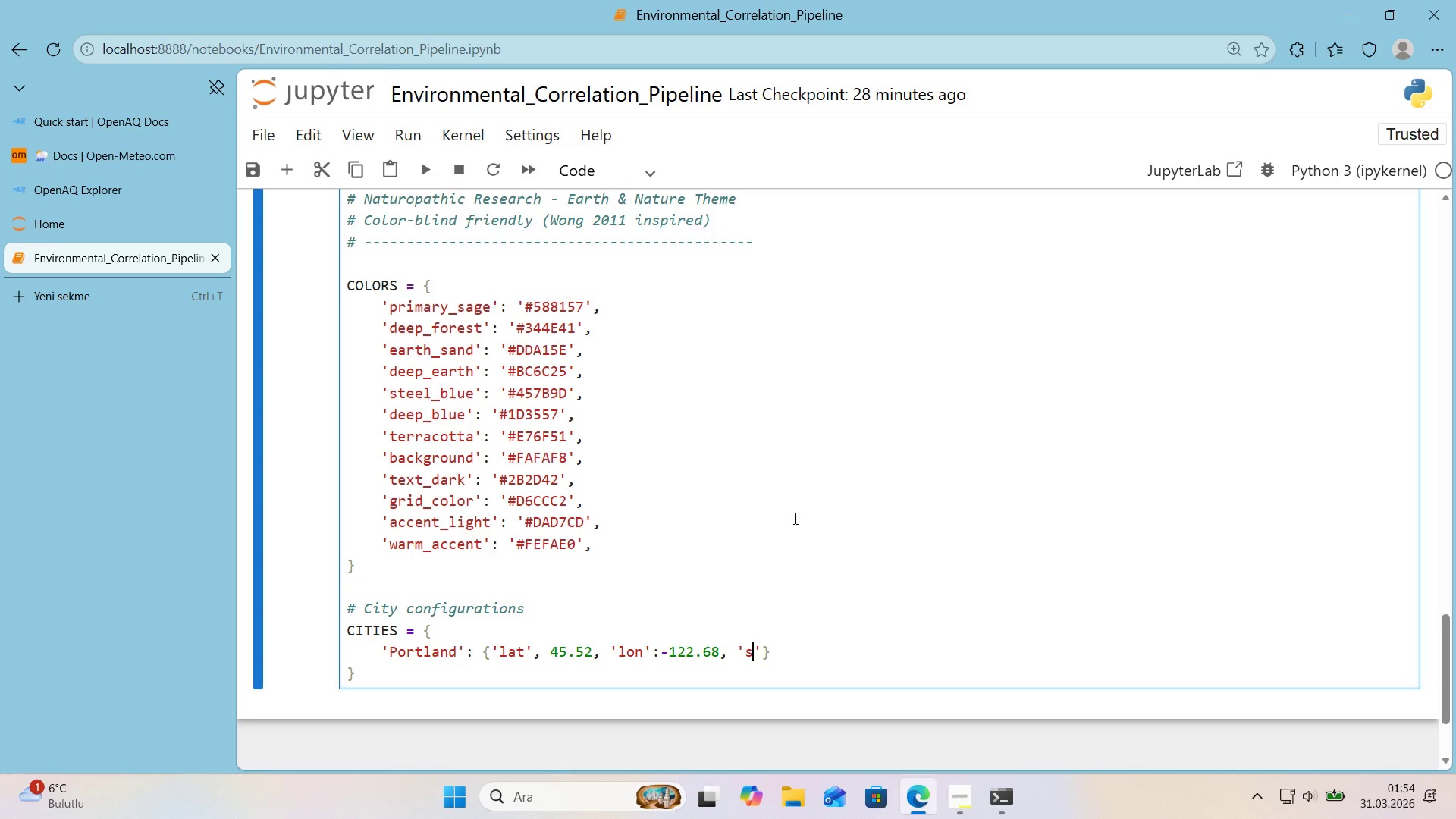 
 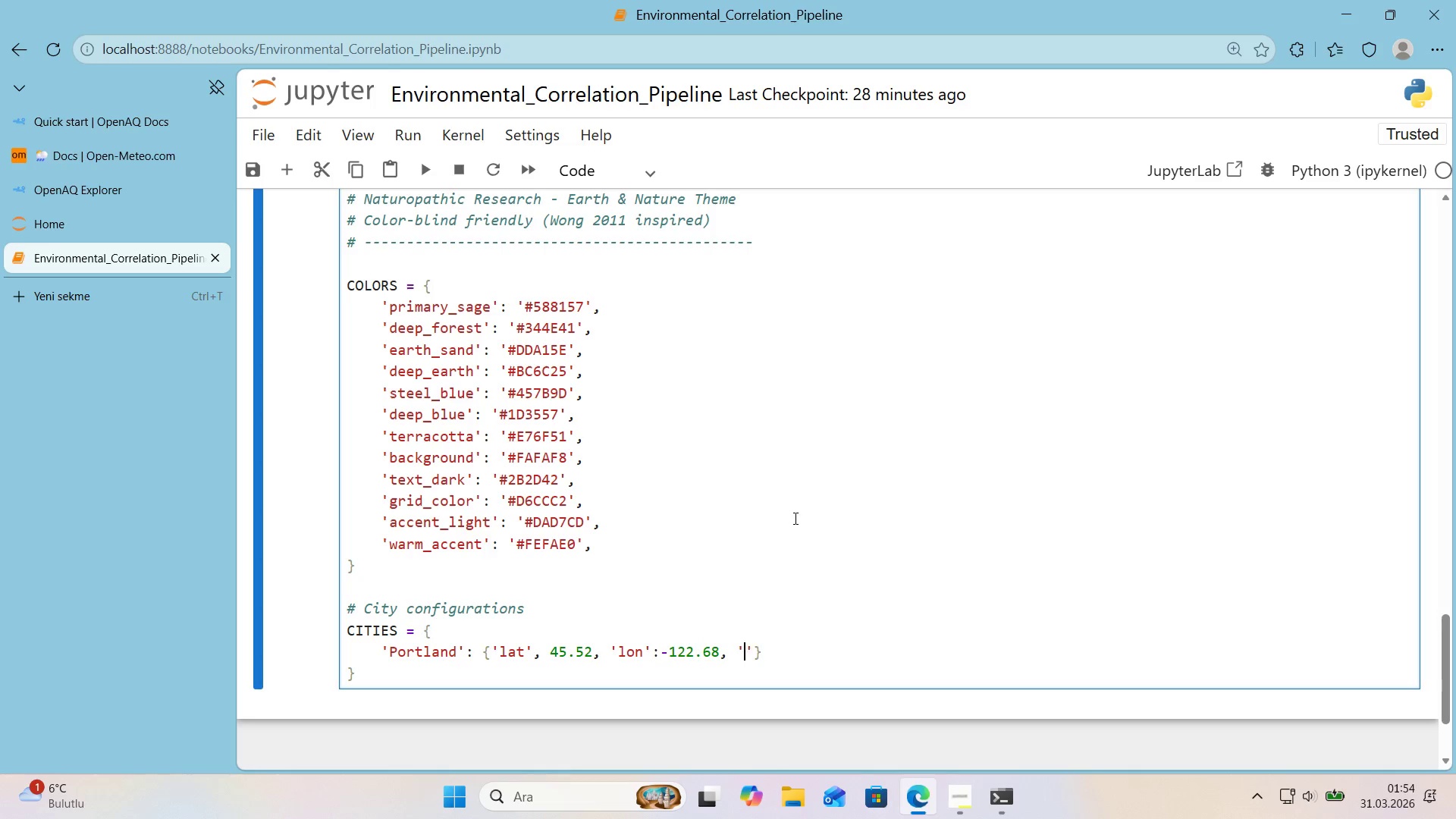 
key(ArrowLeft)
 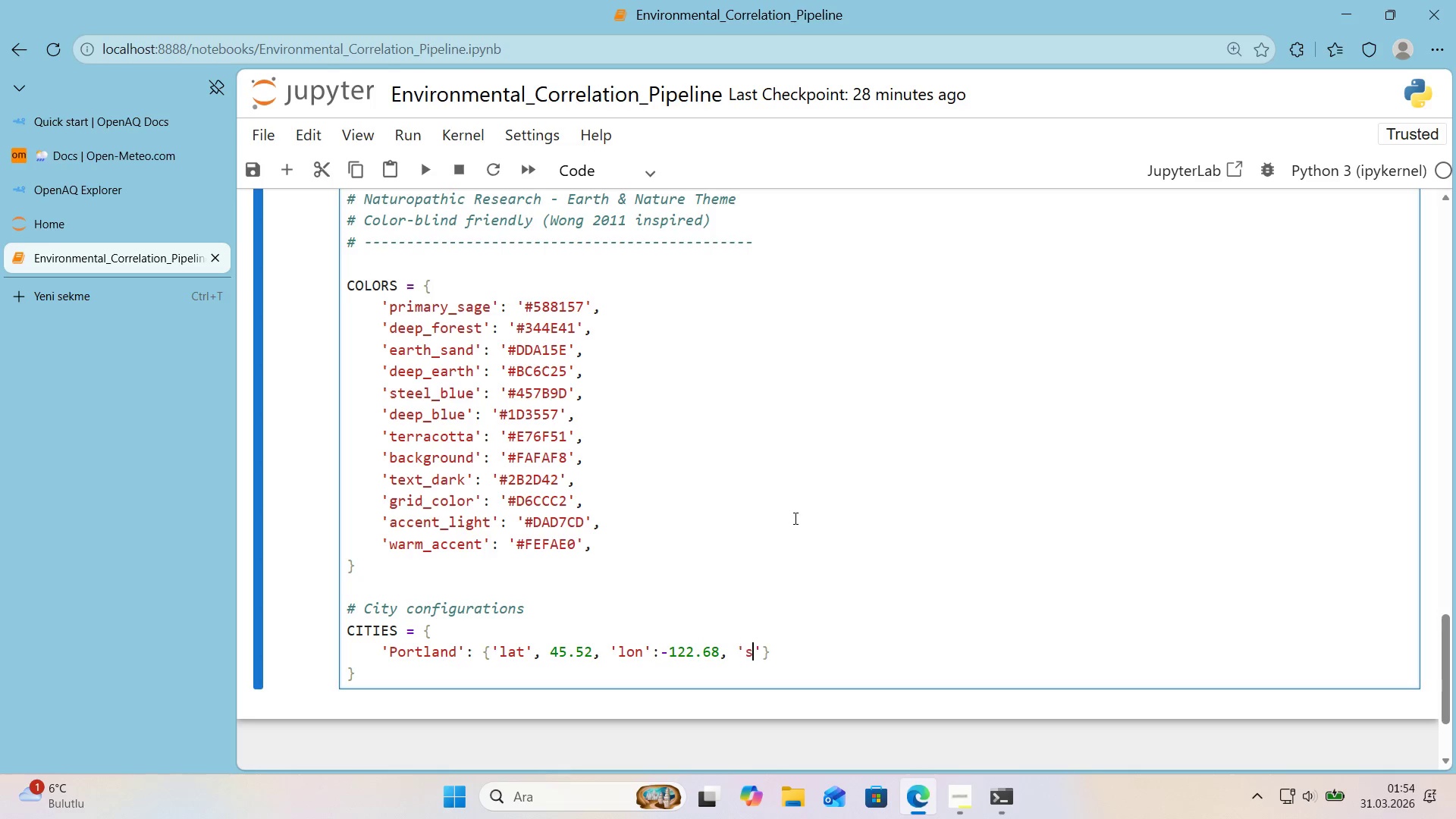 
type(state)
 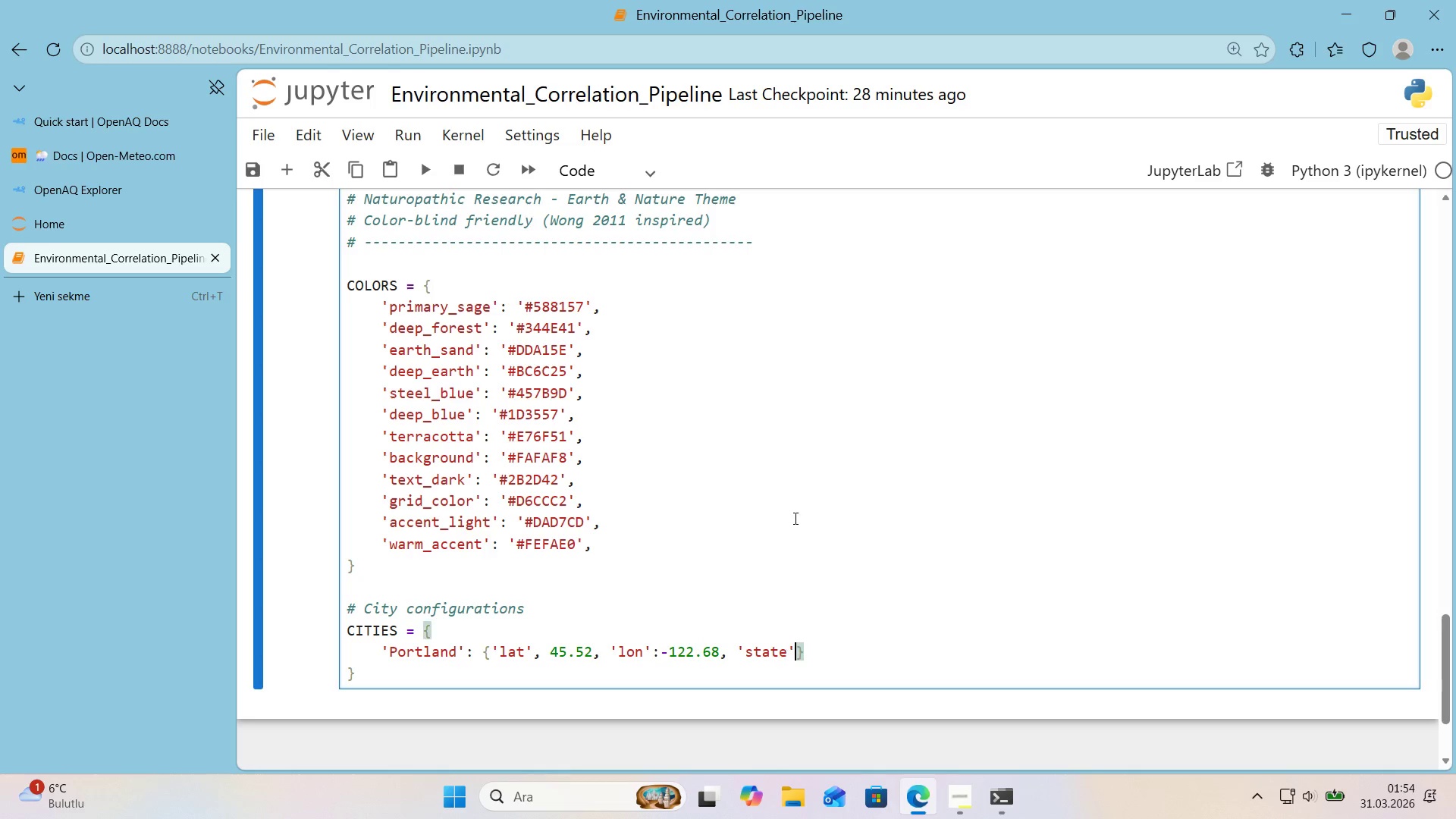 
key(ArrowRight)
 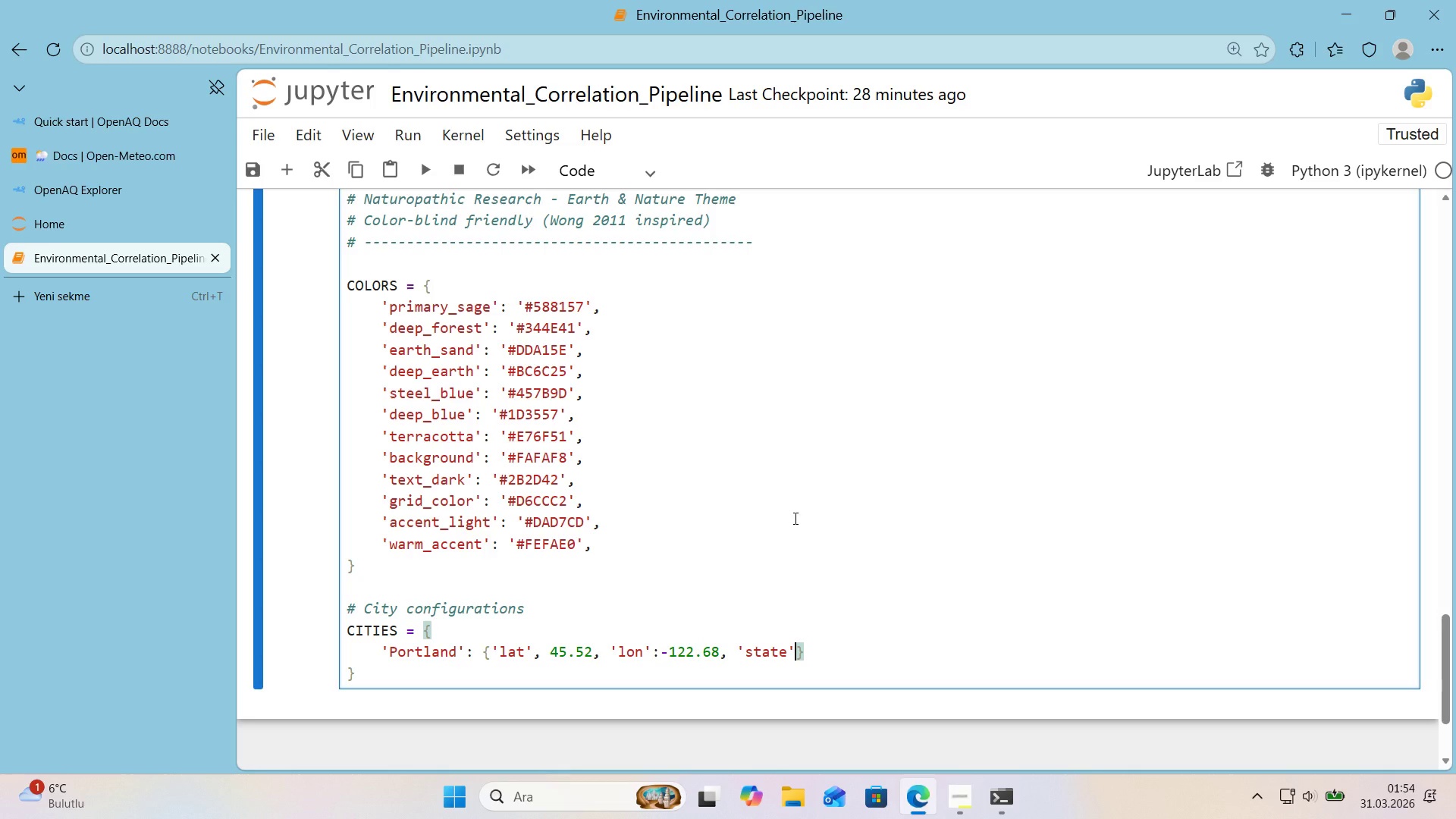 
type(> @@)
 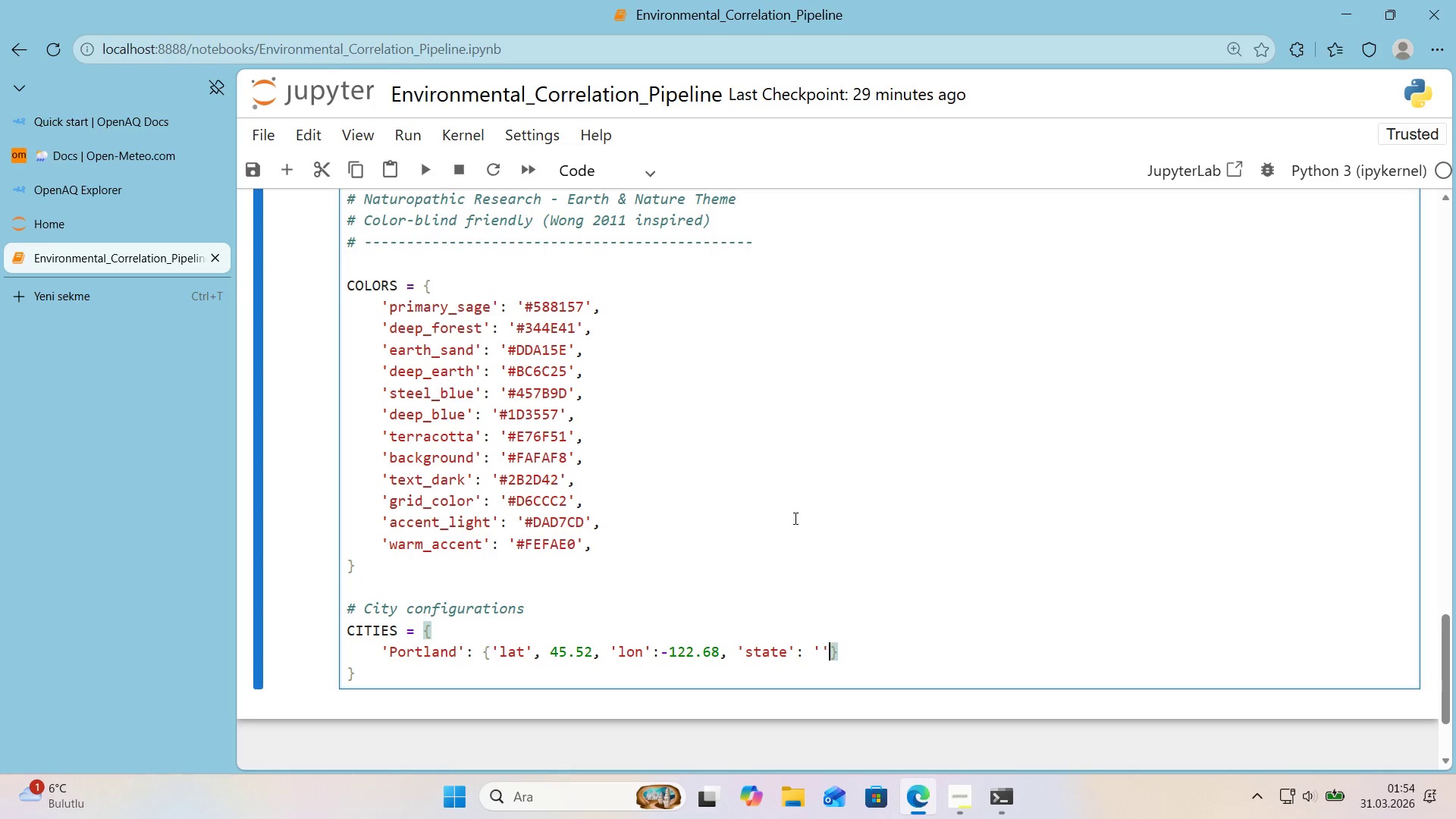 
key(ArrowLeft)
 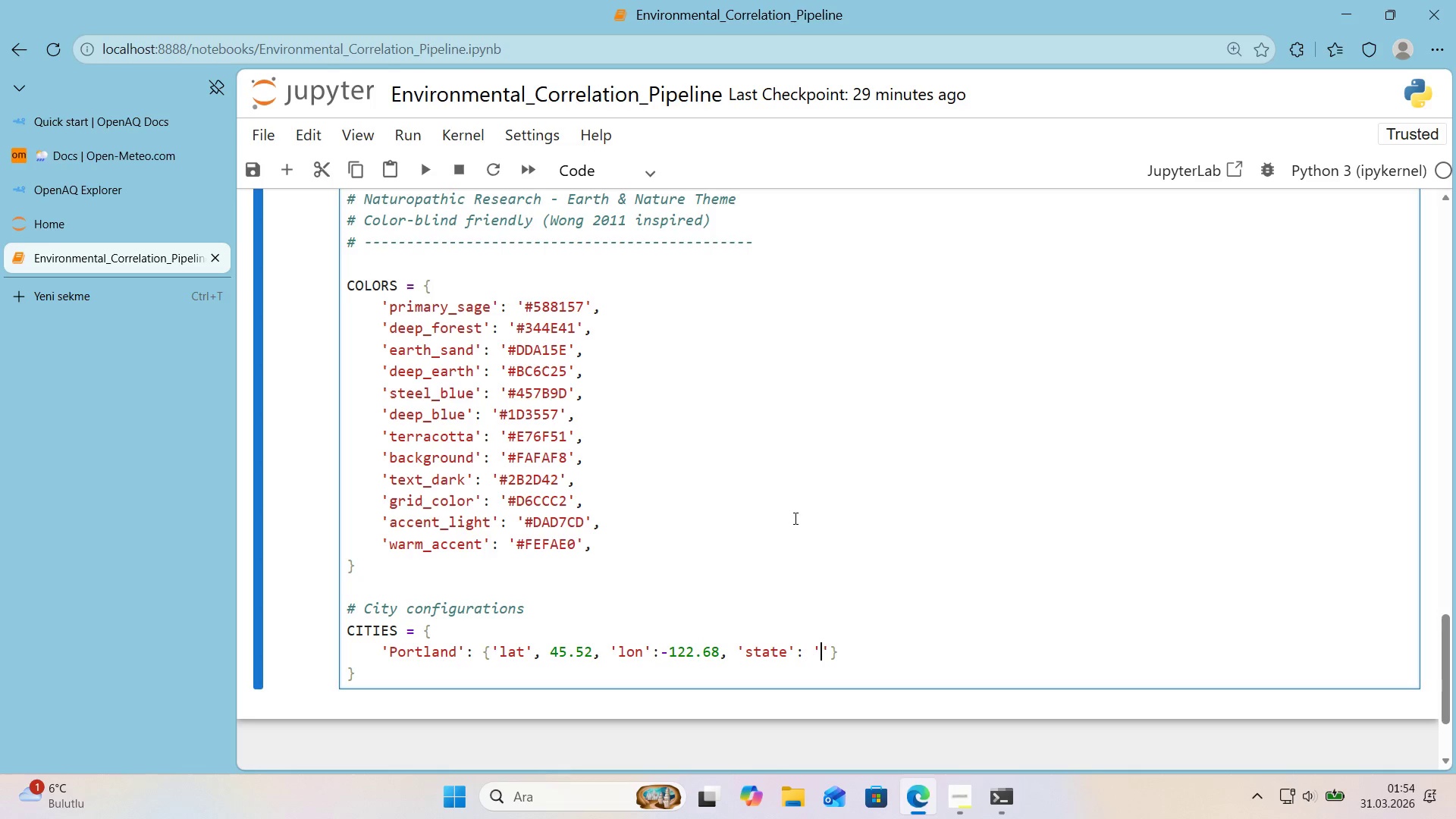 
type(OR)
 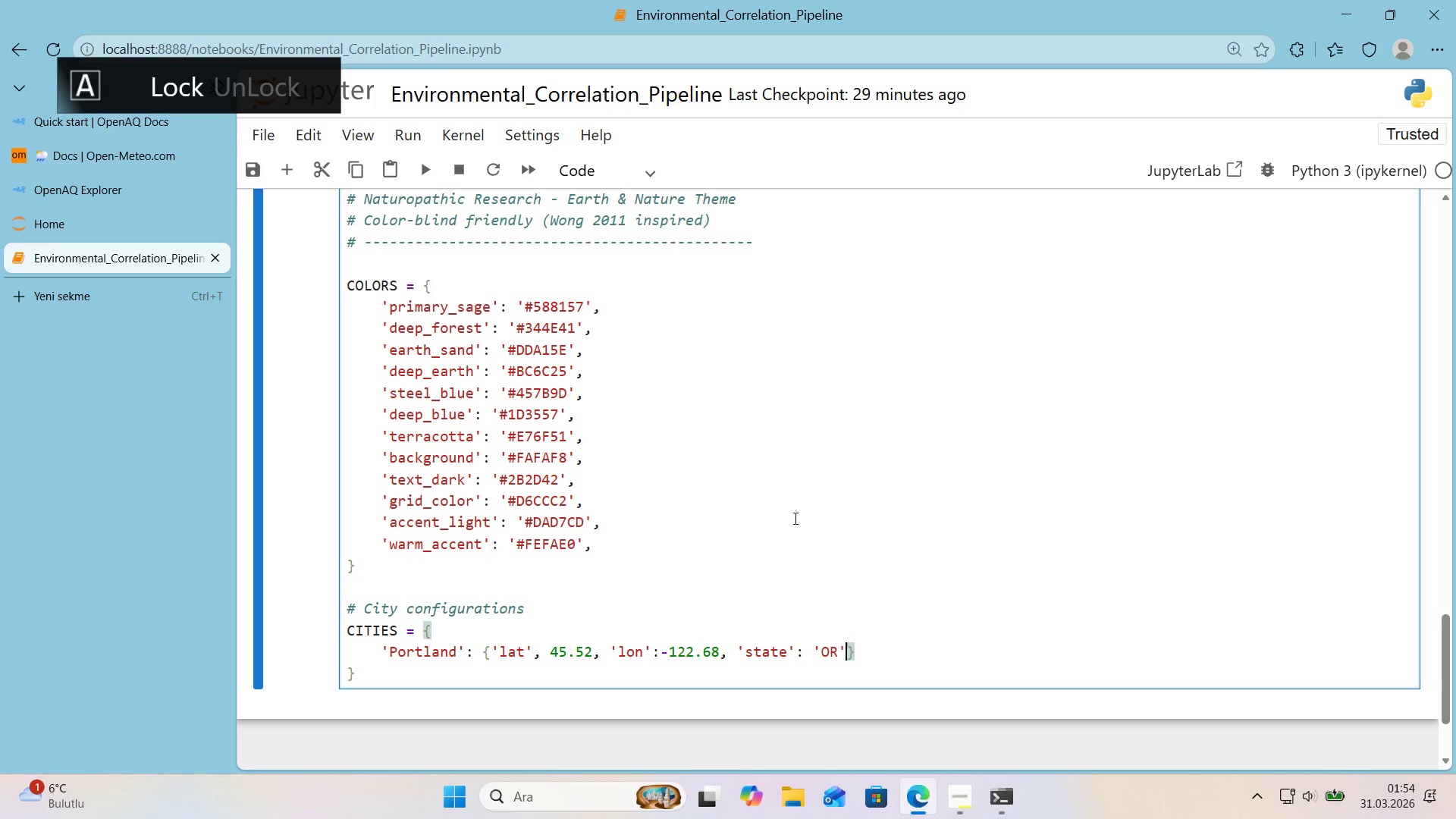 
key(ArrowRight)
 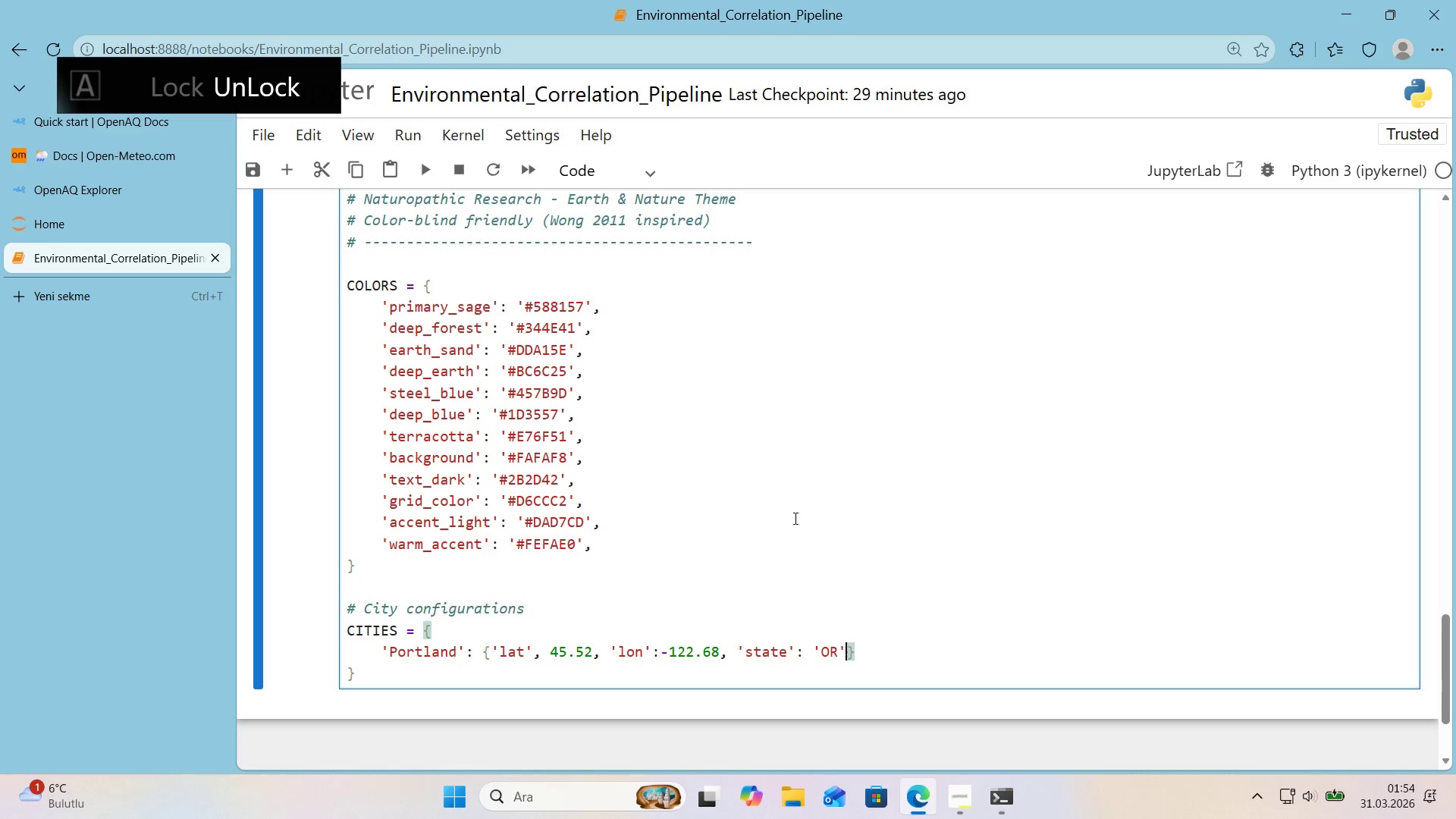 
key(ArrowRight)
 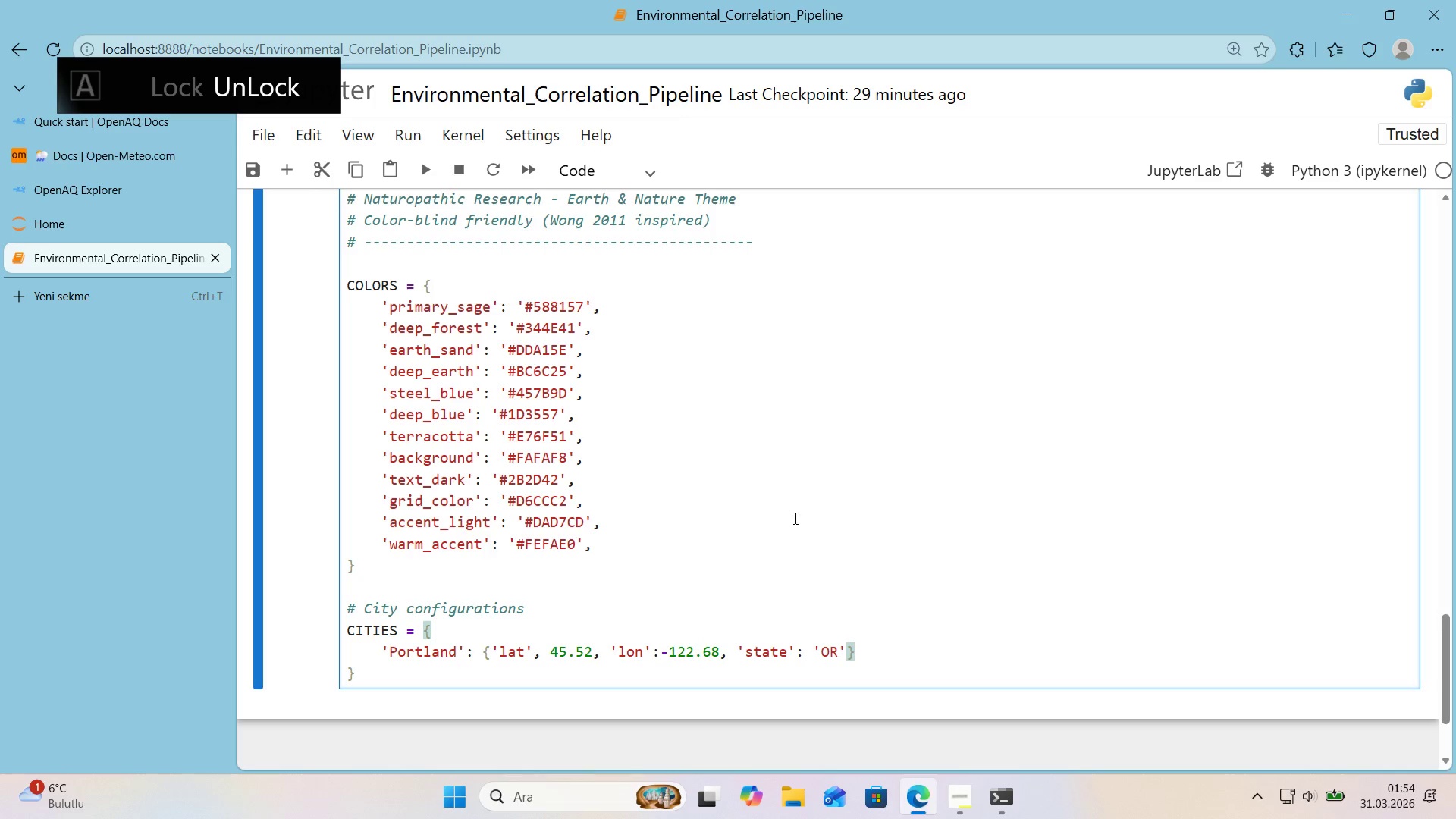 
key(Comma)
 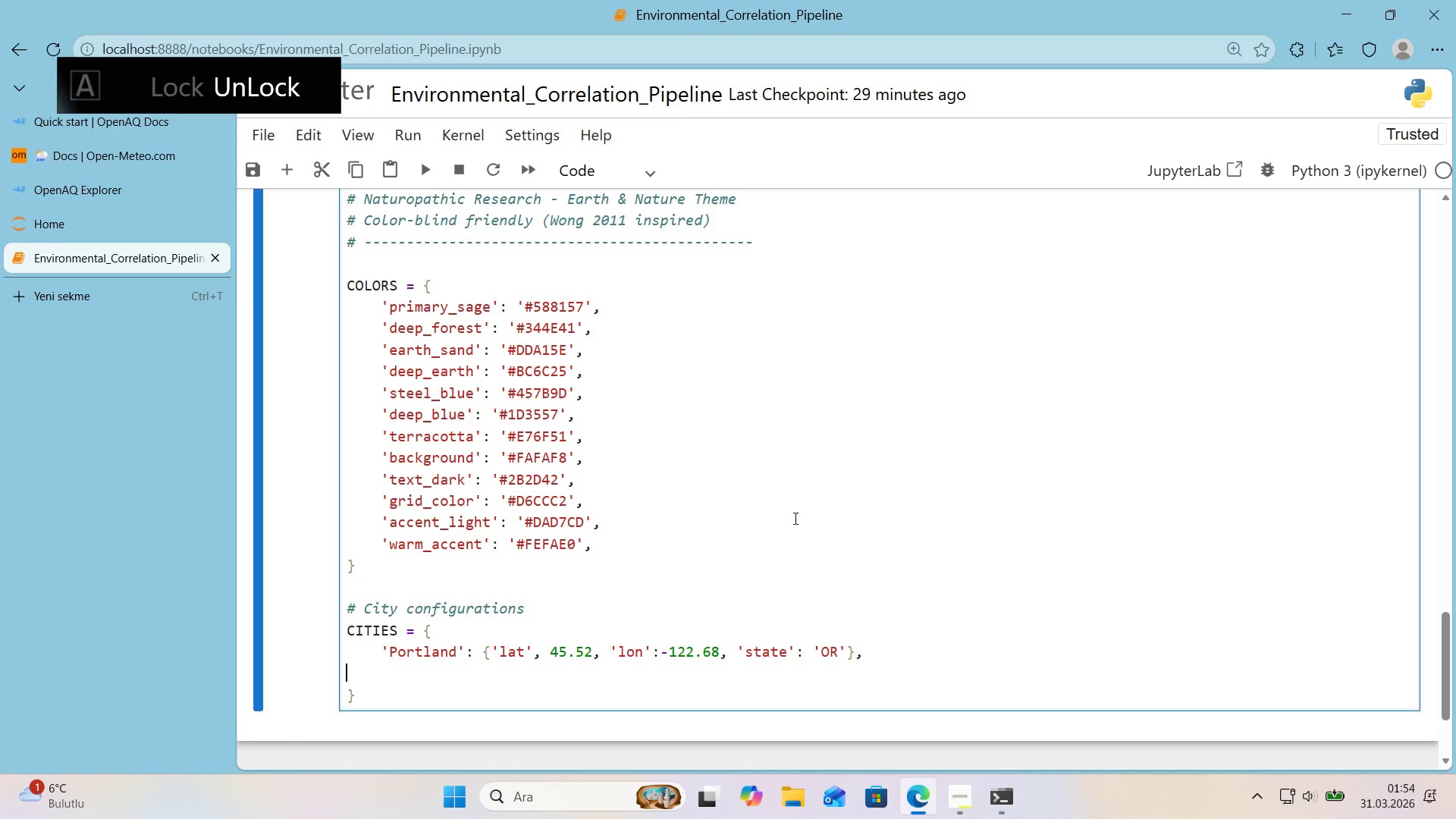 
key(Enter)
 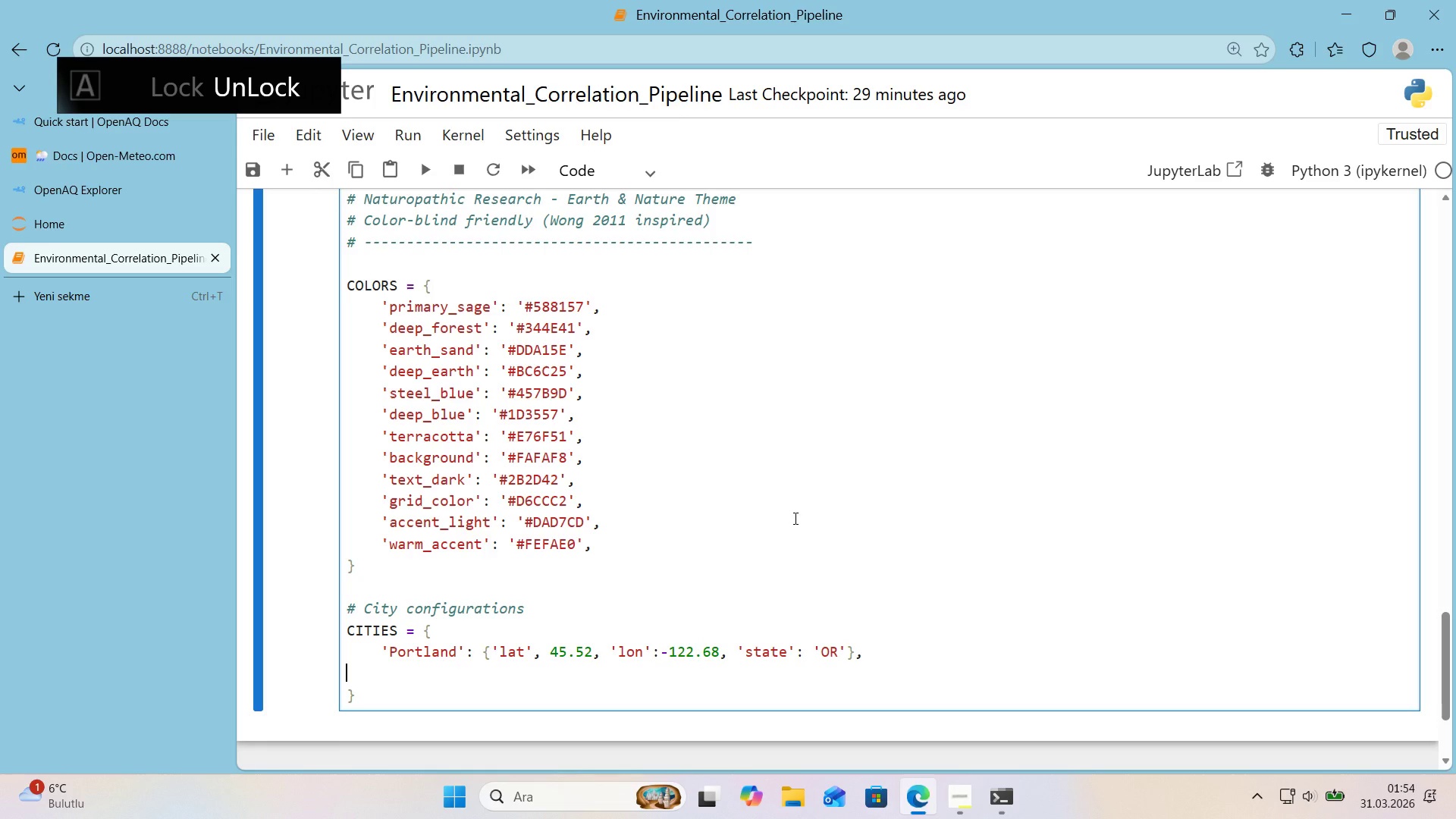 
key(Tab)
type(@@)
 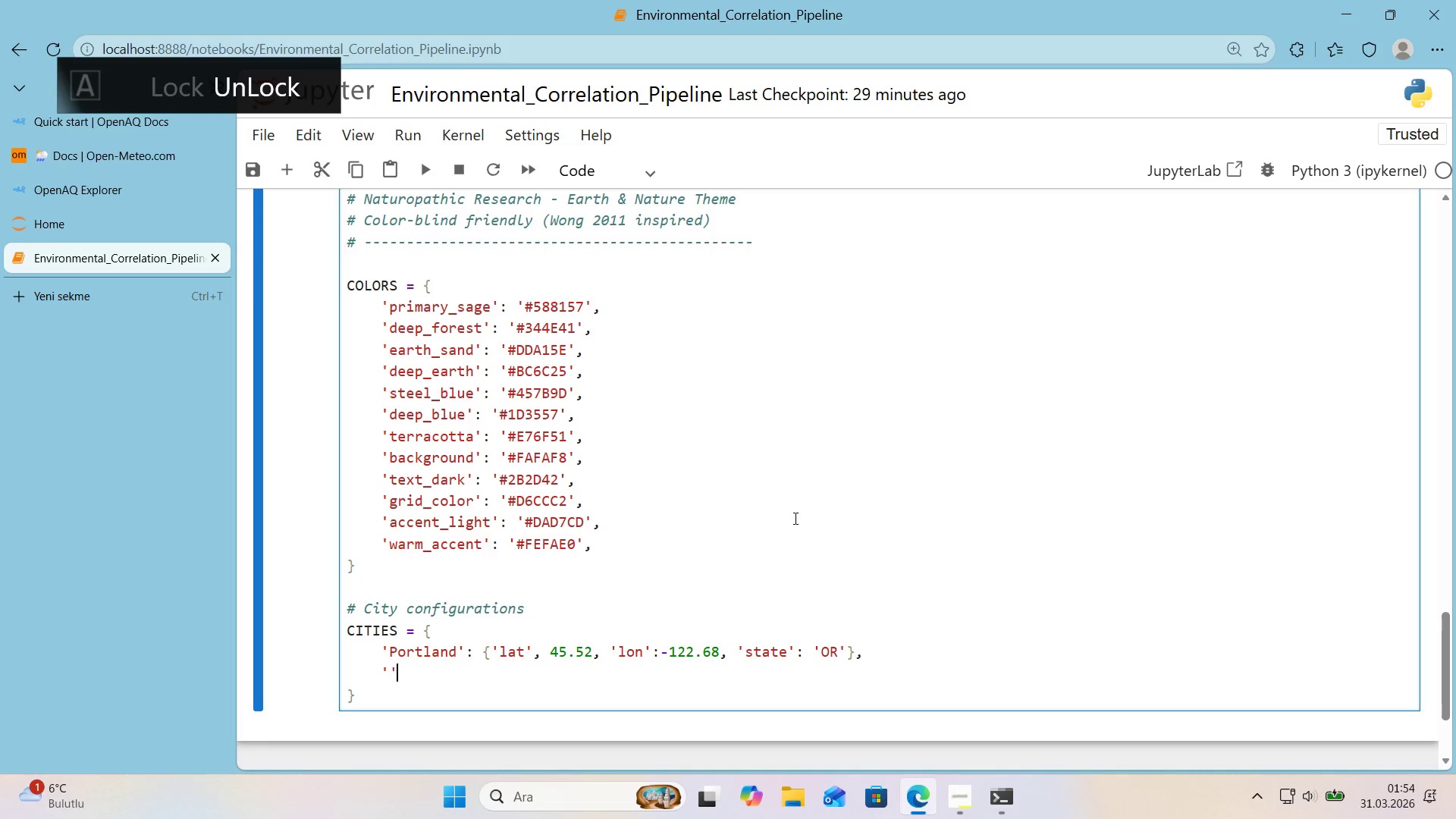 
key(ArrowLeft)
 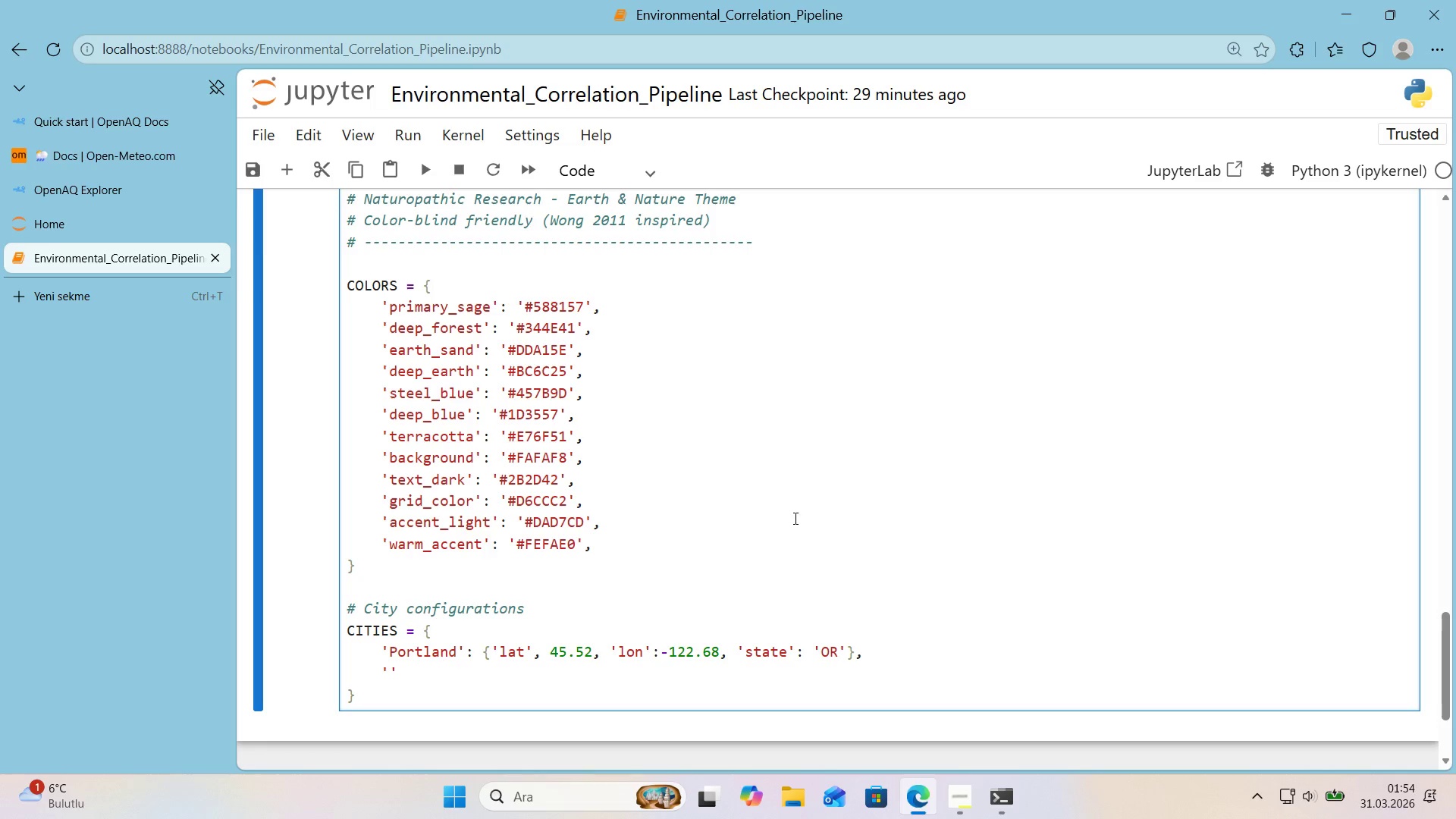 
type(Aust'n)
 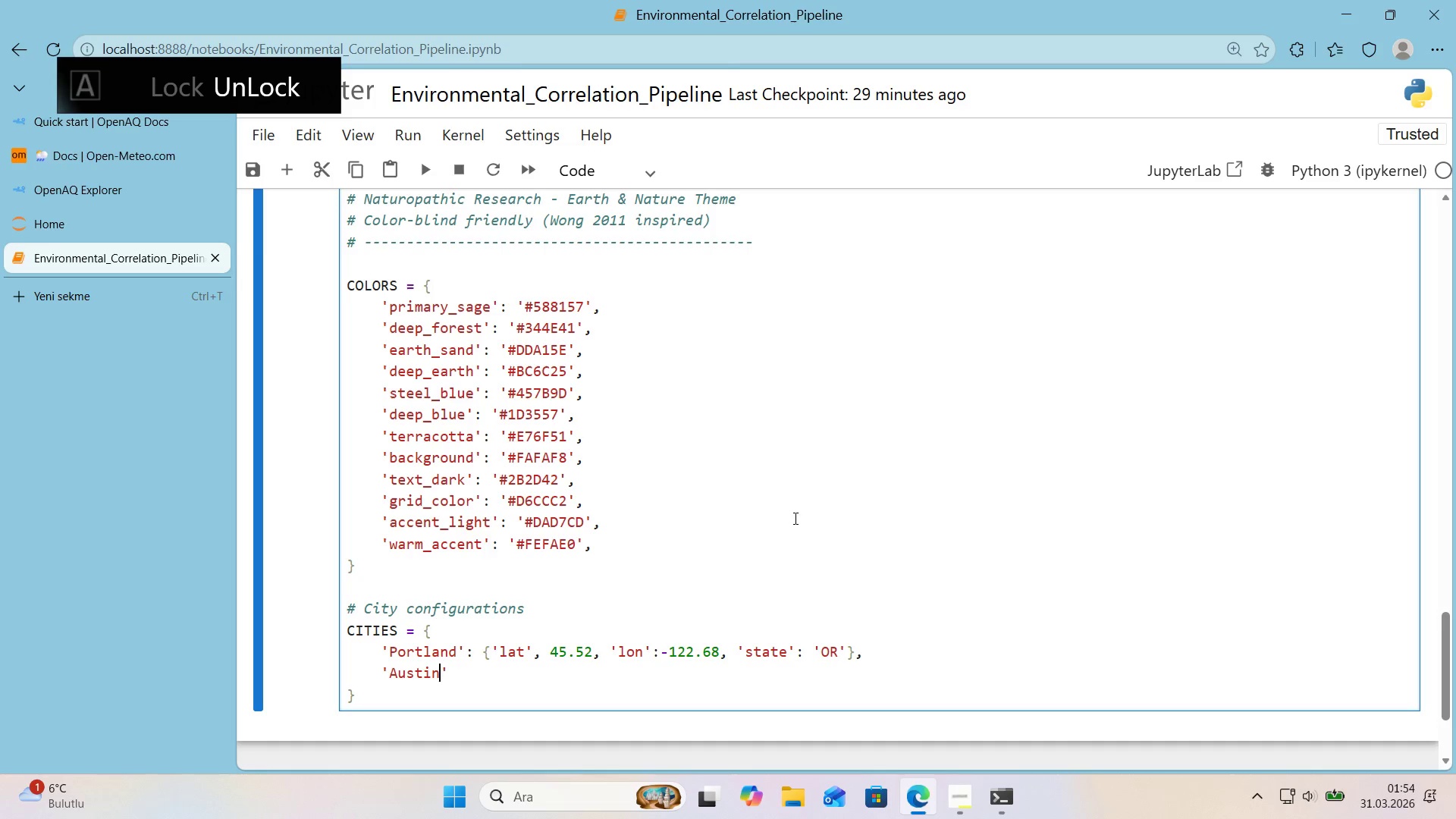 
key(ArrowRight)
 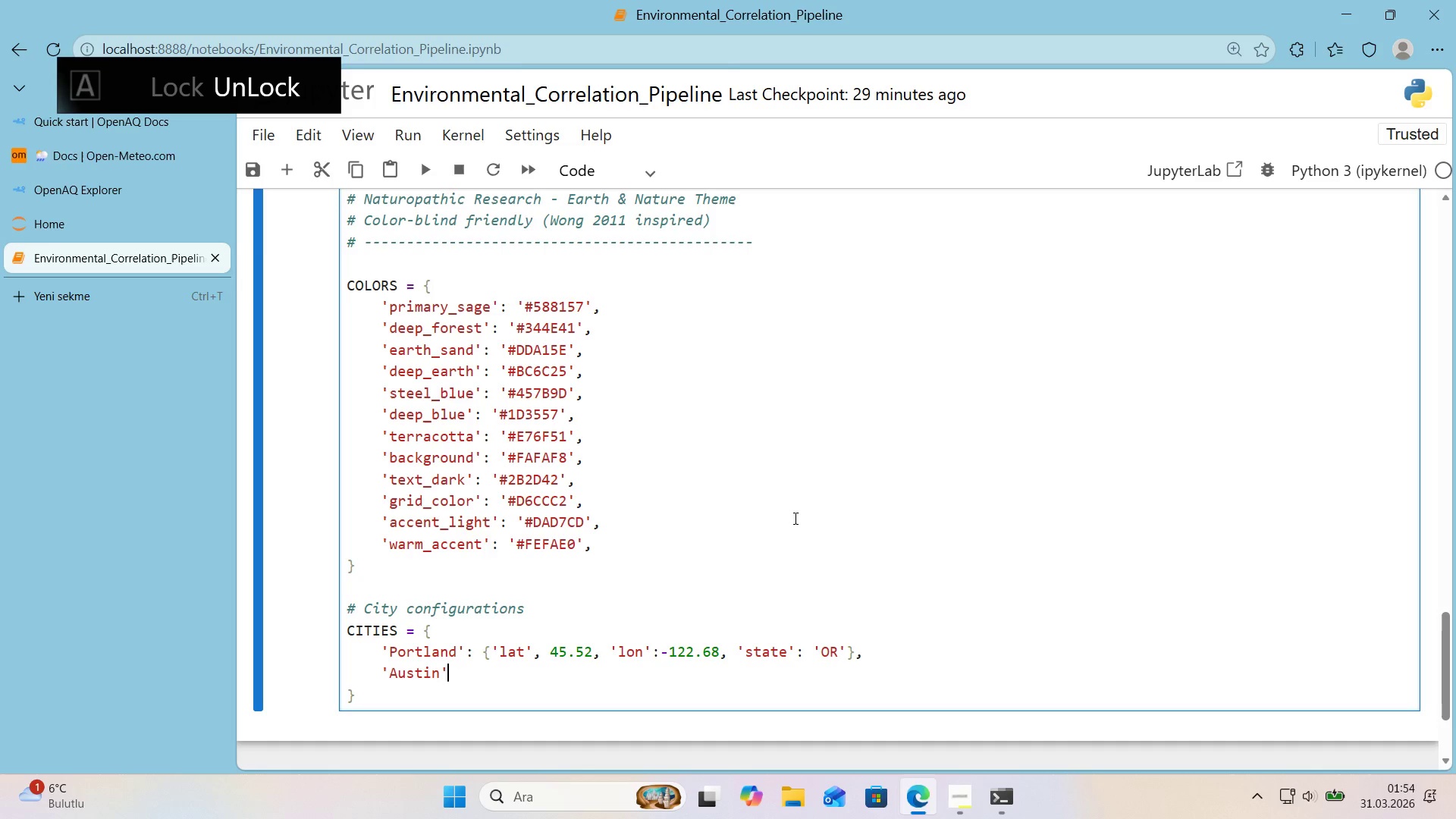 
key(Shift+Period)
 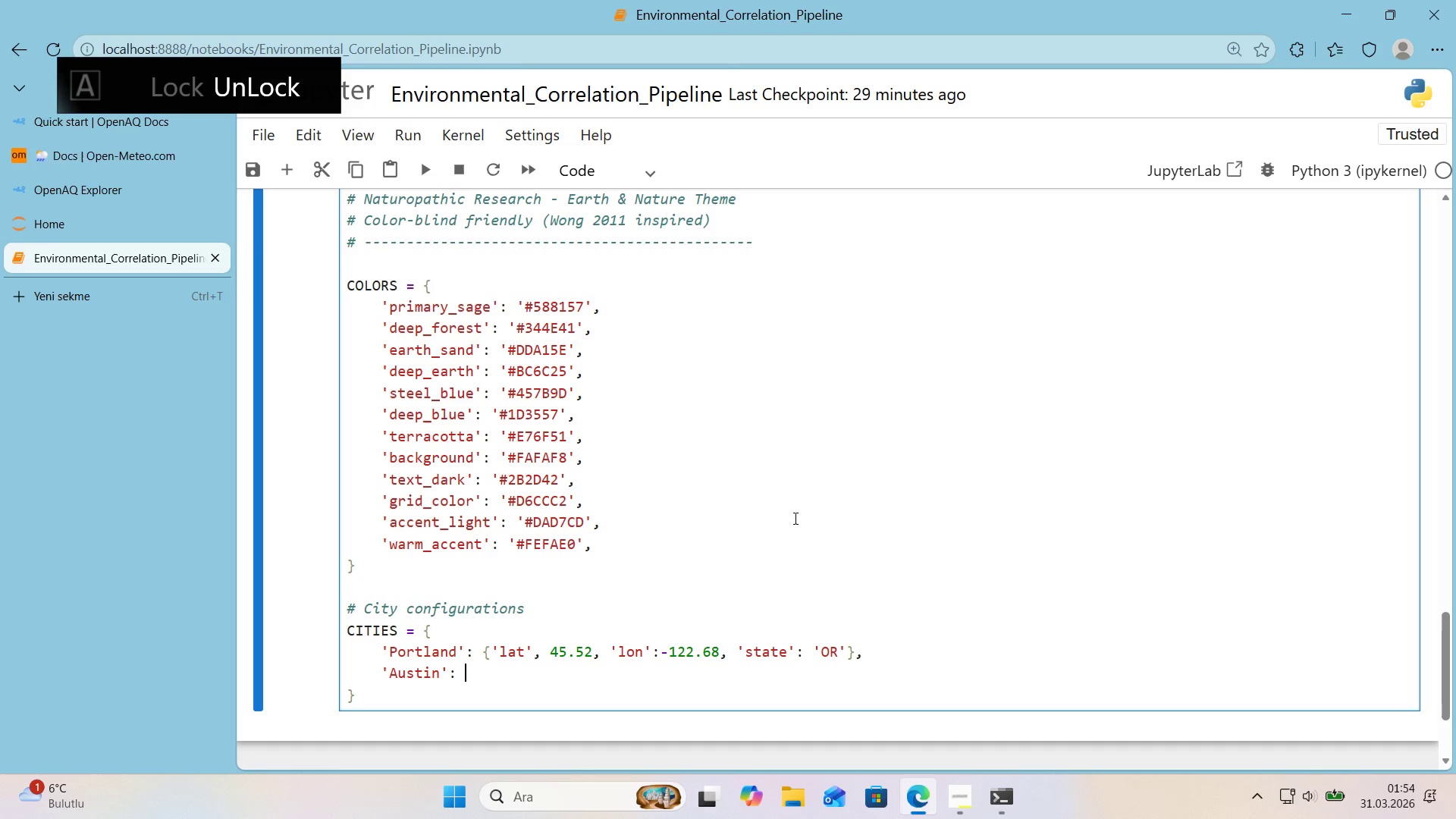 
key(Space)
 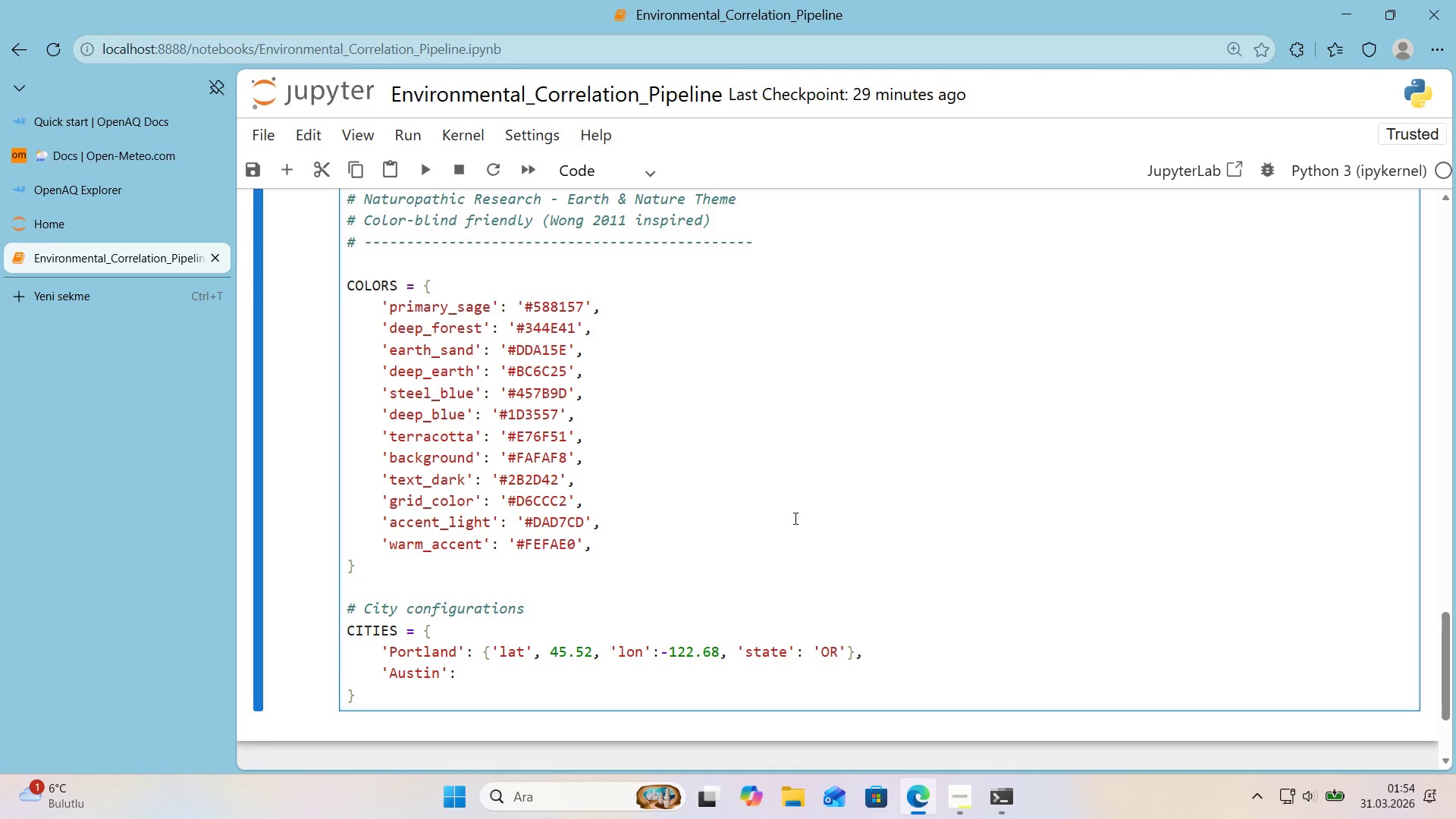 
key(Space)
 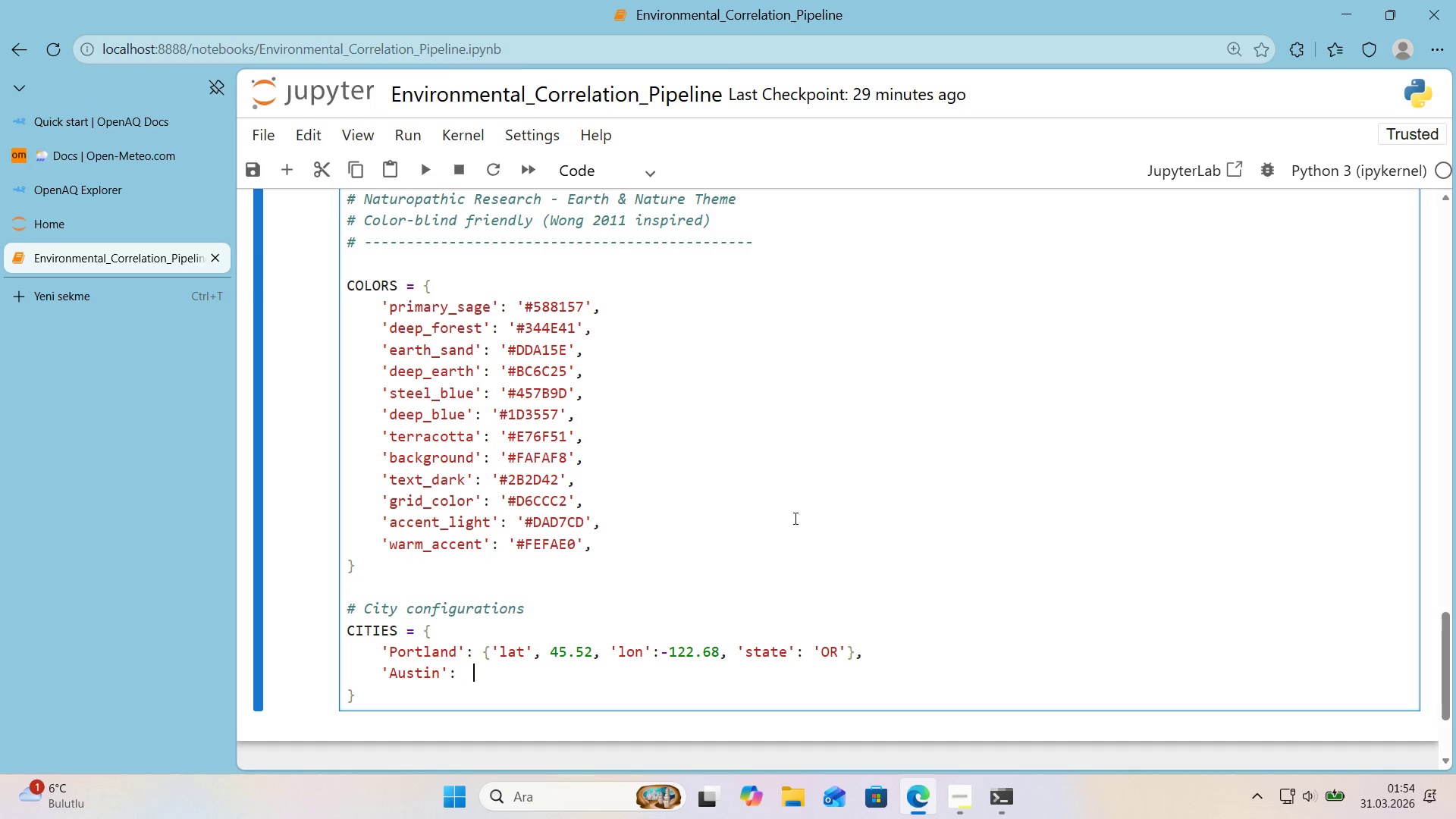 
key(Space)
 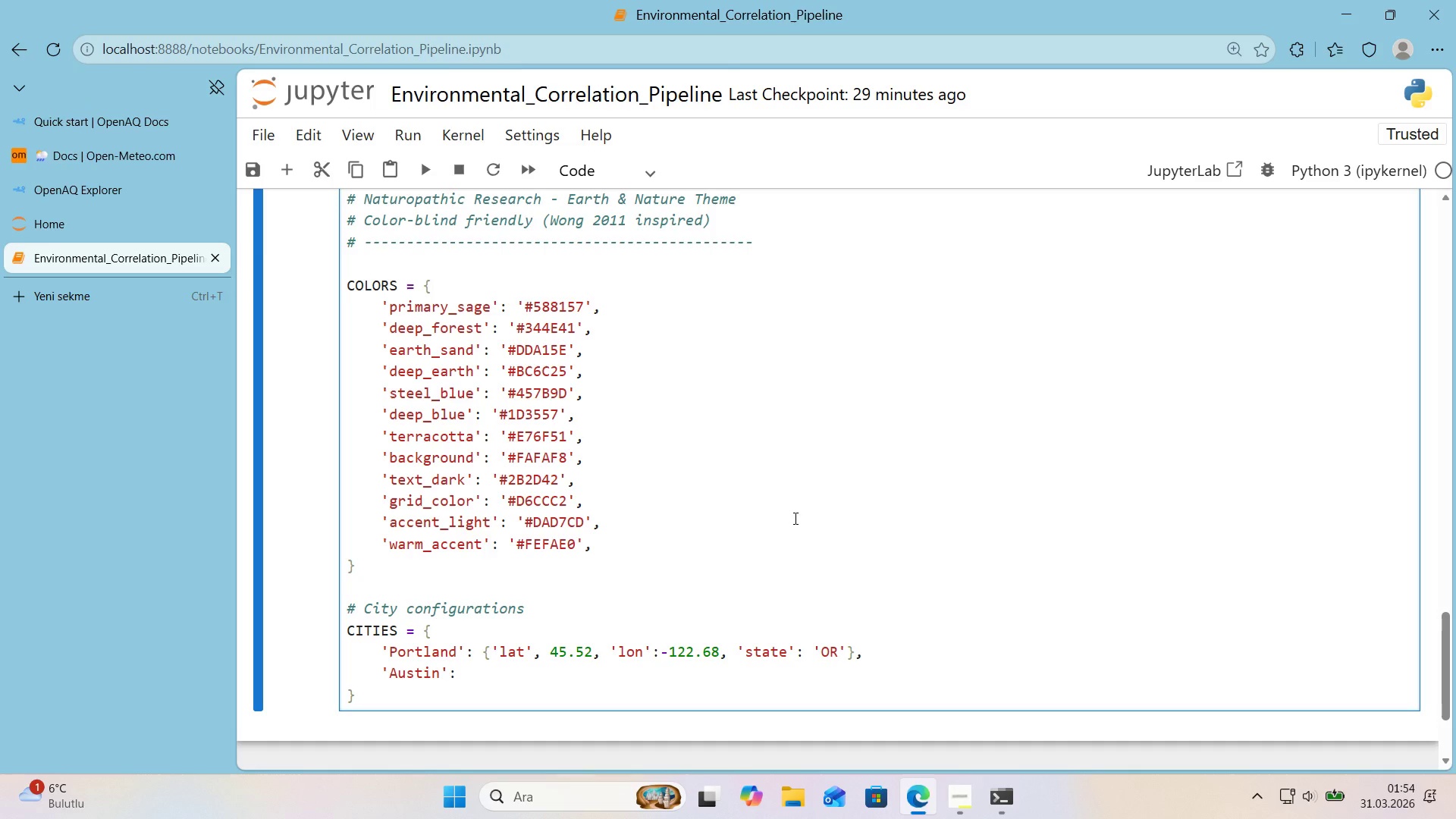 
key(Alt+Control+7)
 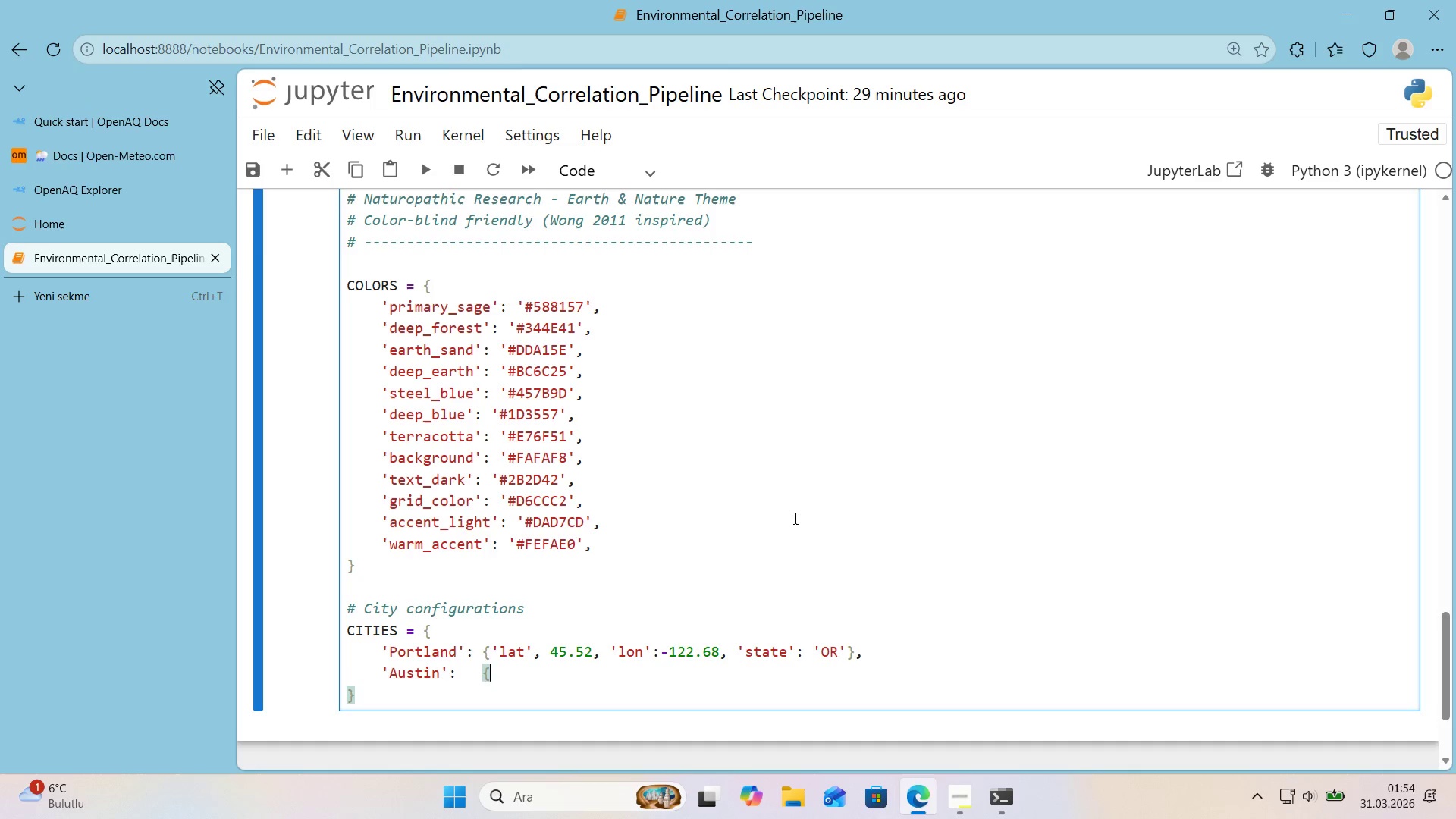 
key(Alt+Control+0)
 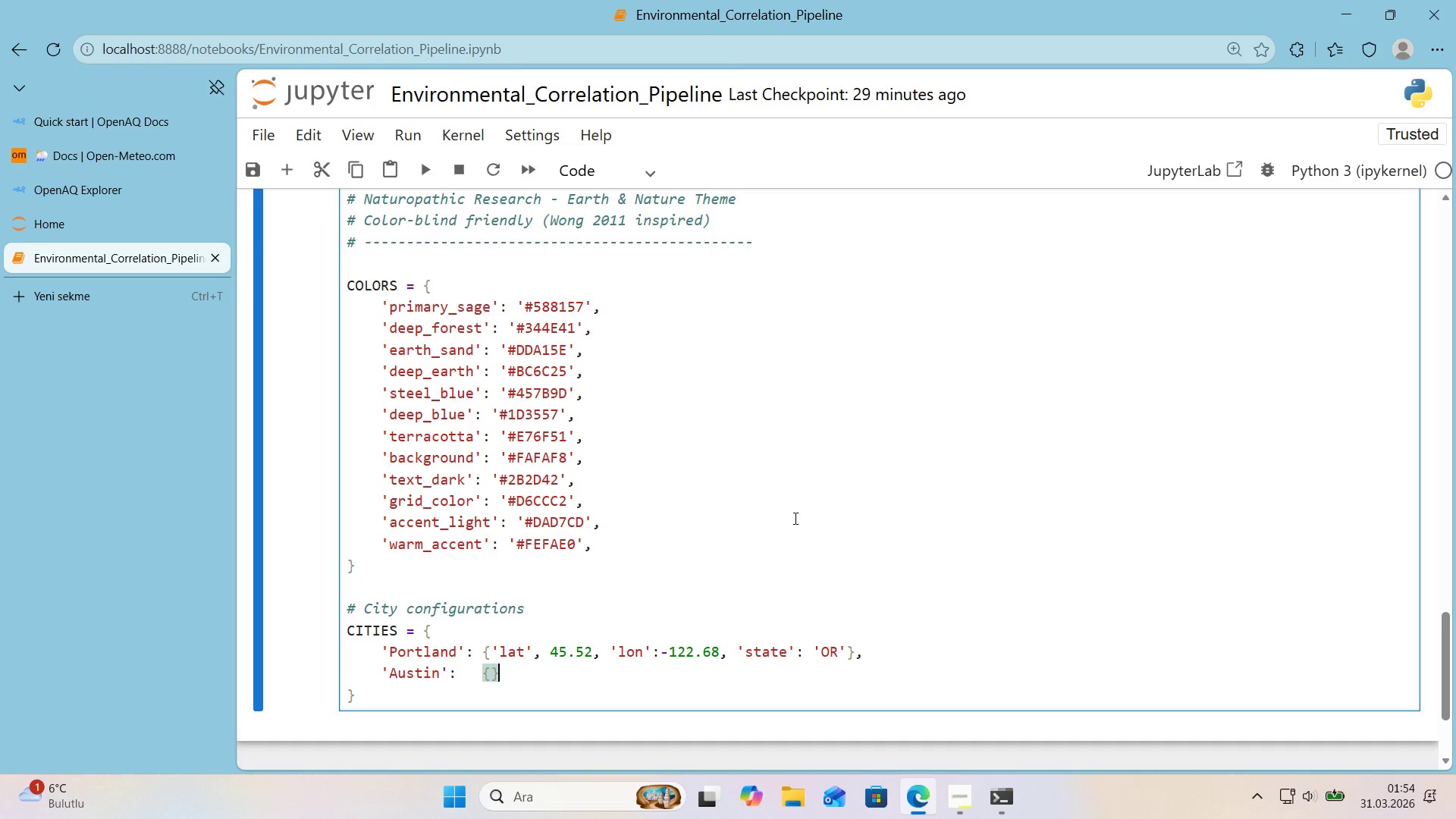 
key(ArrowLeft)
 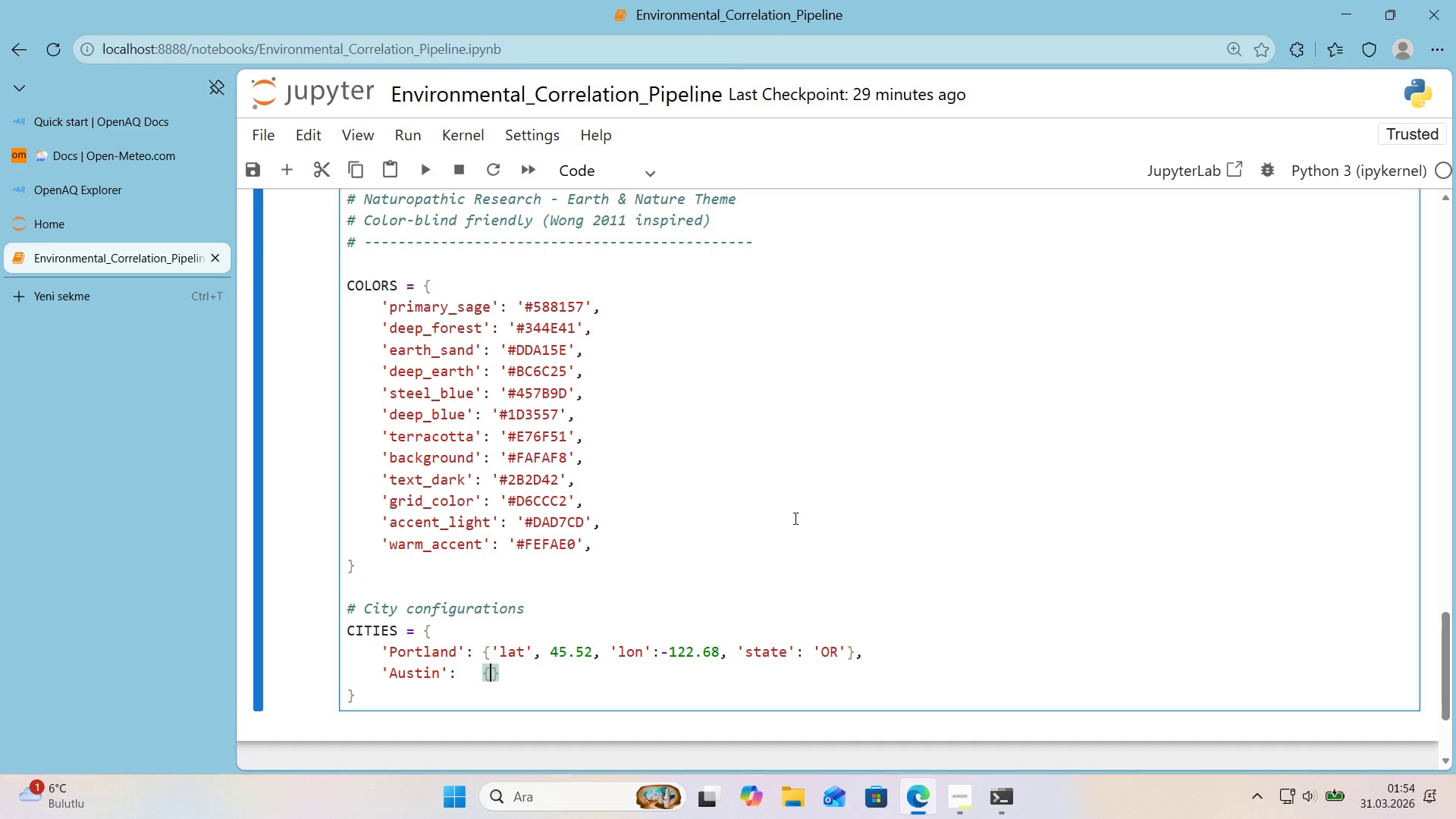 
type(@@)
 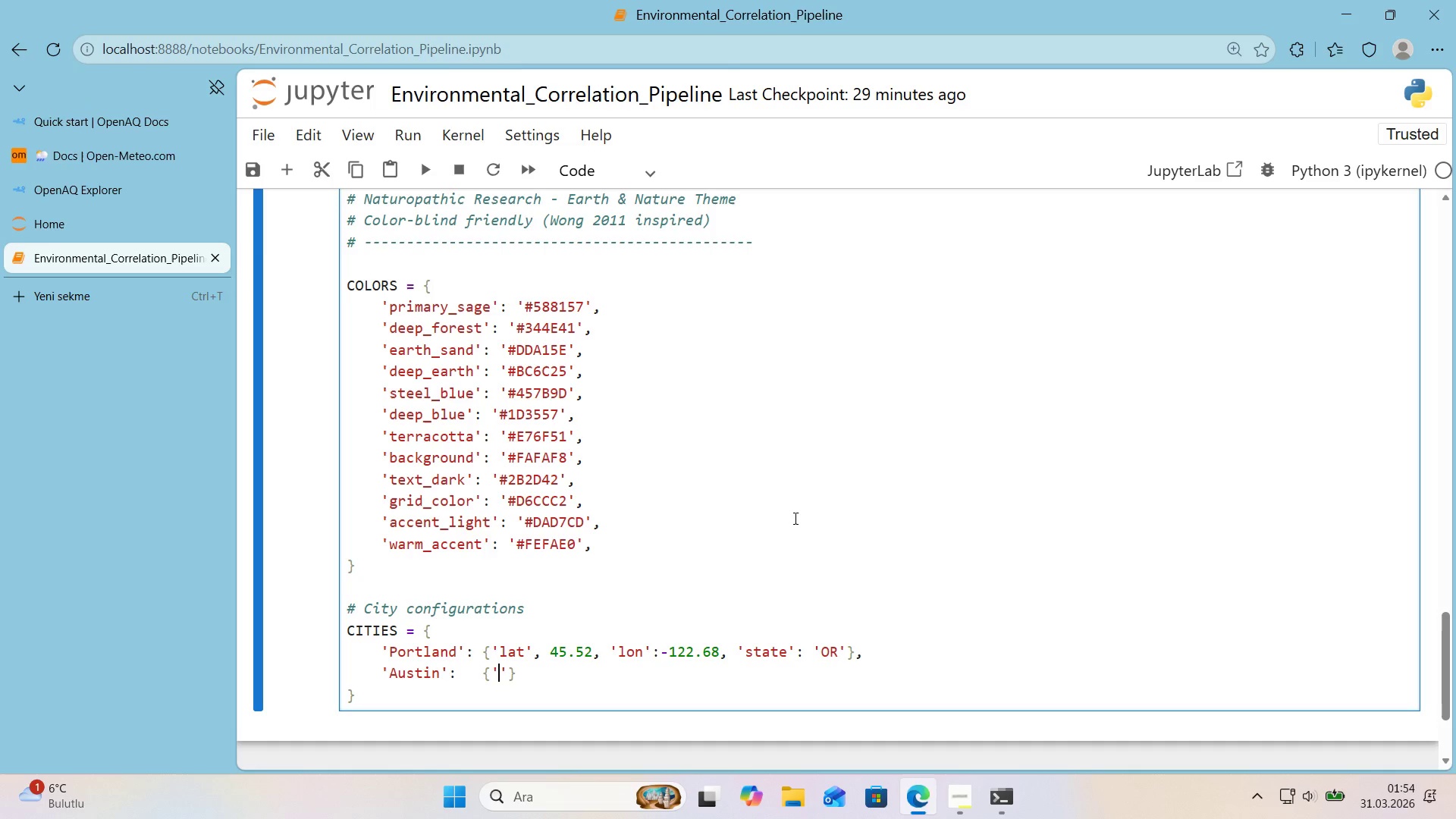 
key(ArrowLeft)
 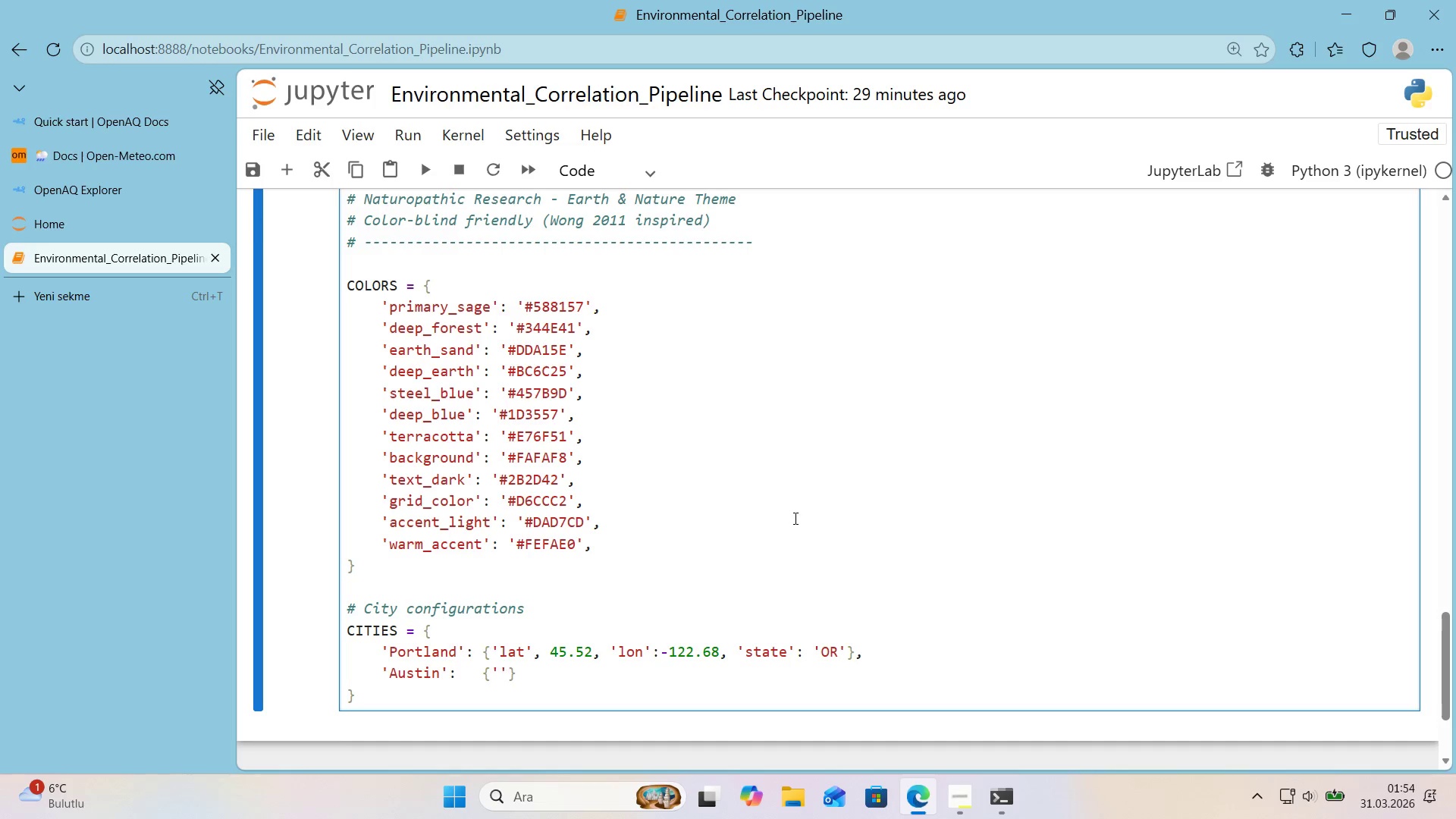 
type(lat)
 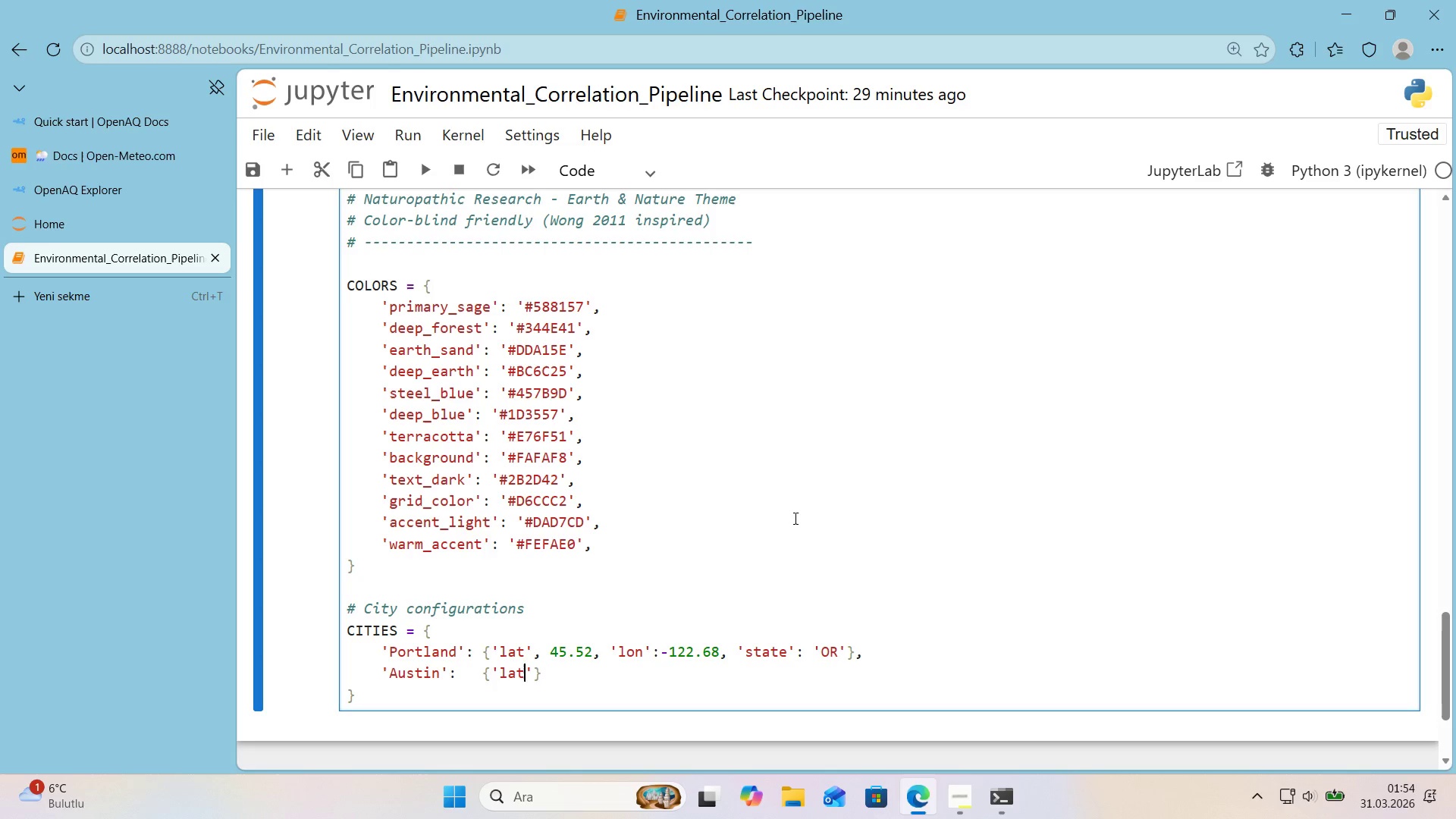 
key(ArrowRight)
 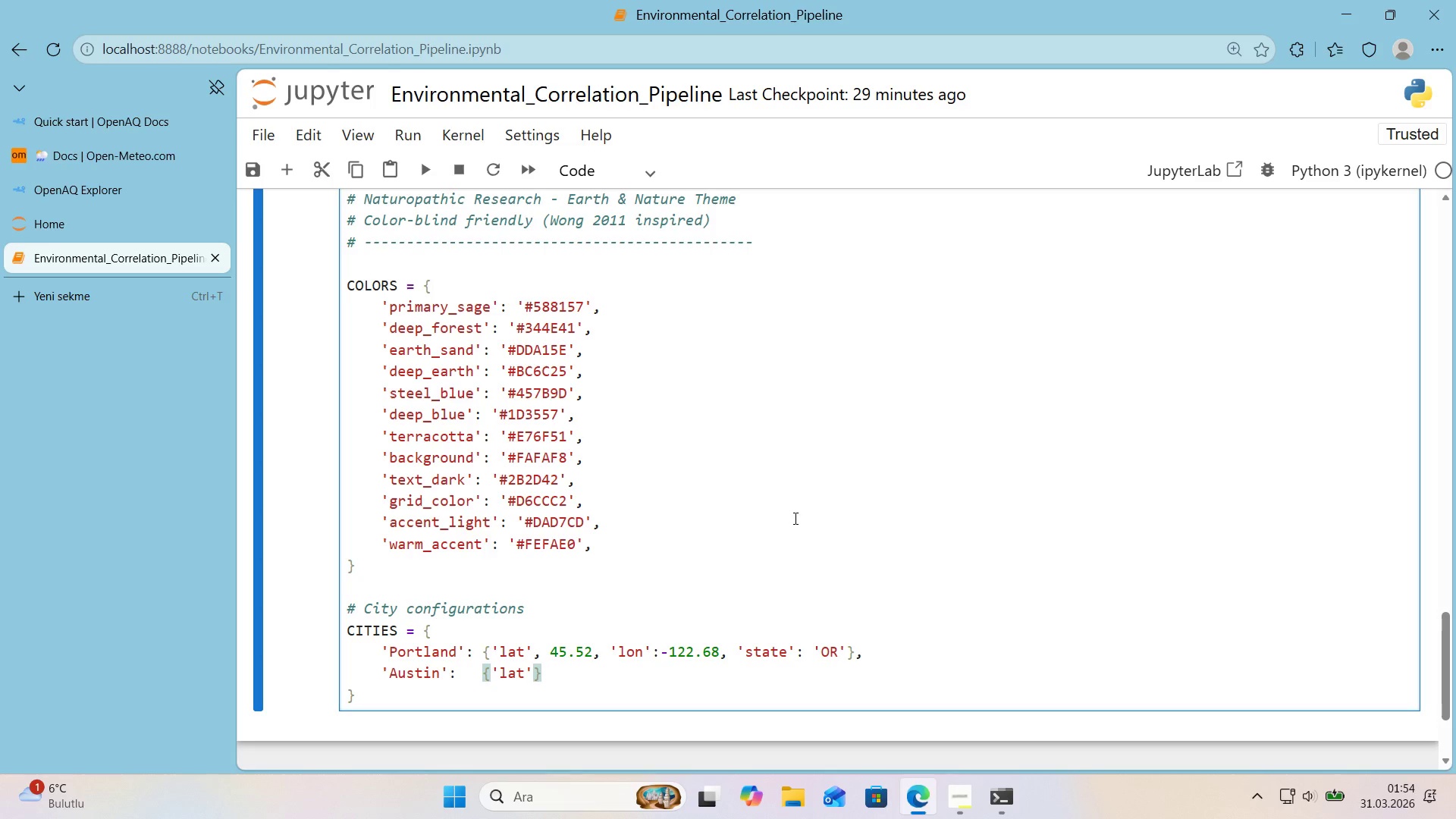 
key(Comma)
 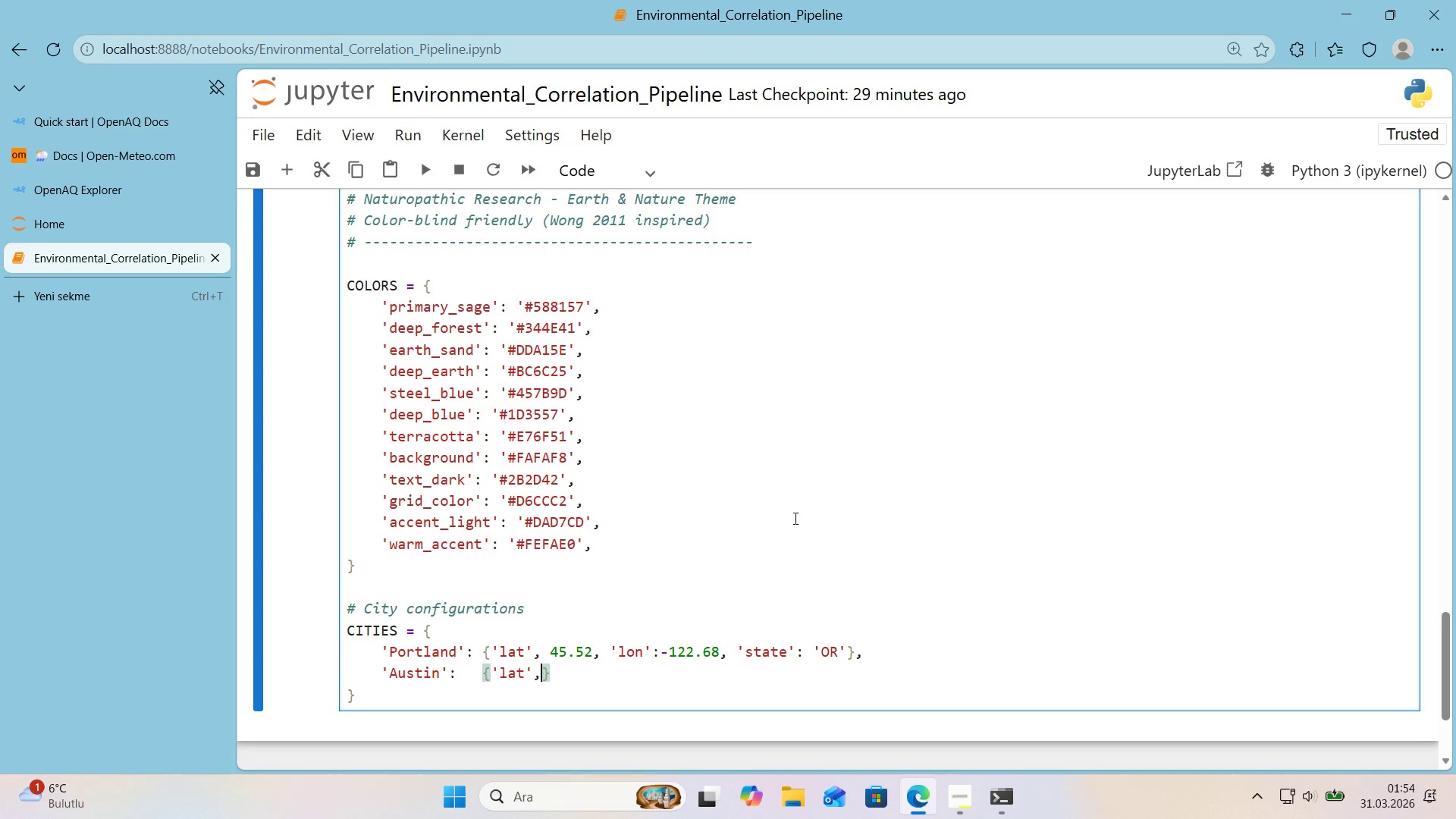 
key(Backspace)
 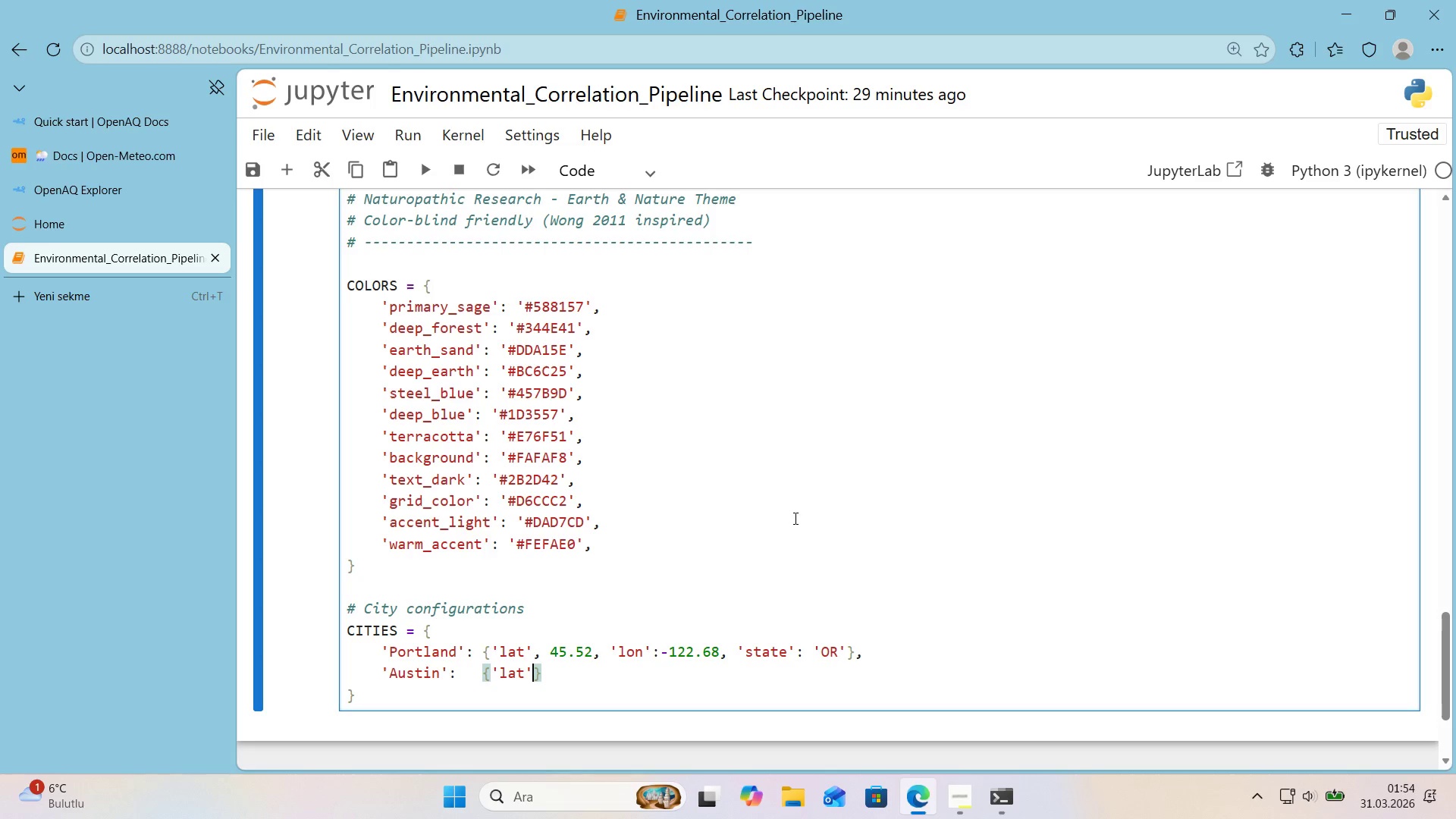 
key(Shift+Period)
 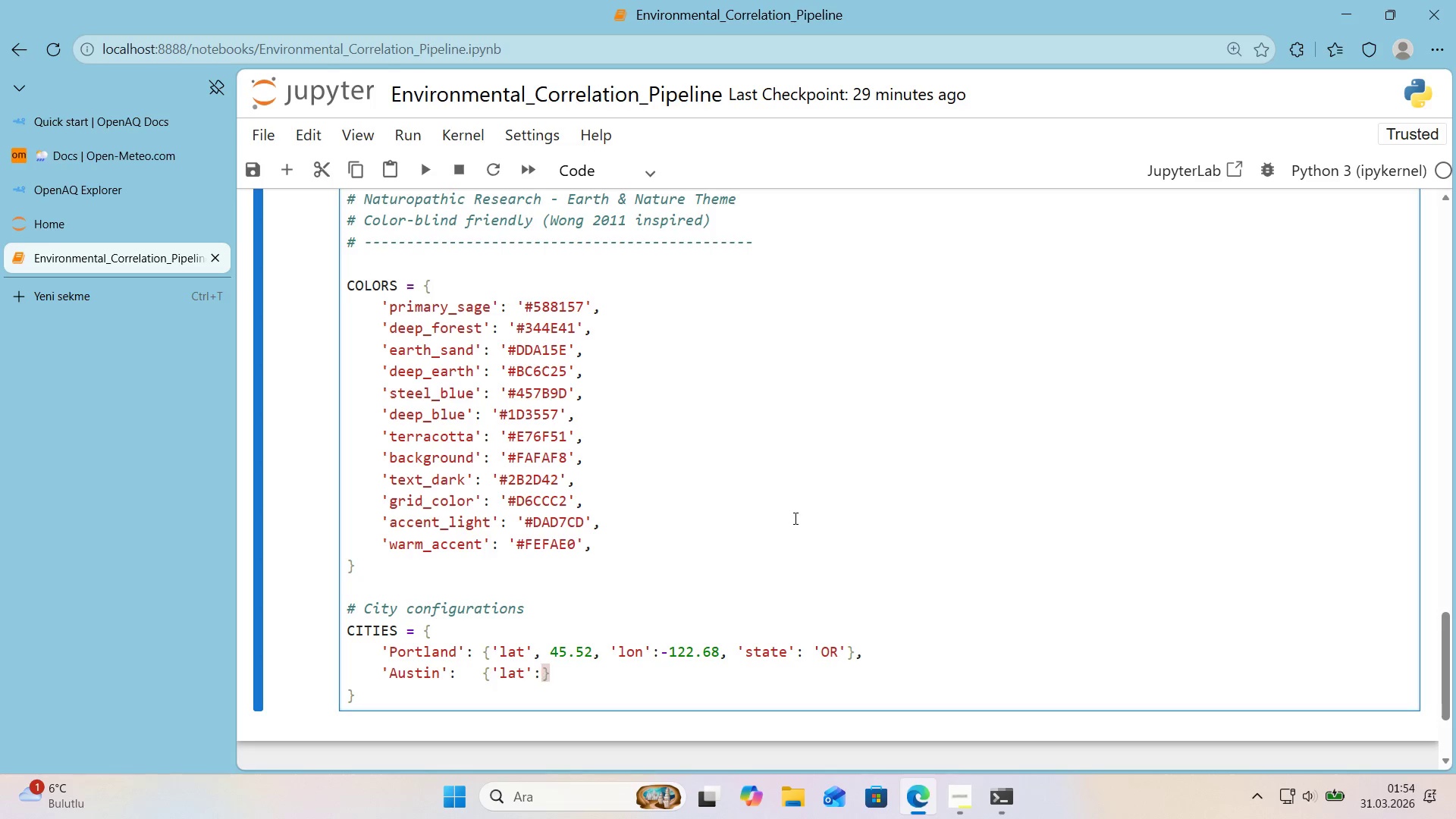 
key(ArrowUp)
 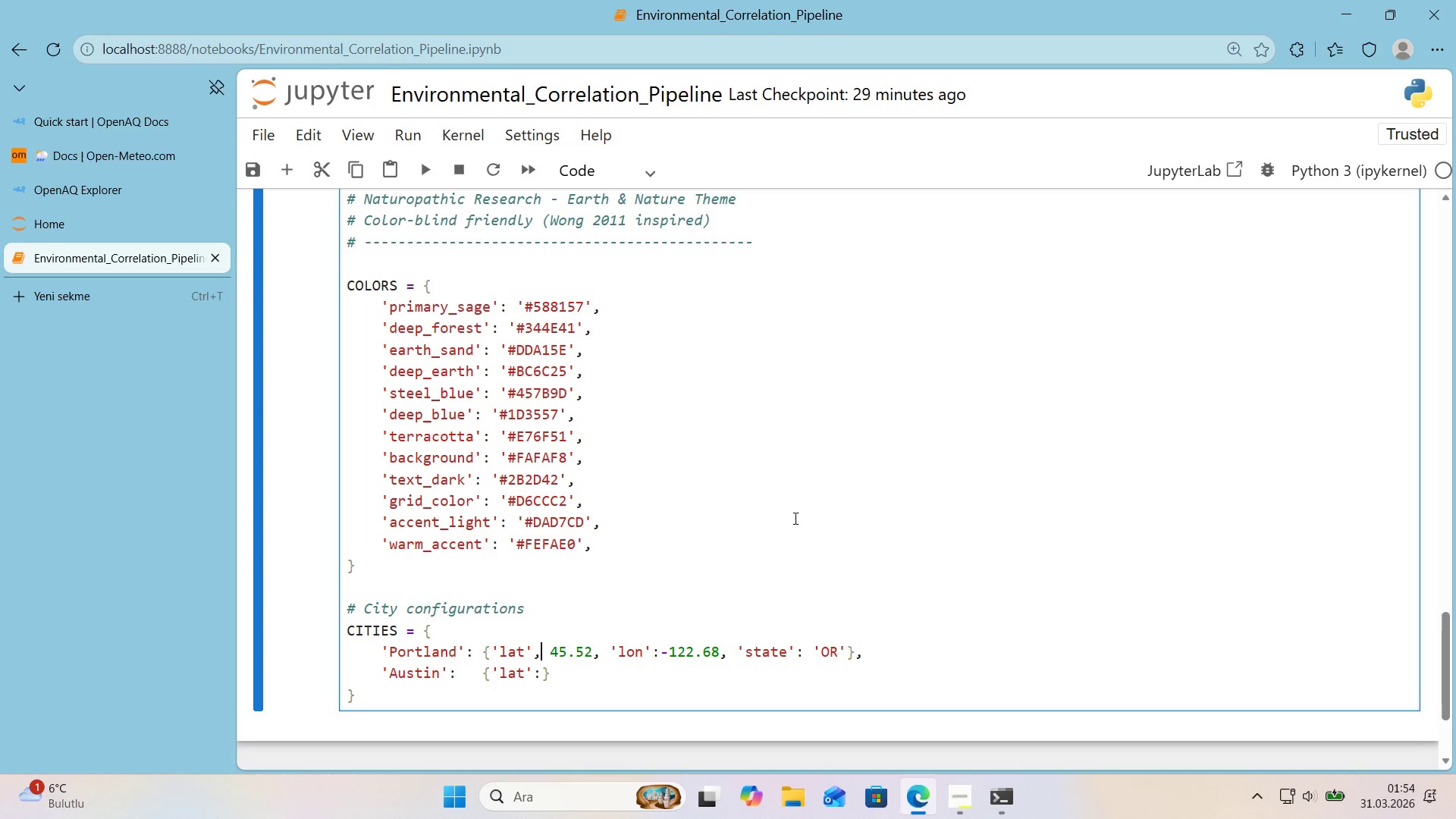 
key(Backspace)
 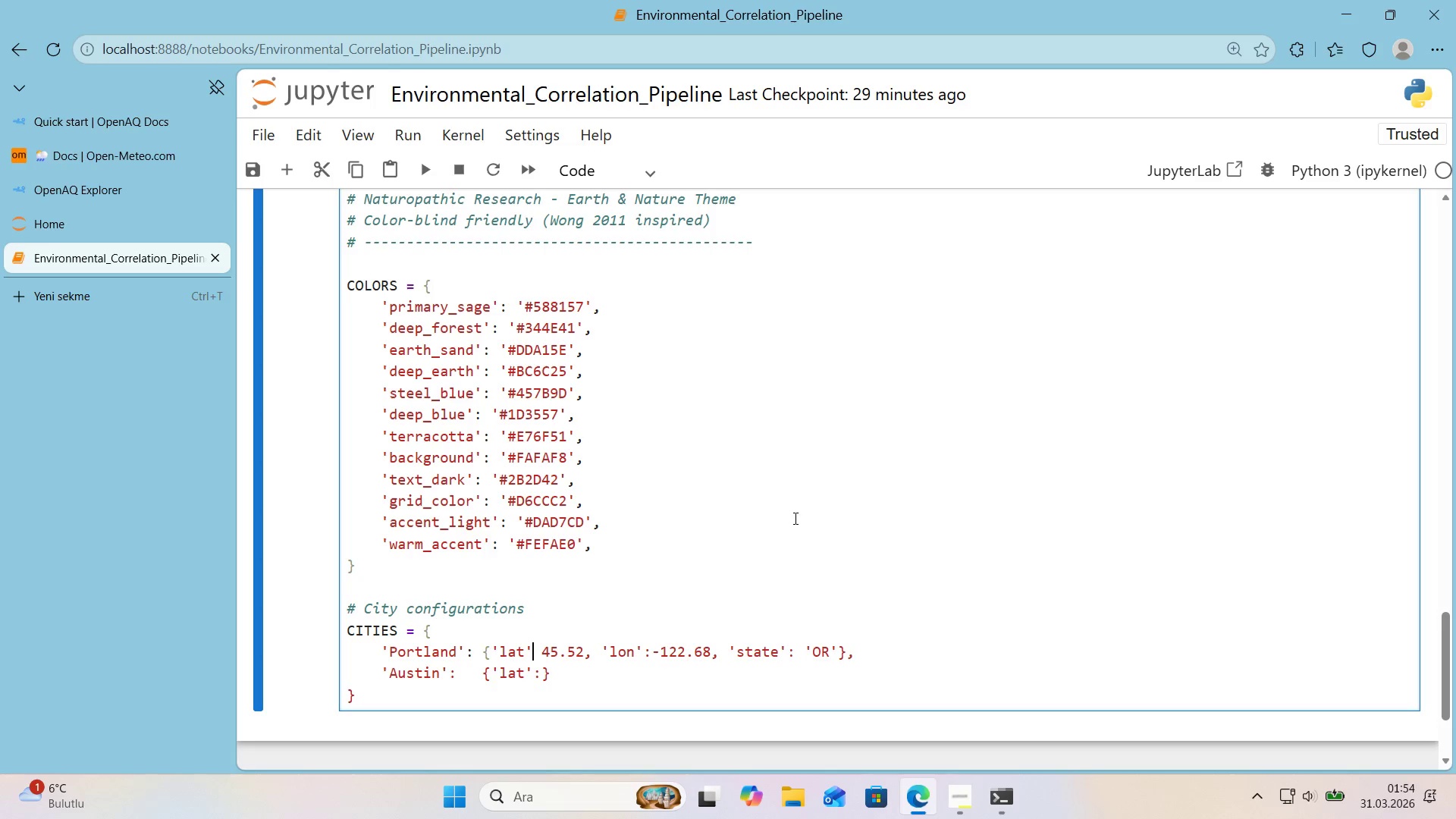 
key(Shift+ShiftRight)
 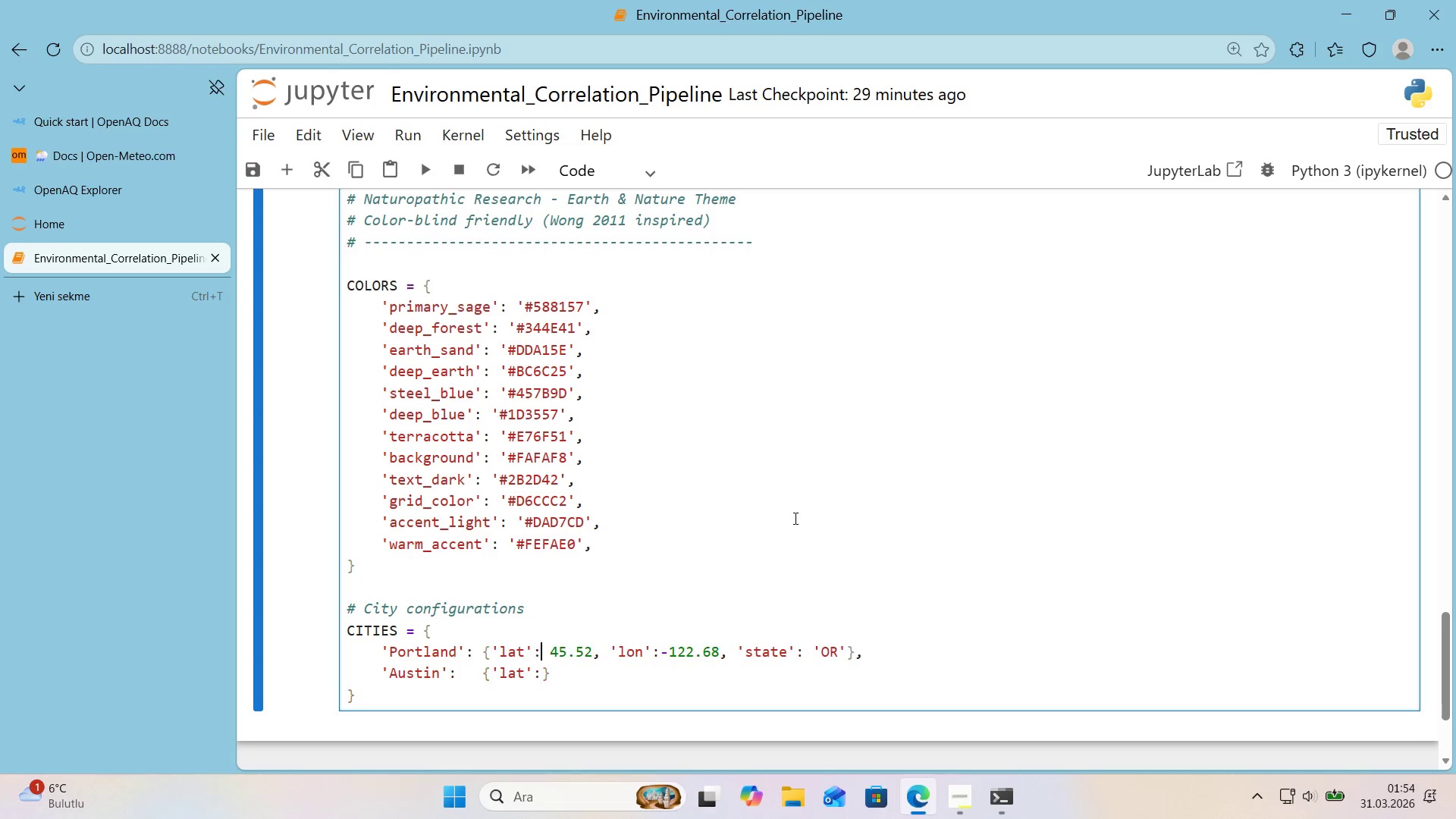 
key(Shift+Period)
 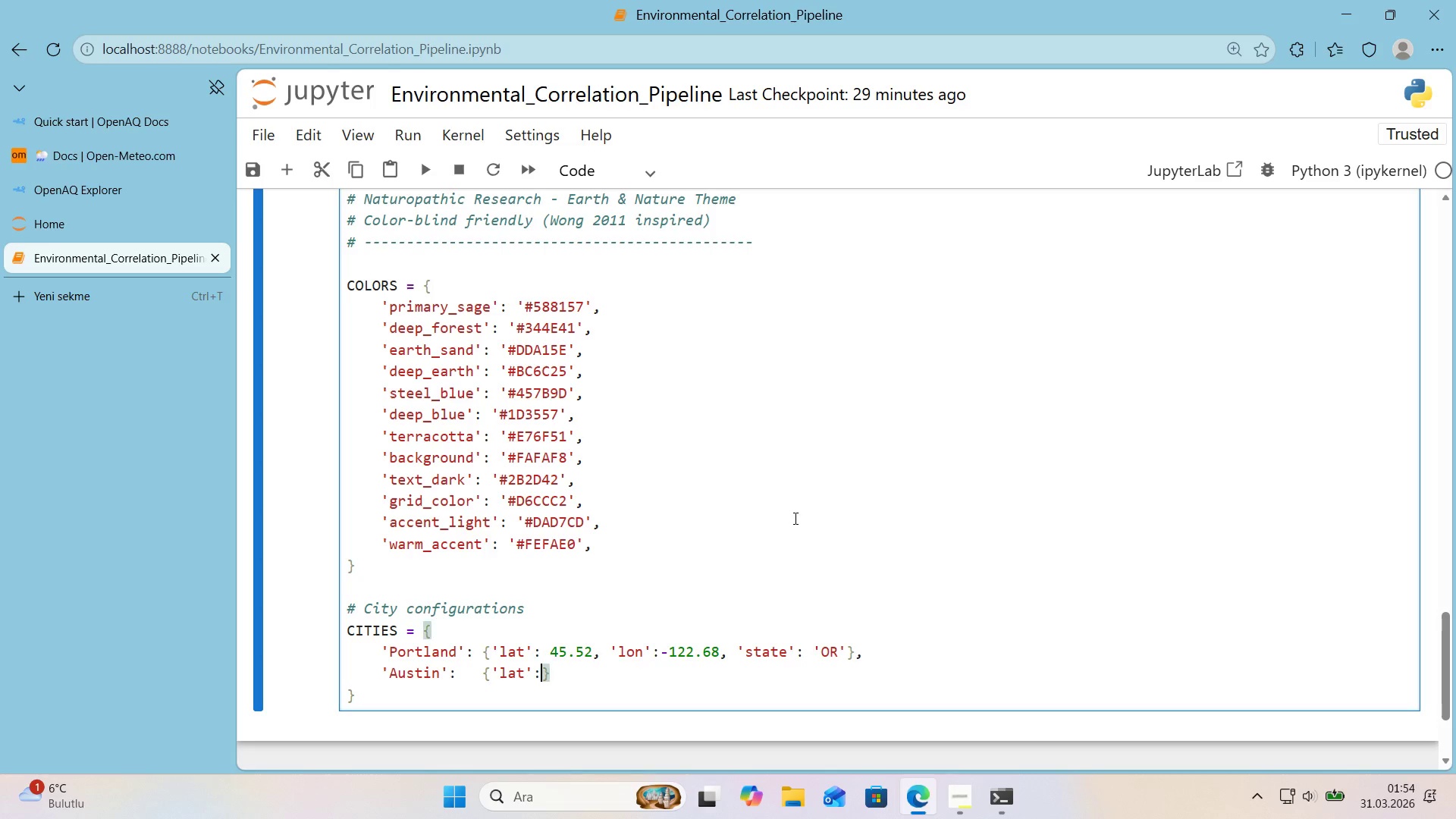 
key(ArrowDown)
 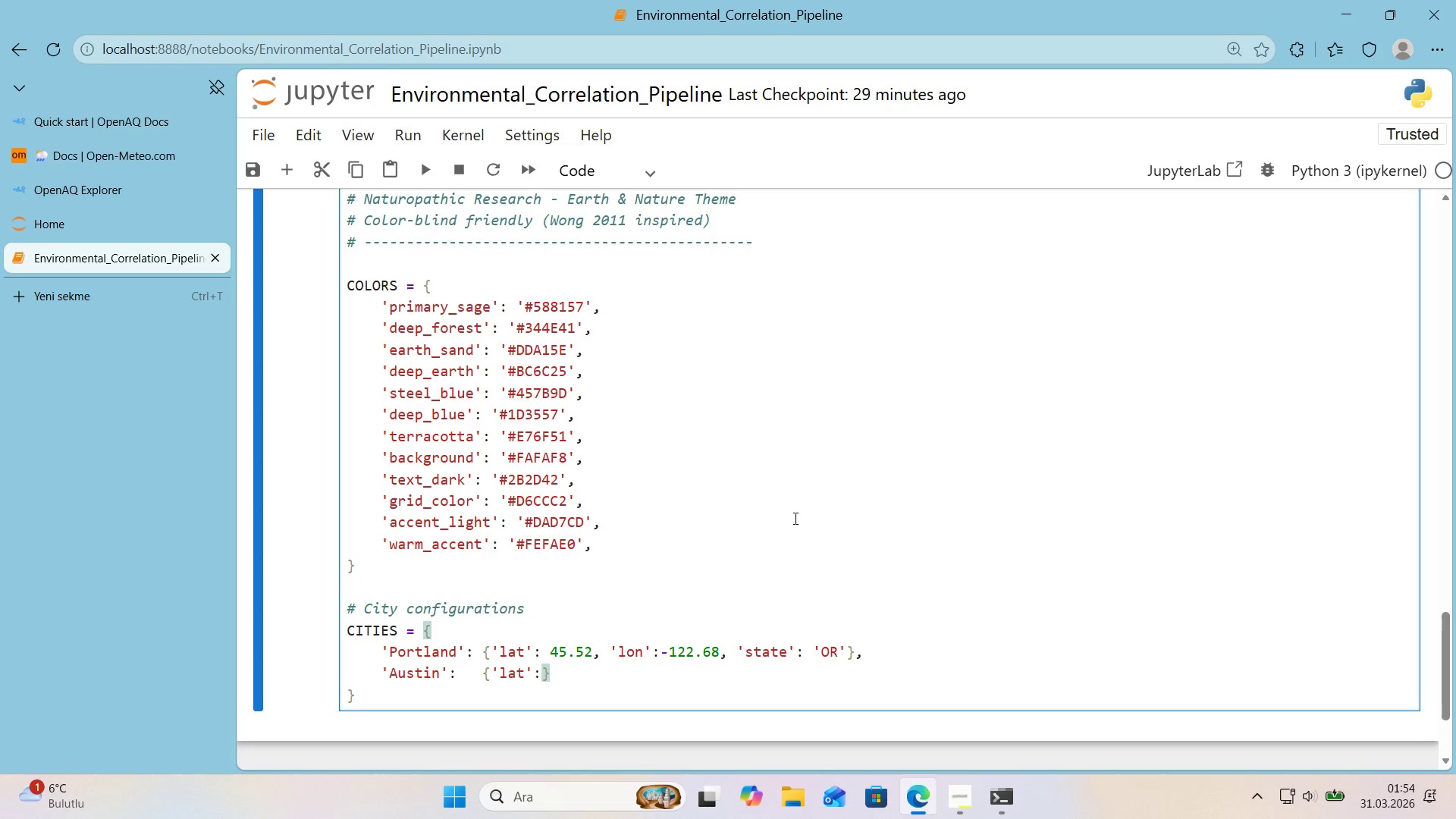 
type( 30.27, @@)
 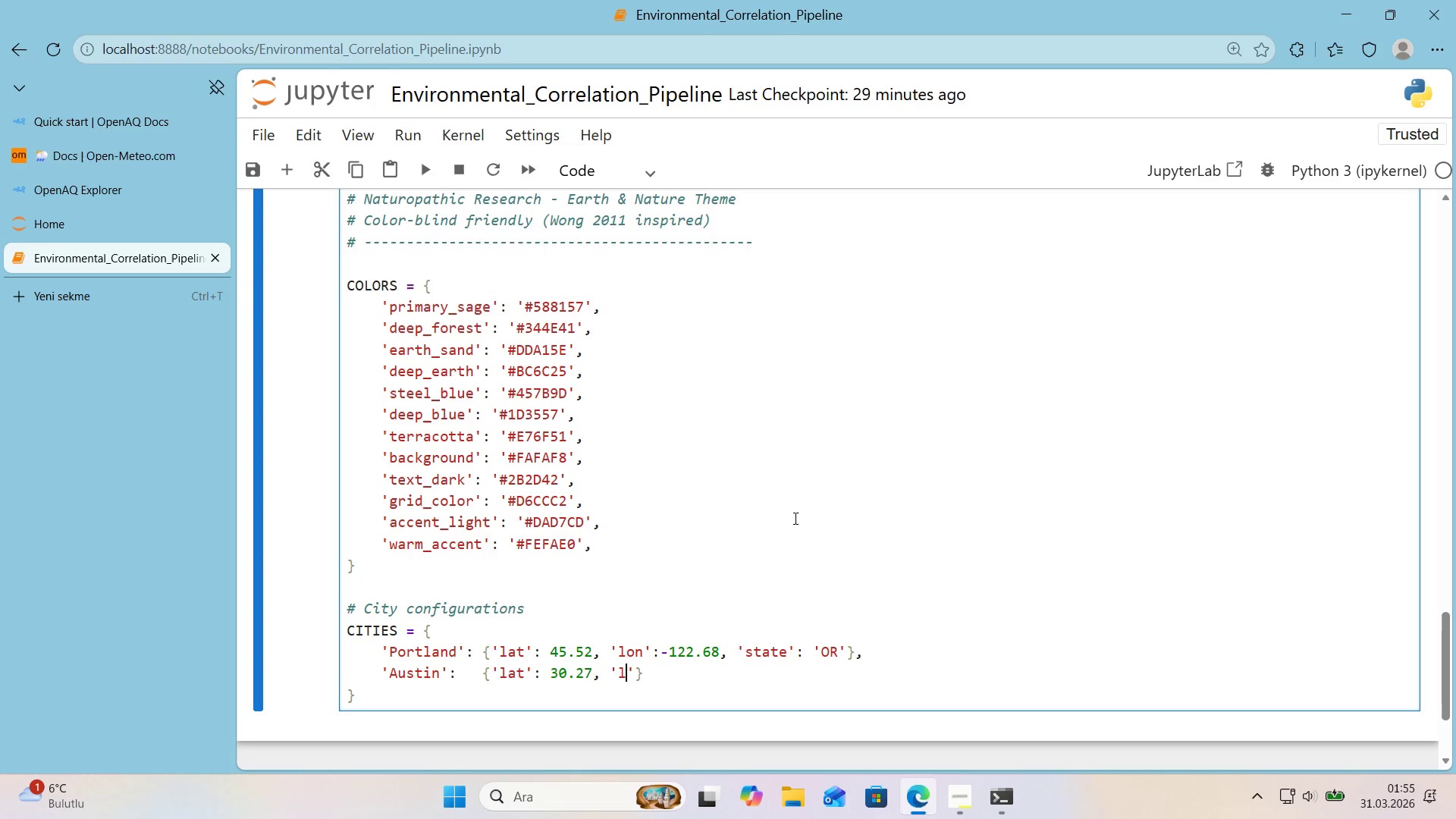 
 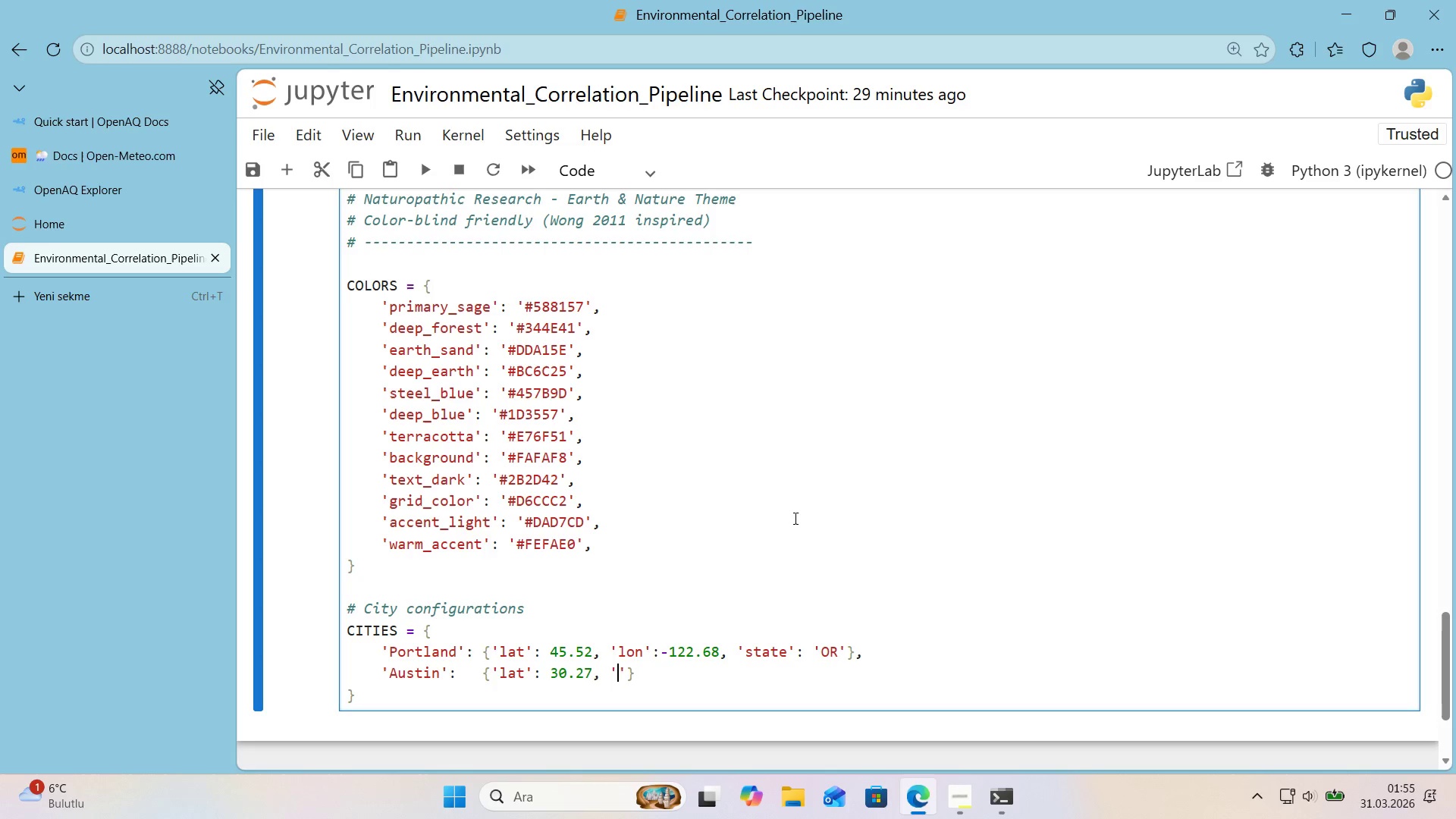 
key(ArrowLeft)
 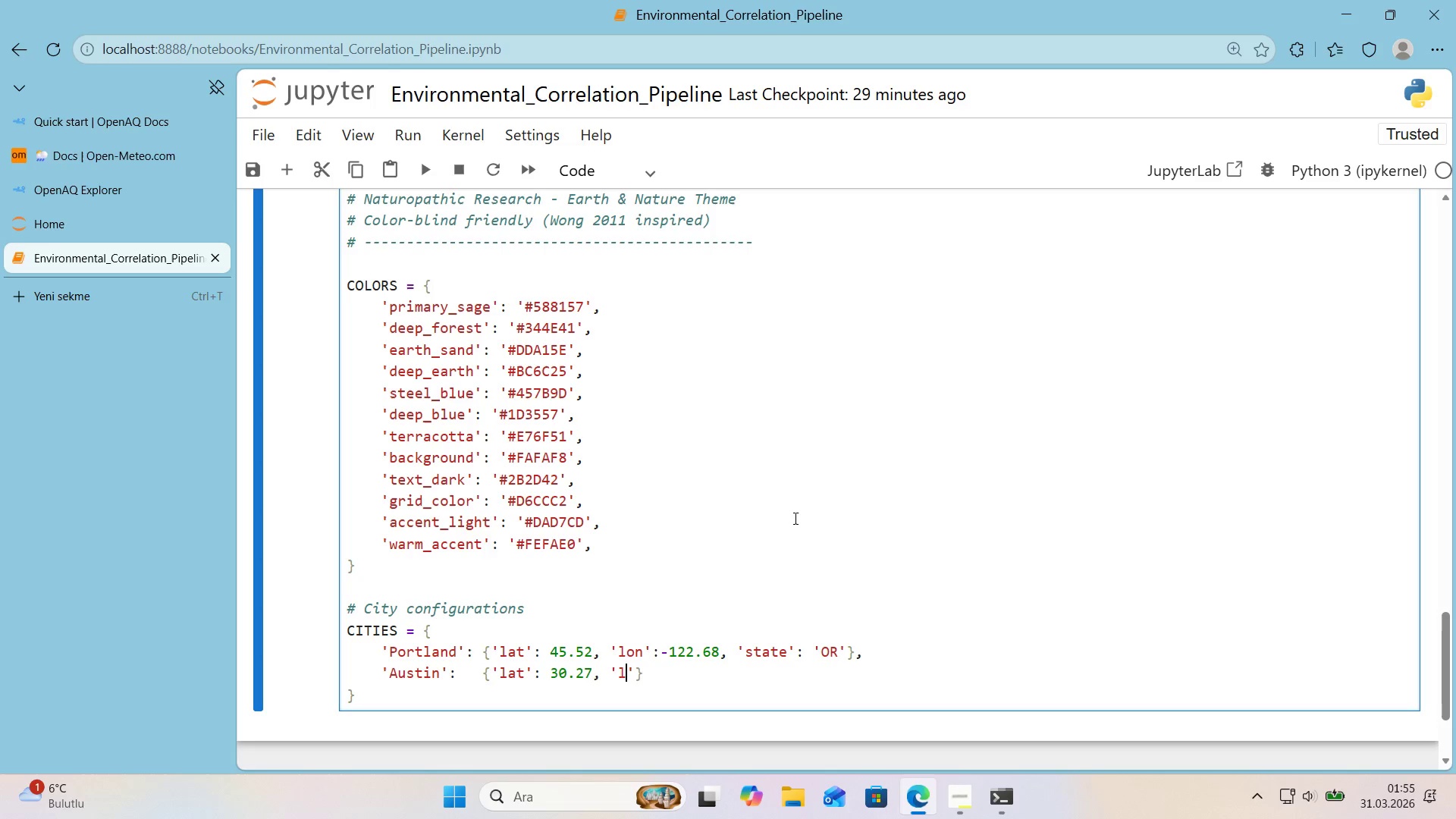 
type(lon)
 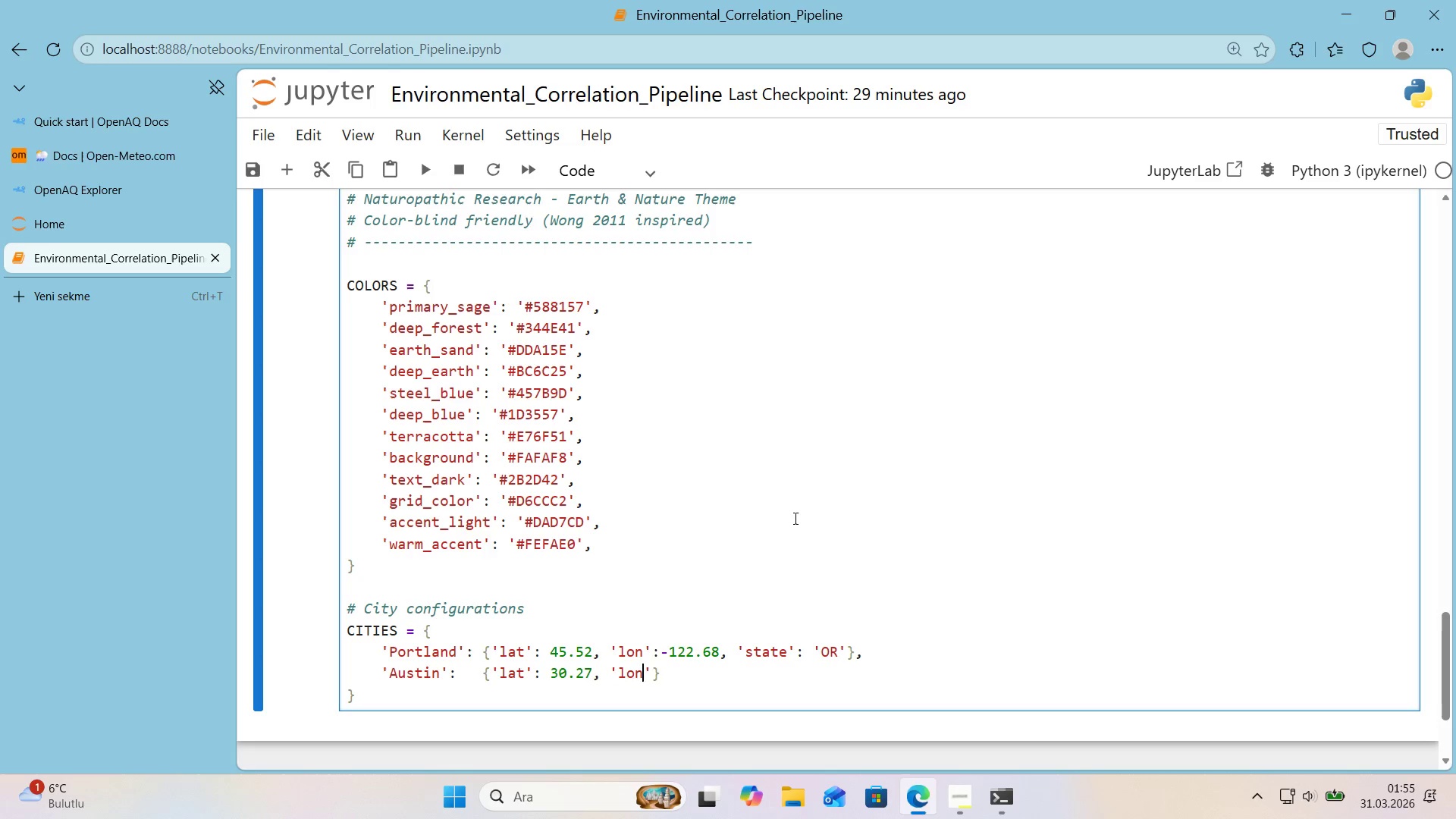 
key(ArrowRight)
 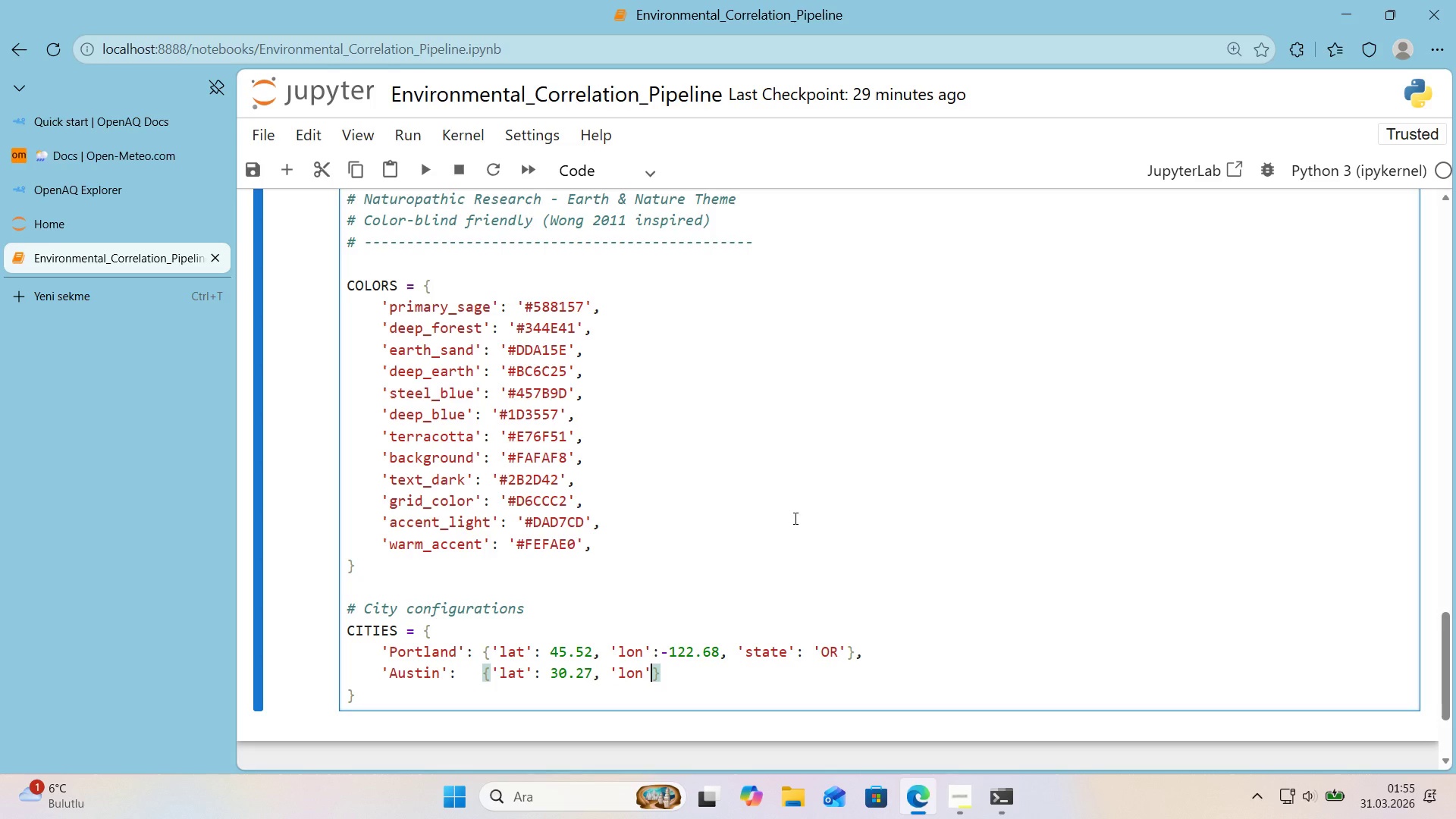 
key(Shift+Period)
 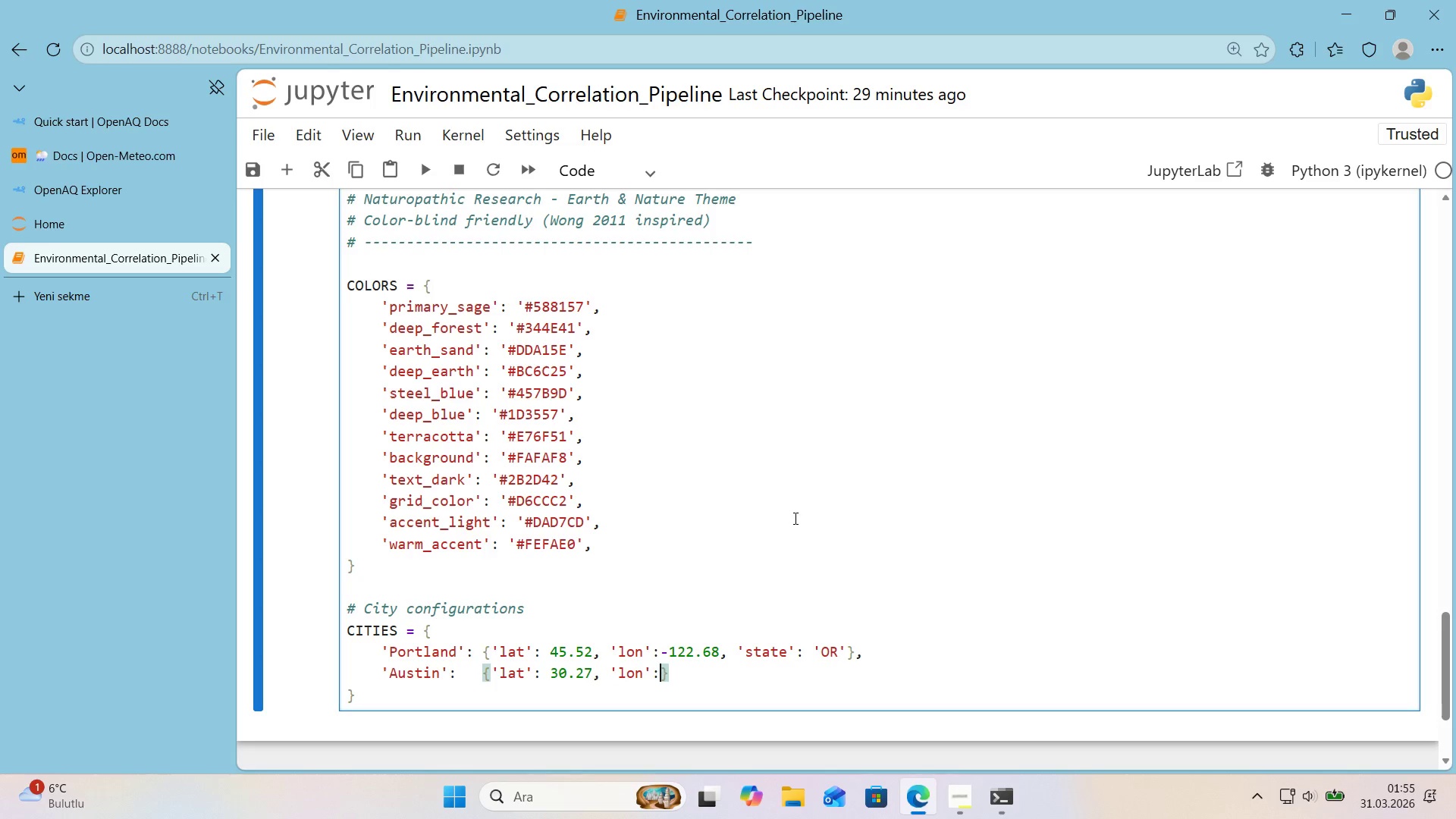 
type( -97.24, @2)
key(Backspace)
type(@)
 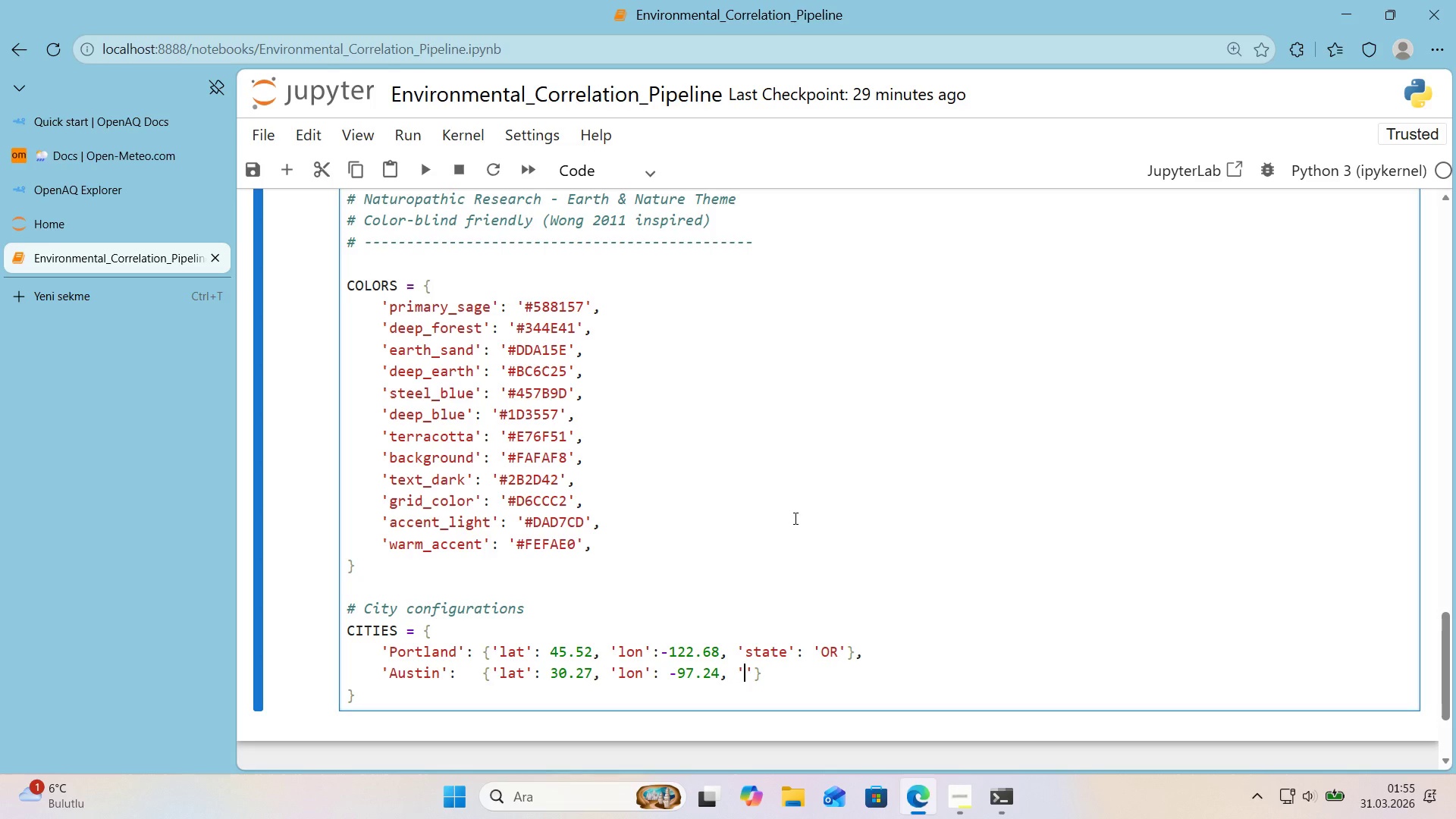 
 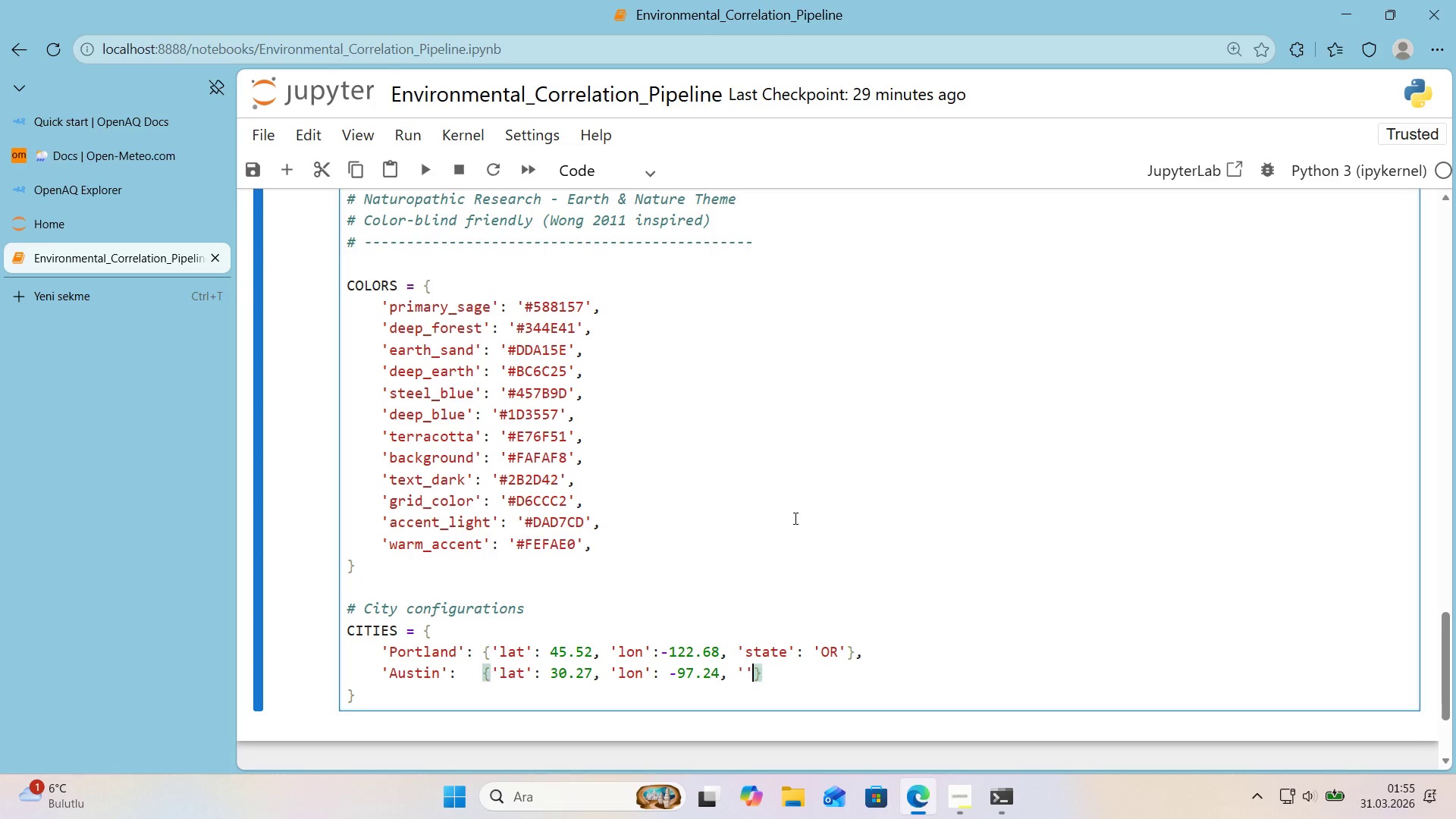 
key(ArrowLeft)
 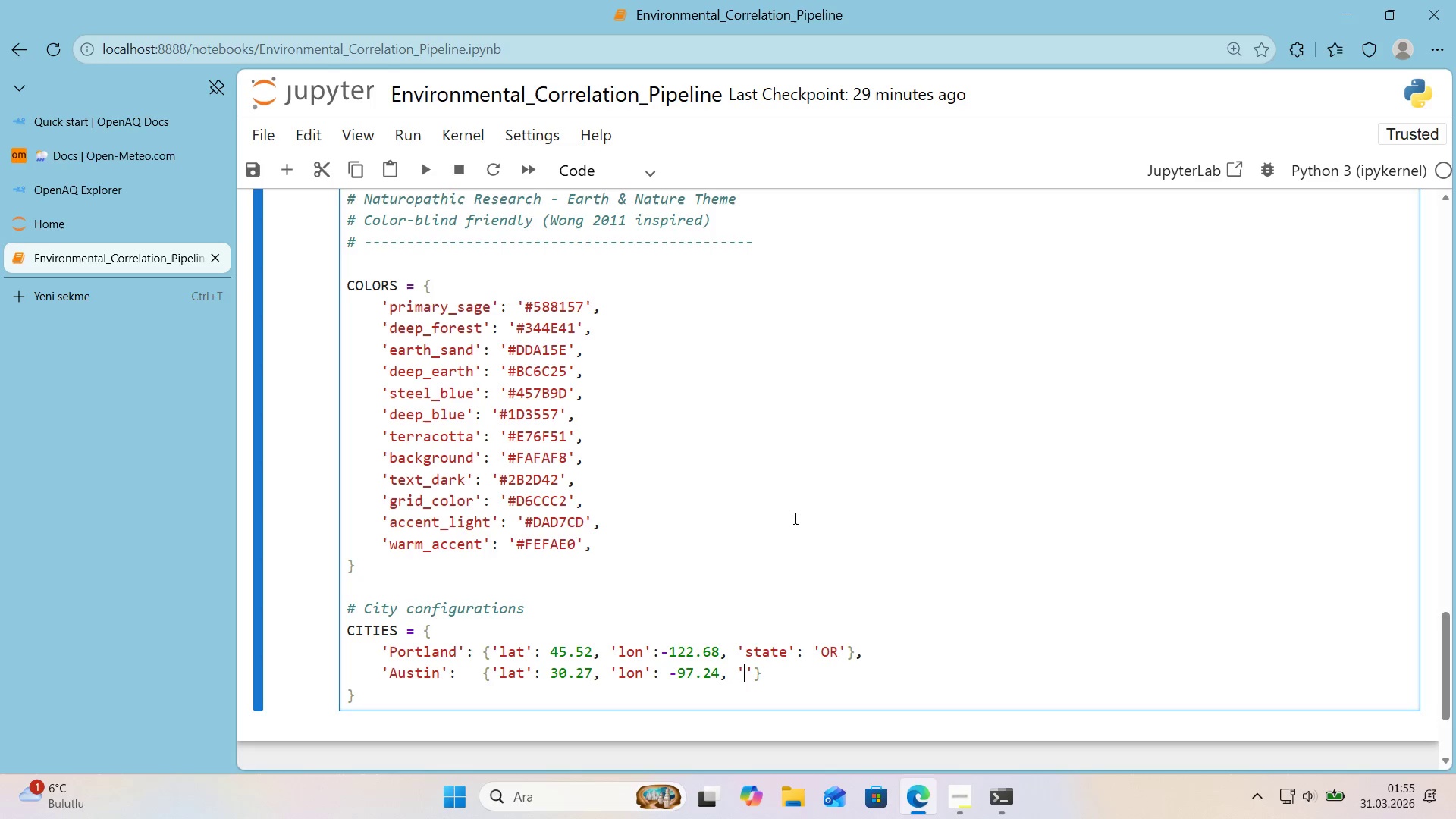 
type(state)
 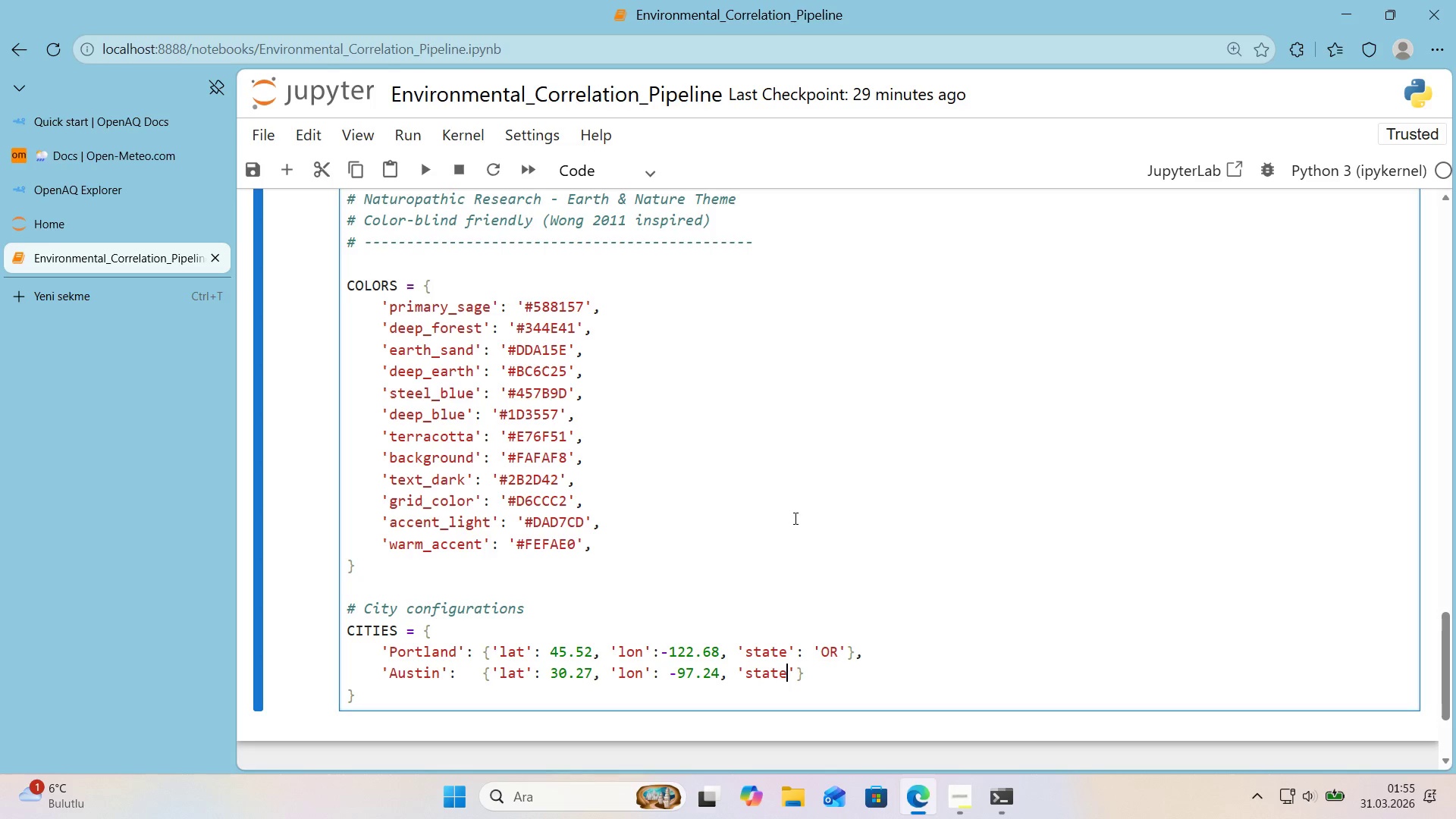 
key(ArrowRight)
 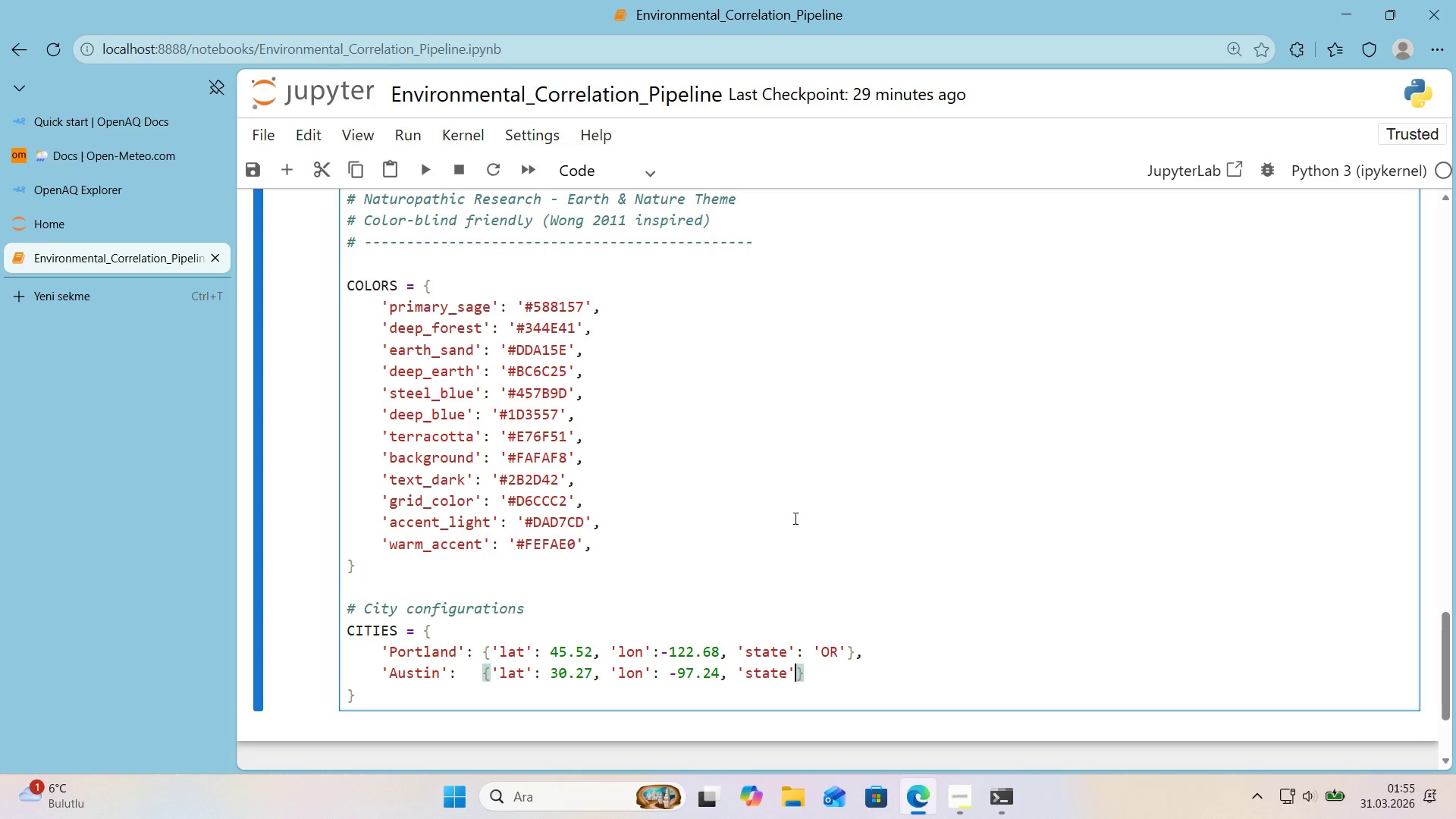 
type(> @@)
 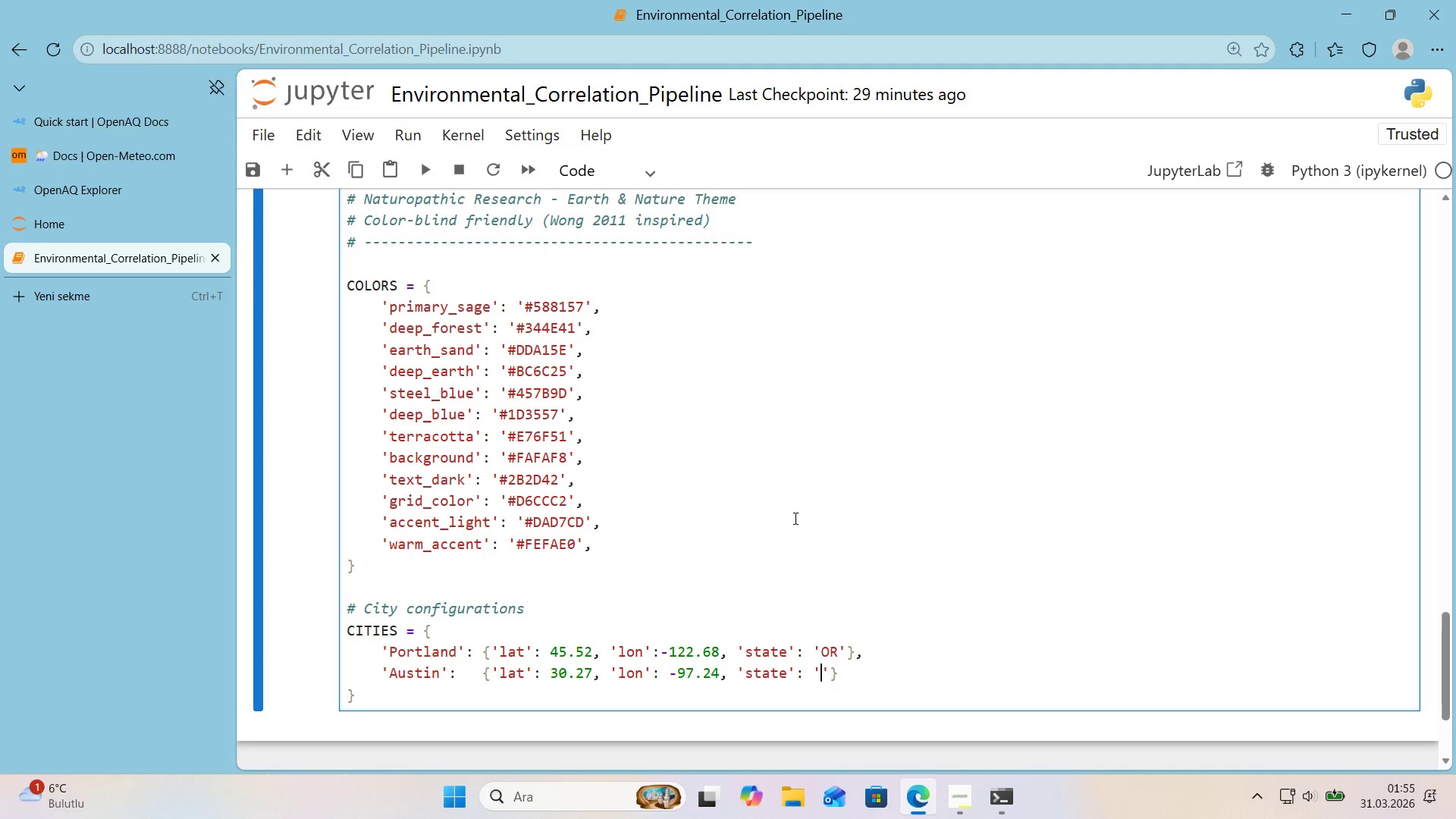 
 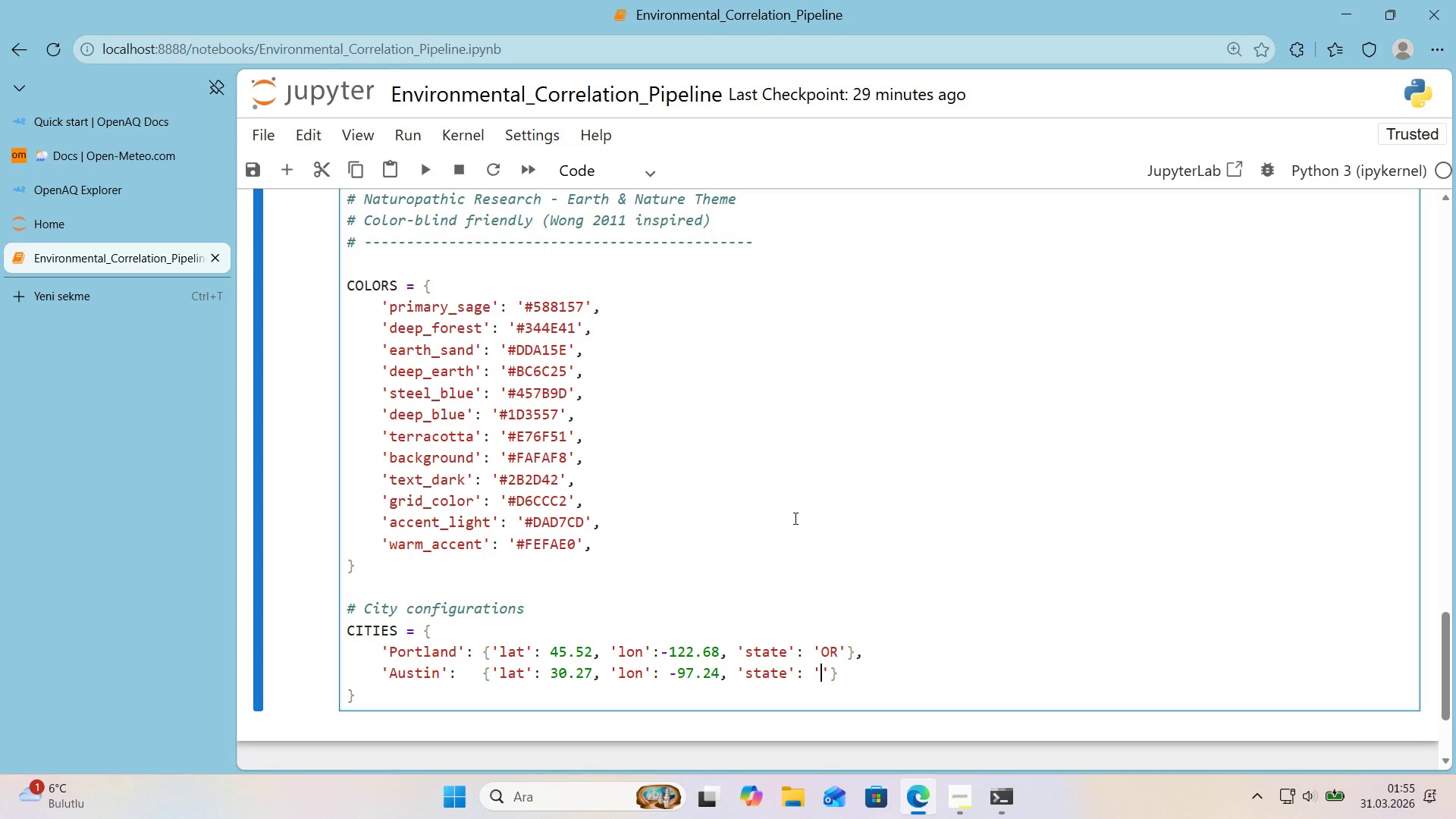 
key(ArrowLeft)
 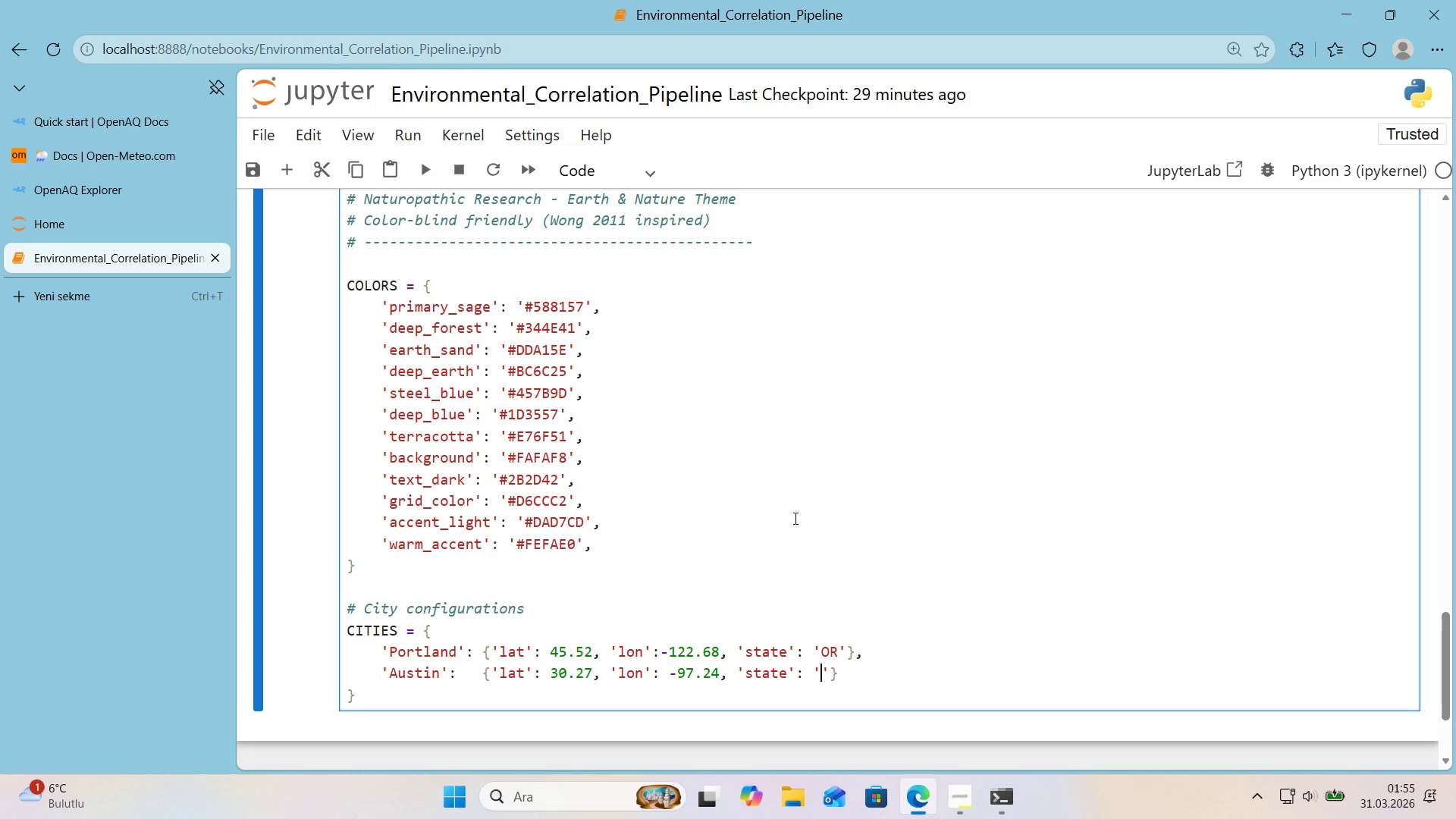 
type(TX)
 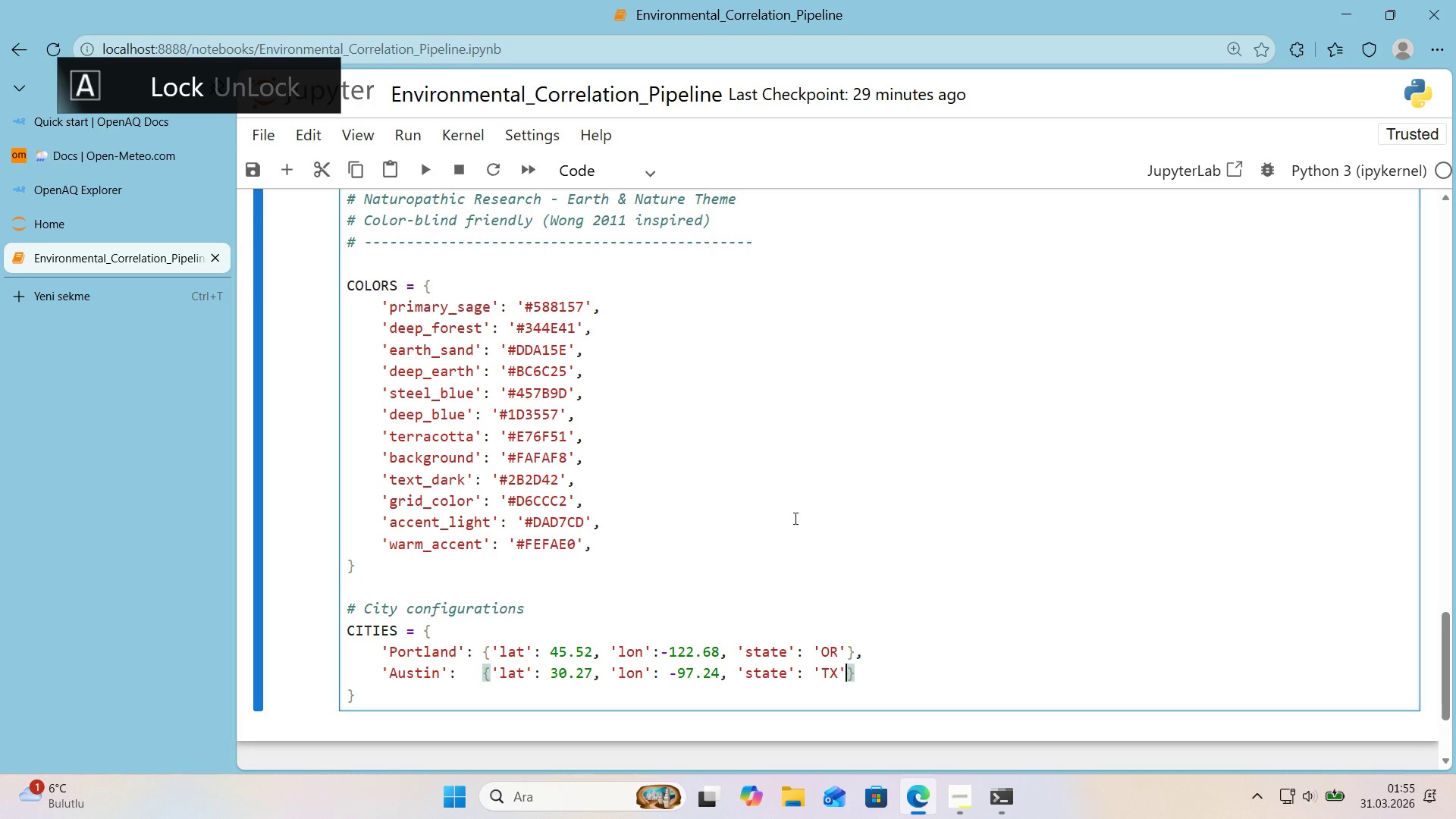 
key(ArrowRight)
 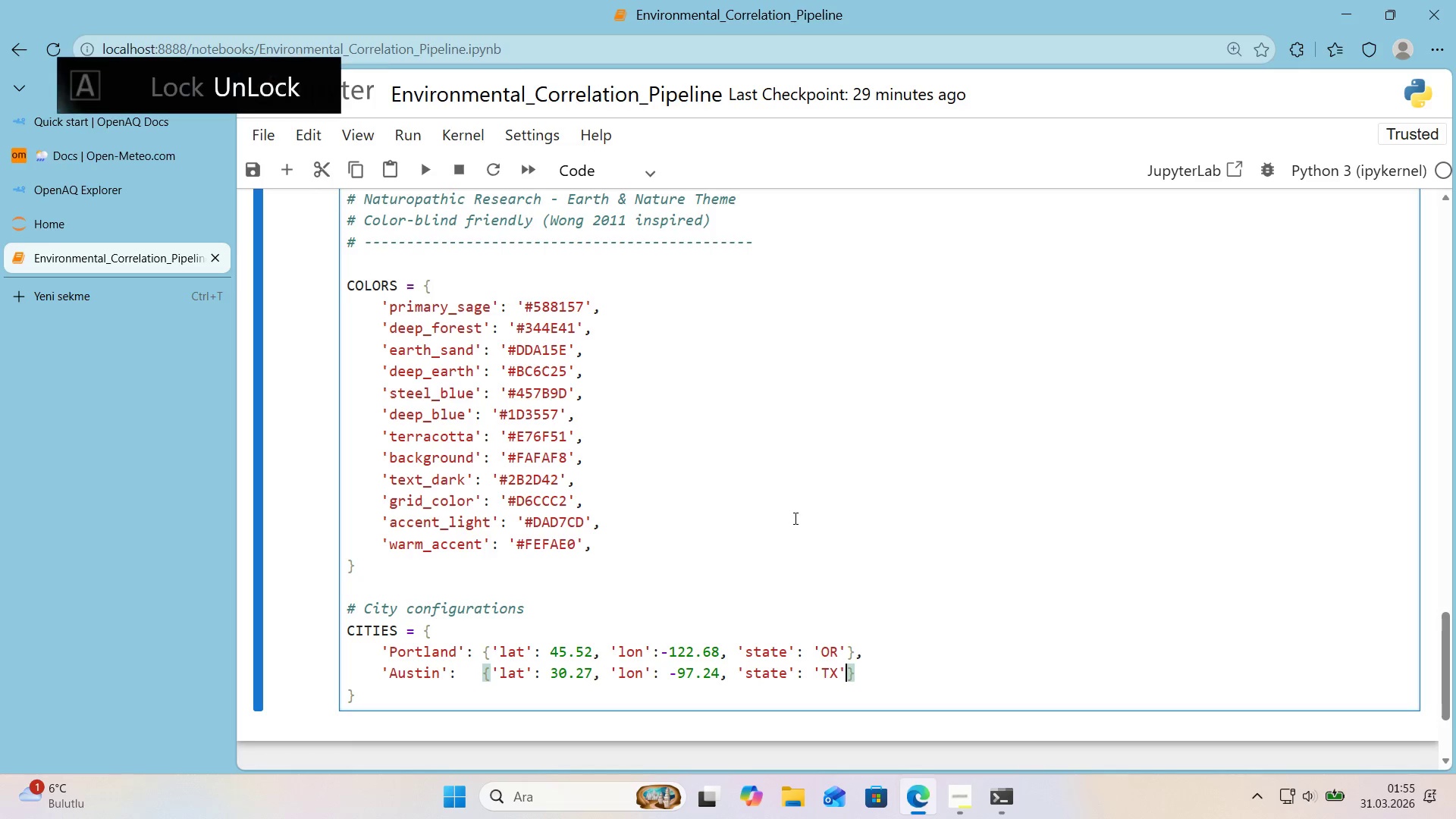 
key(ArrowRight)
 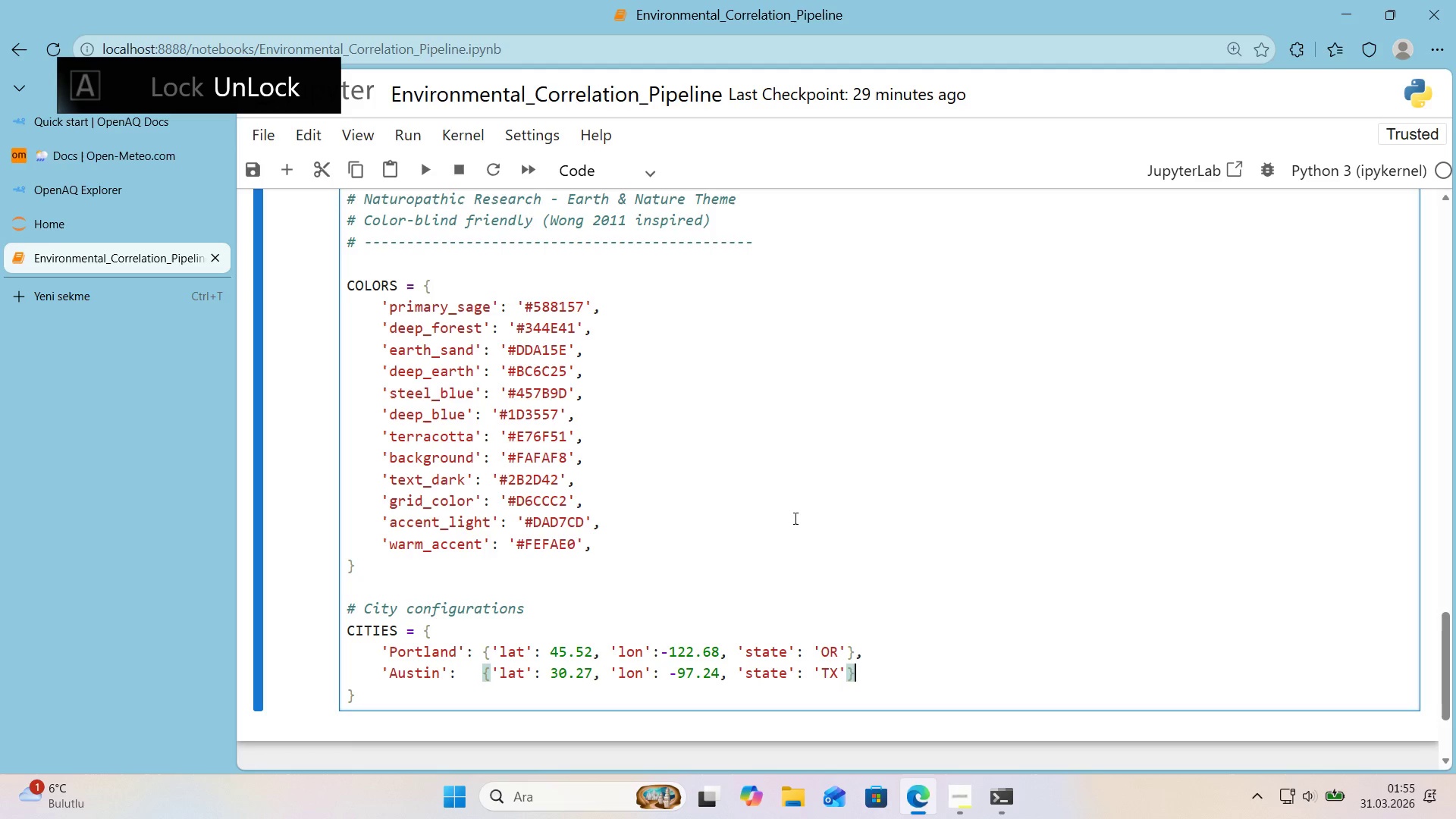 
key(Comma)
 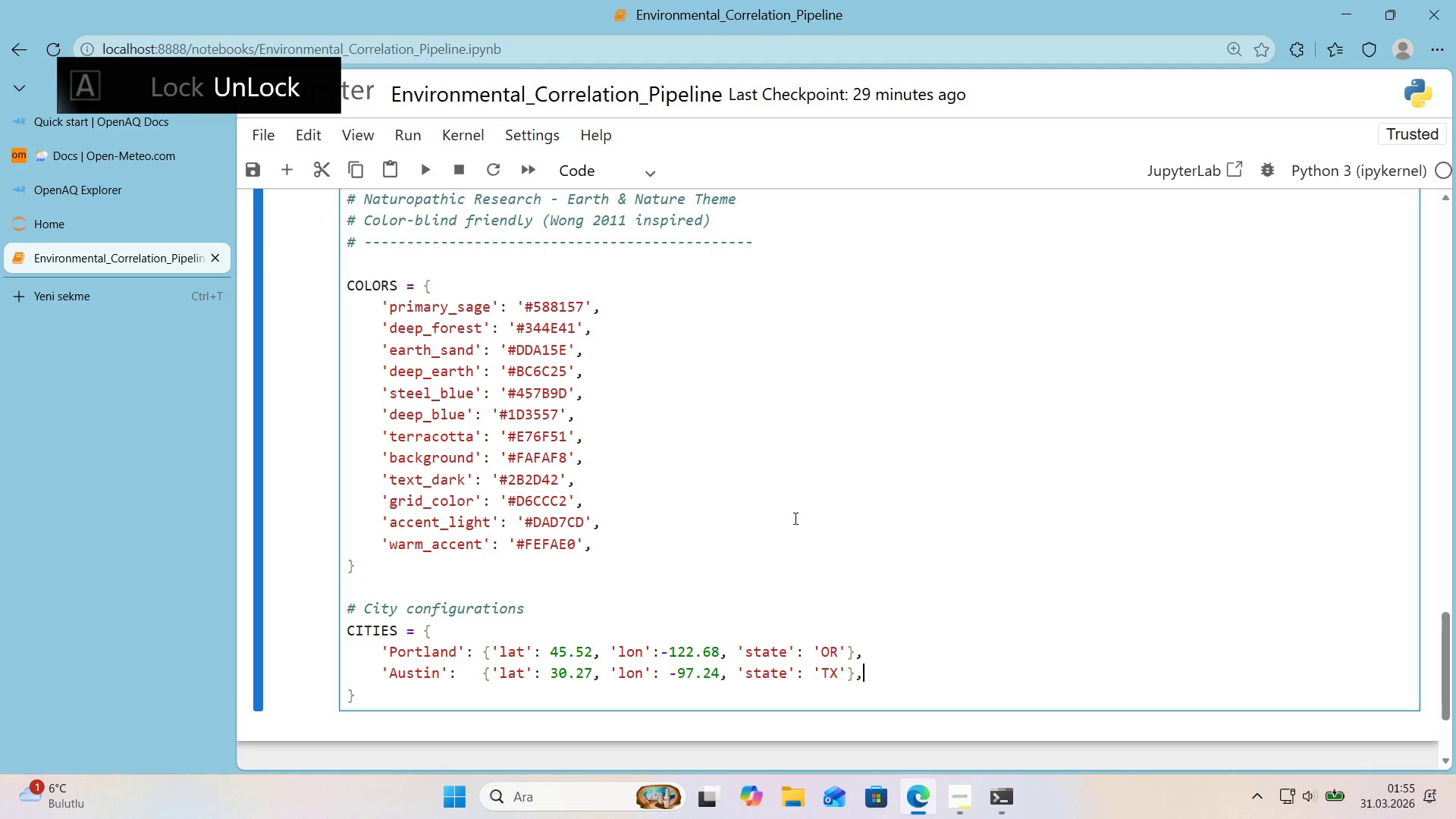 
key(Enter)
 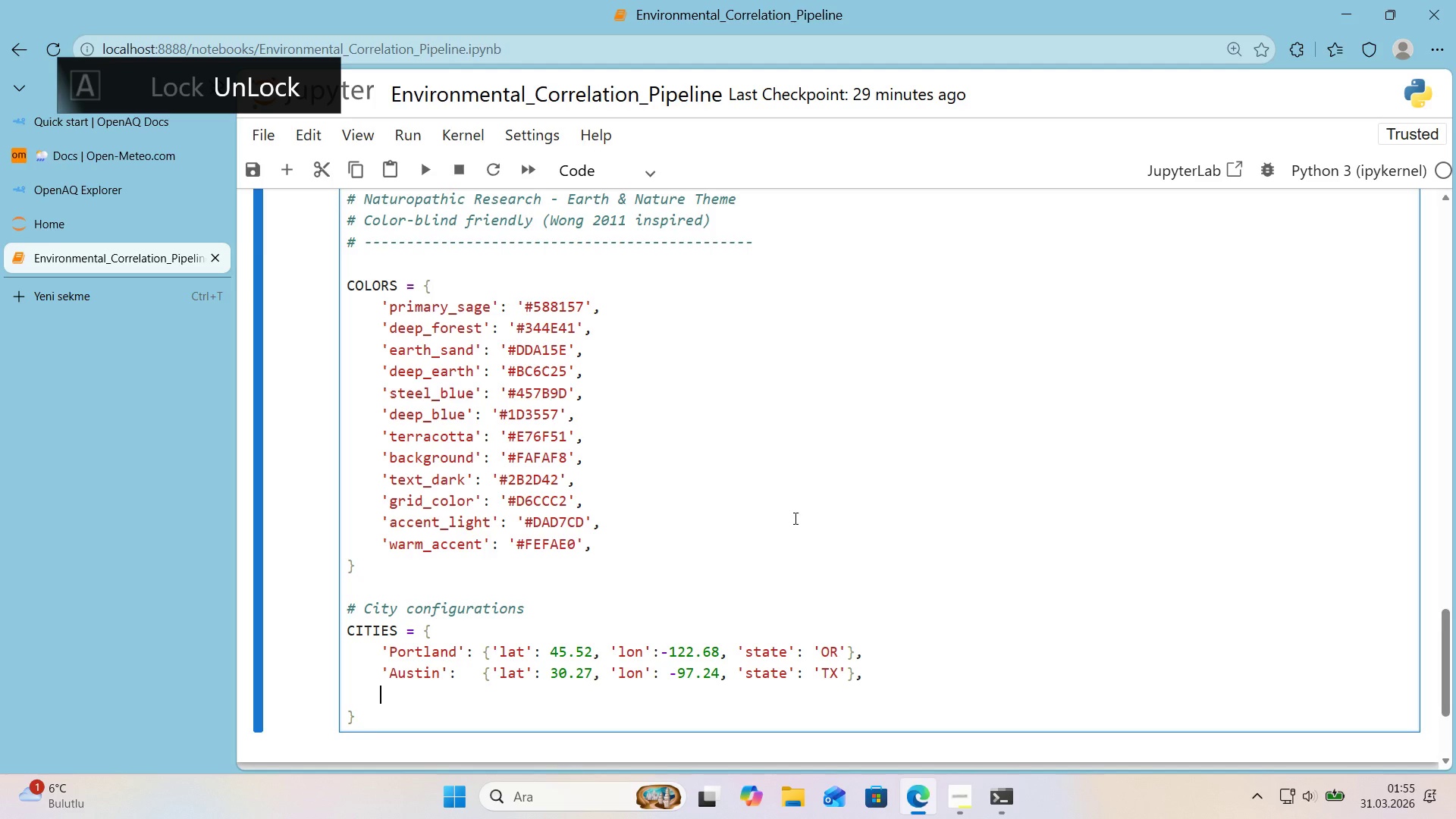 
type(@@)
 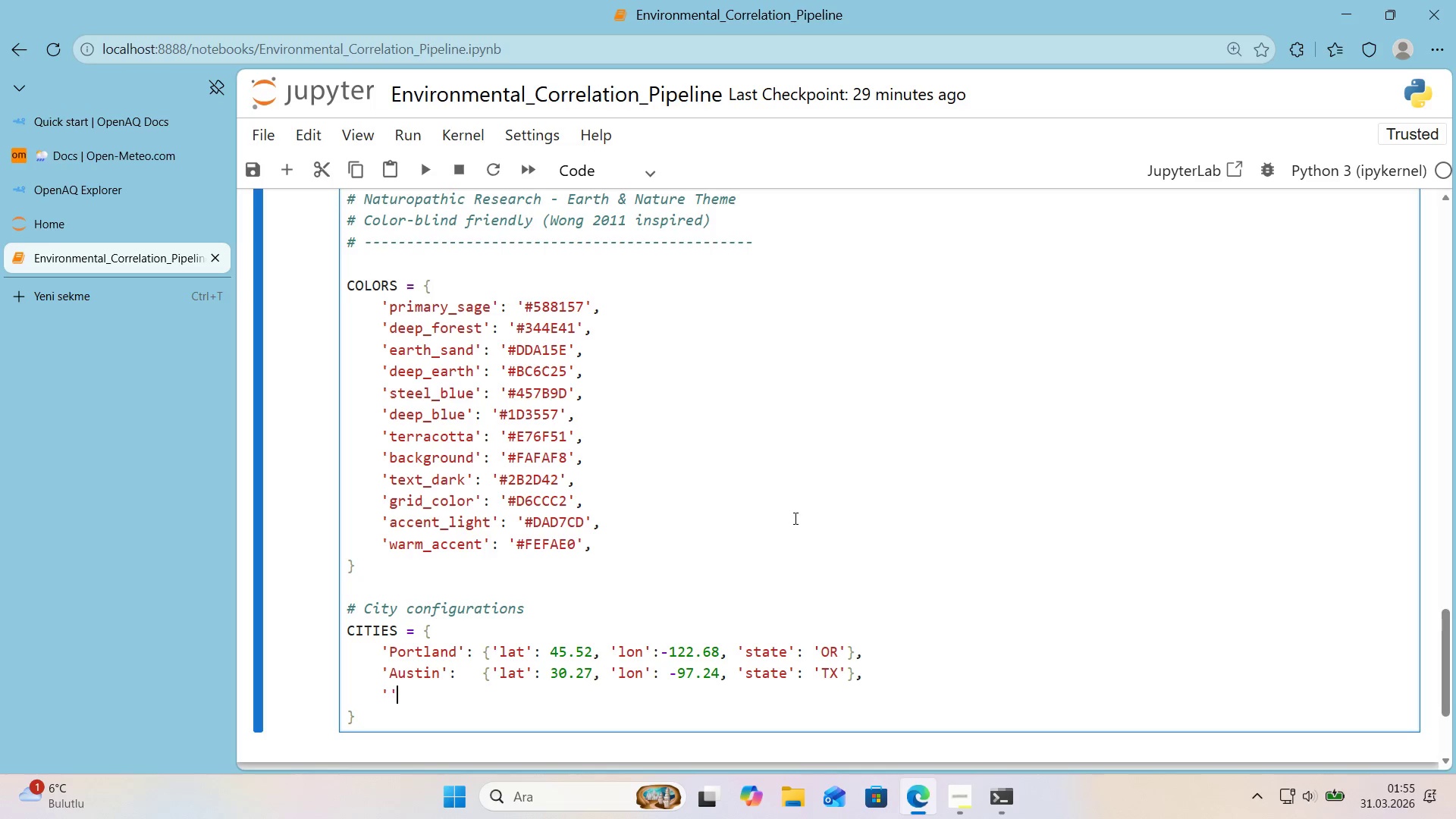 
key(ArrowLeft)
 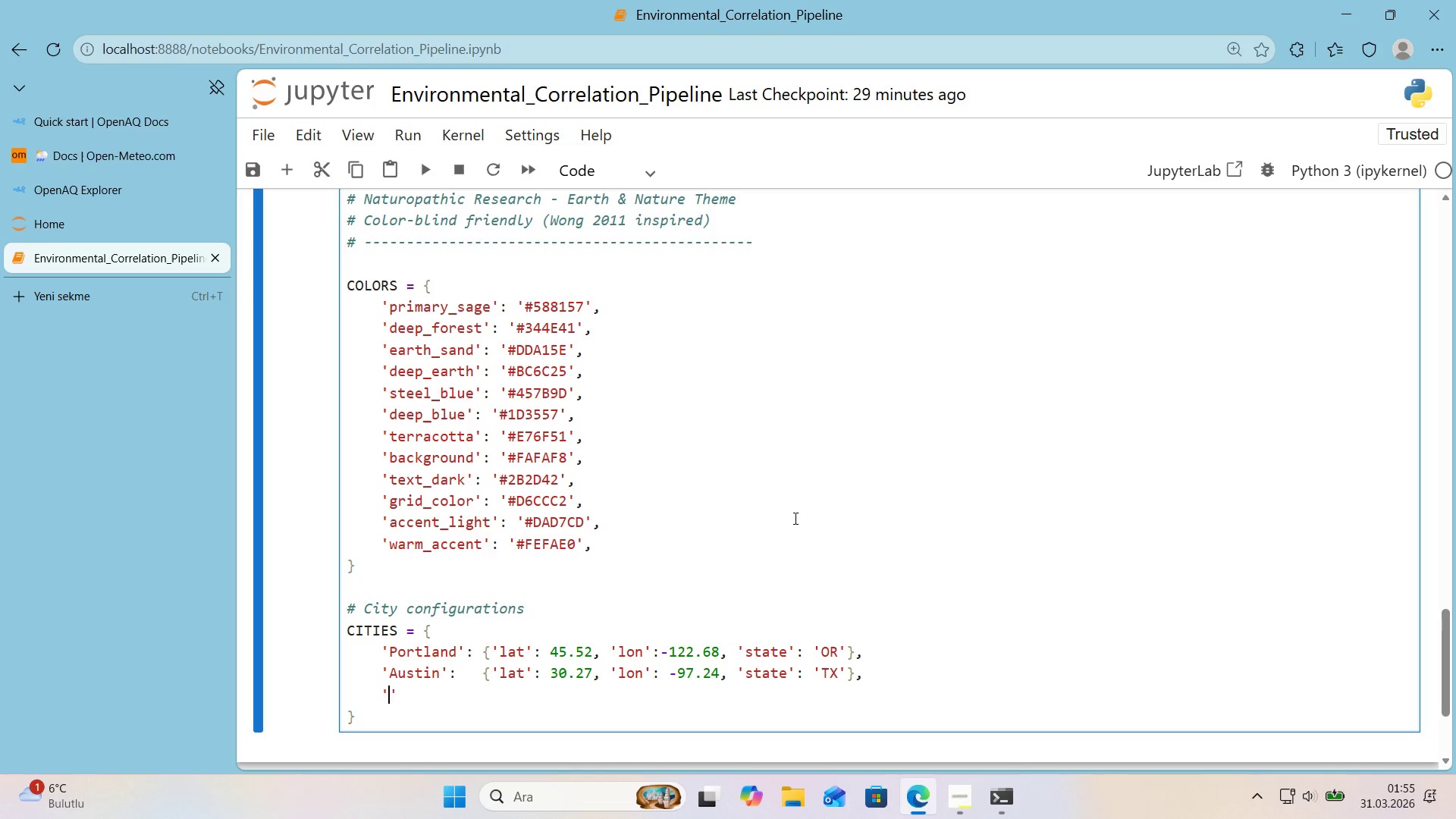 
type(Denver)
 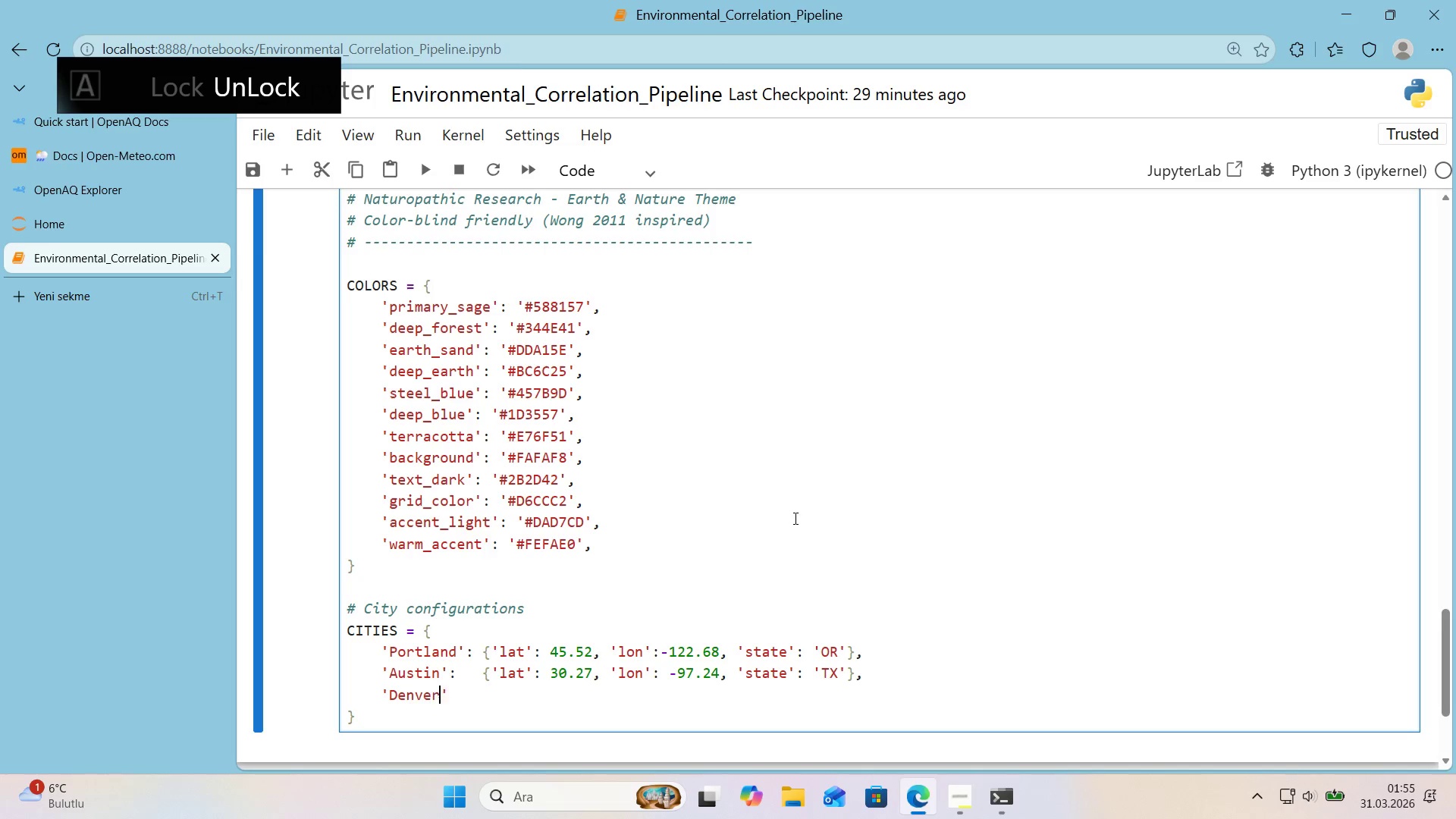 
key(ArrowRight)
 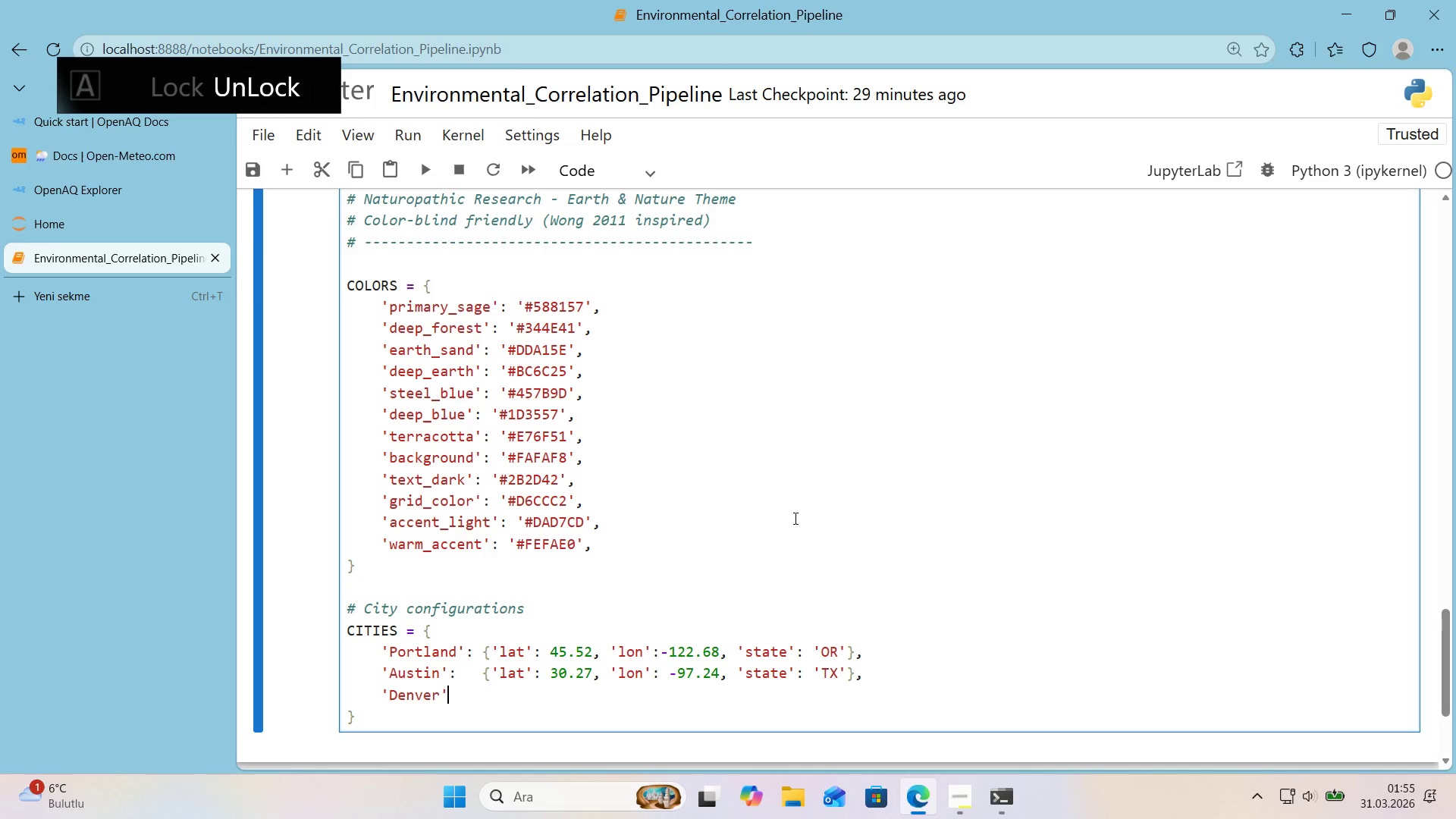 
key(Shift+ShiftRight)
 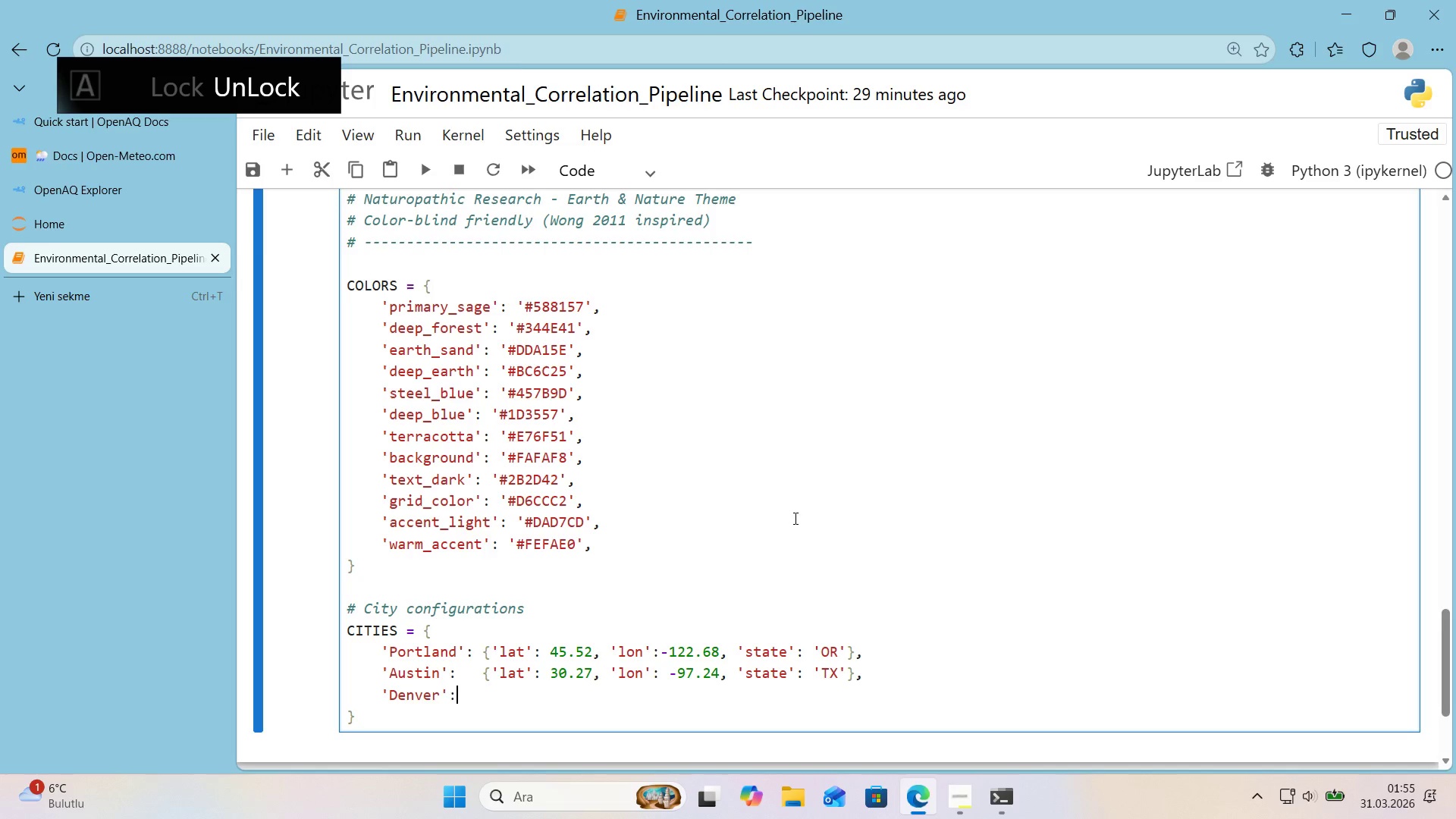 
key(Shift+Period)
 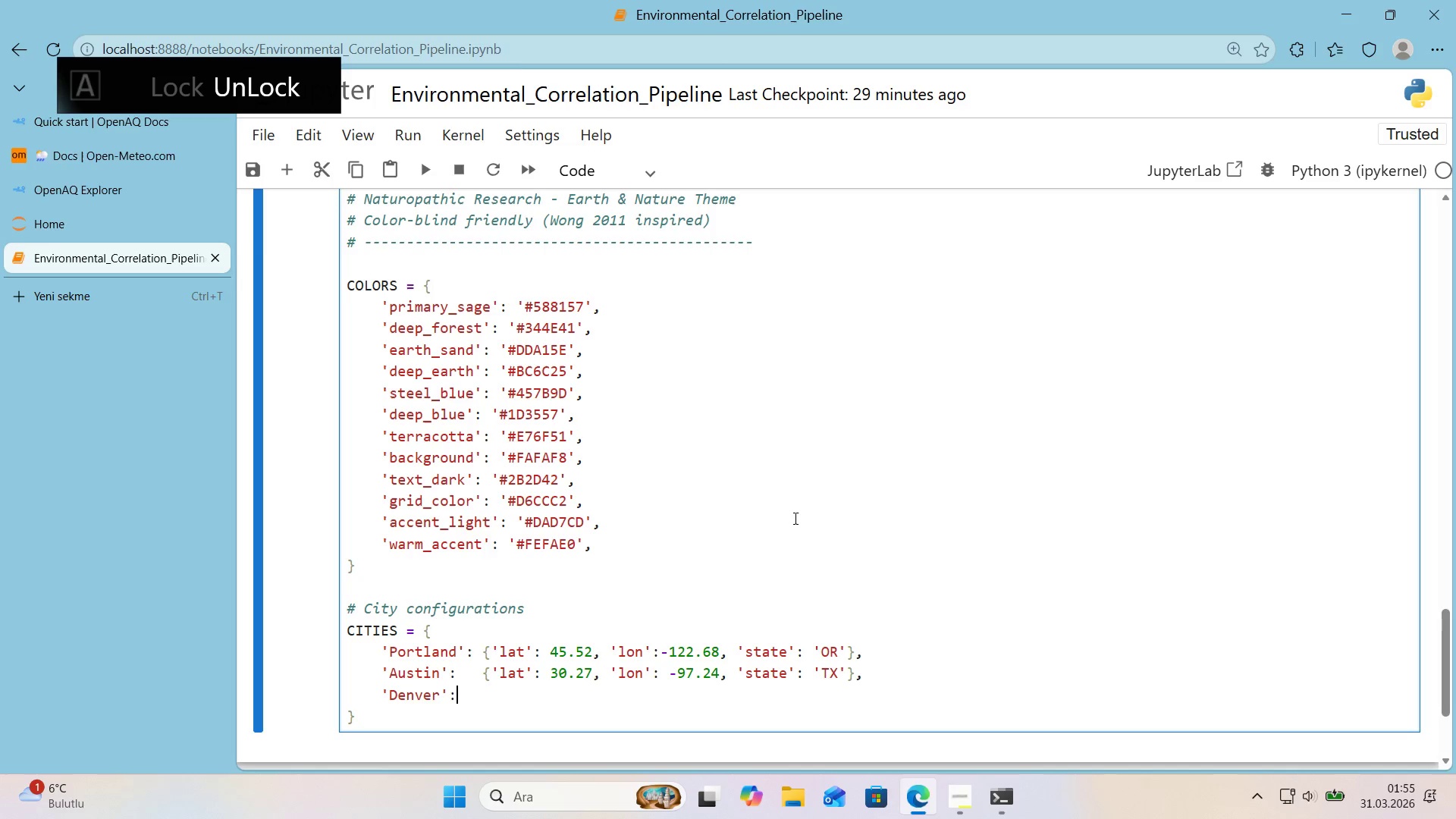 
key(Space)
 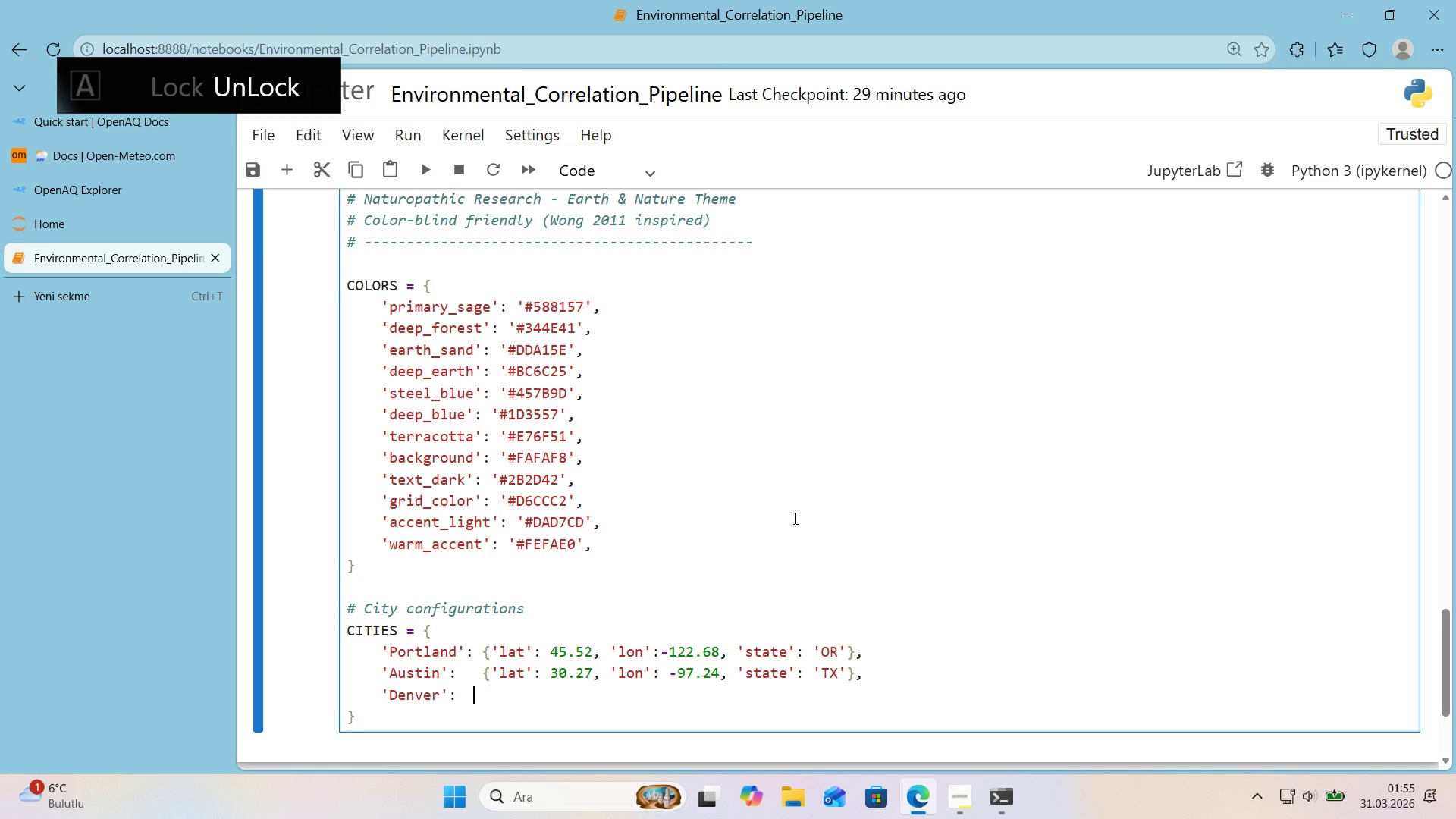 
key(Space)
 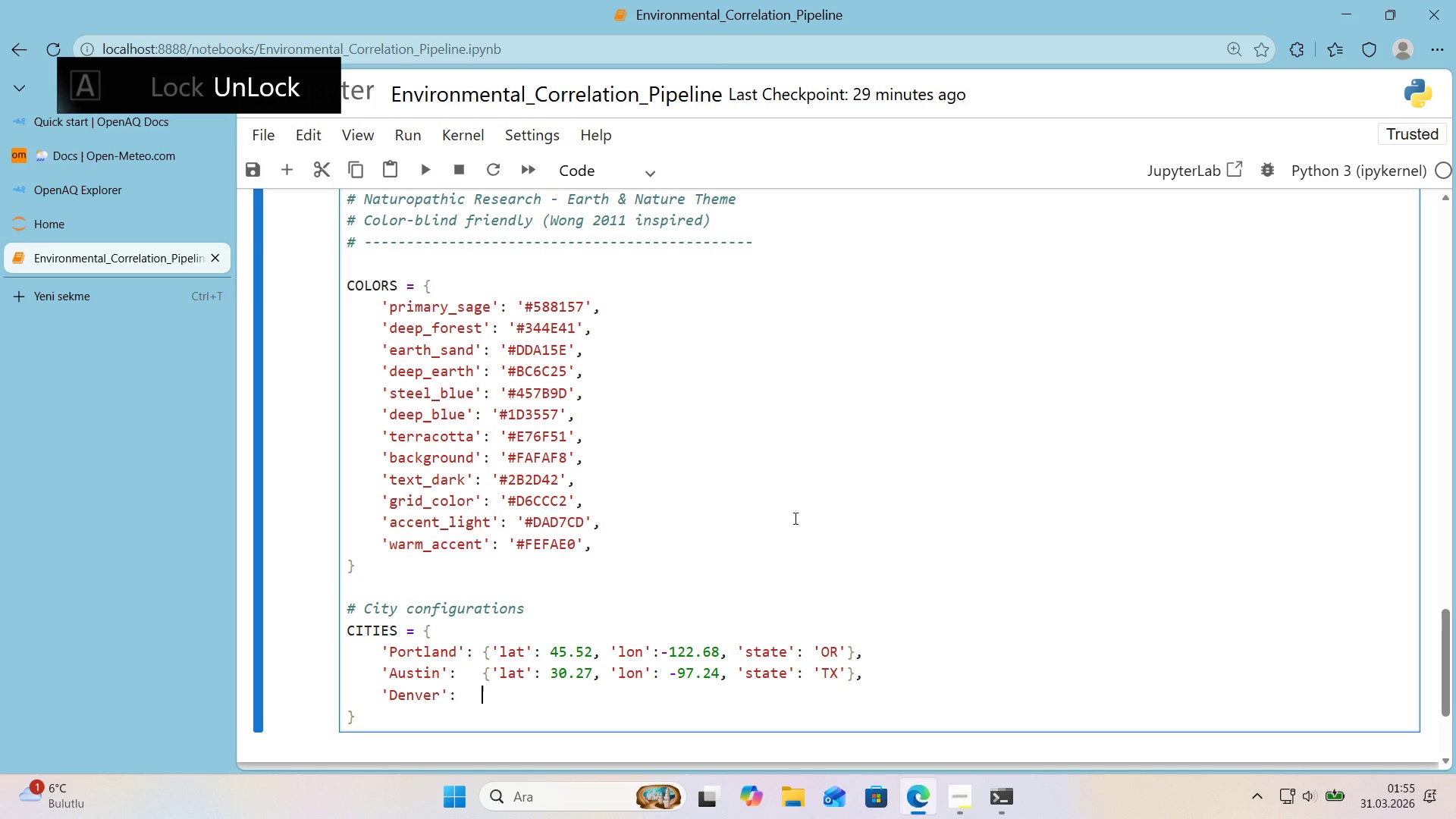 
key(Space)
 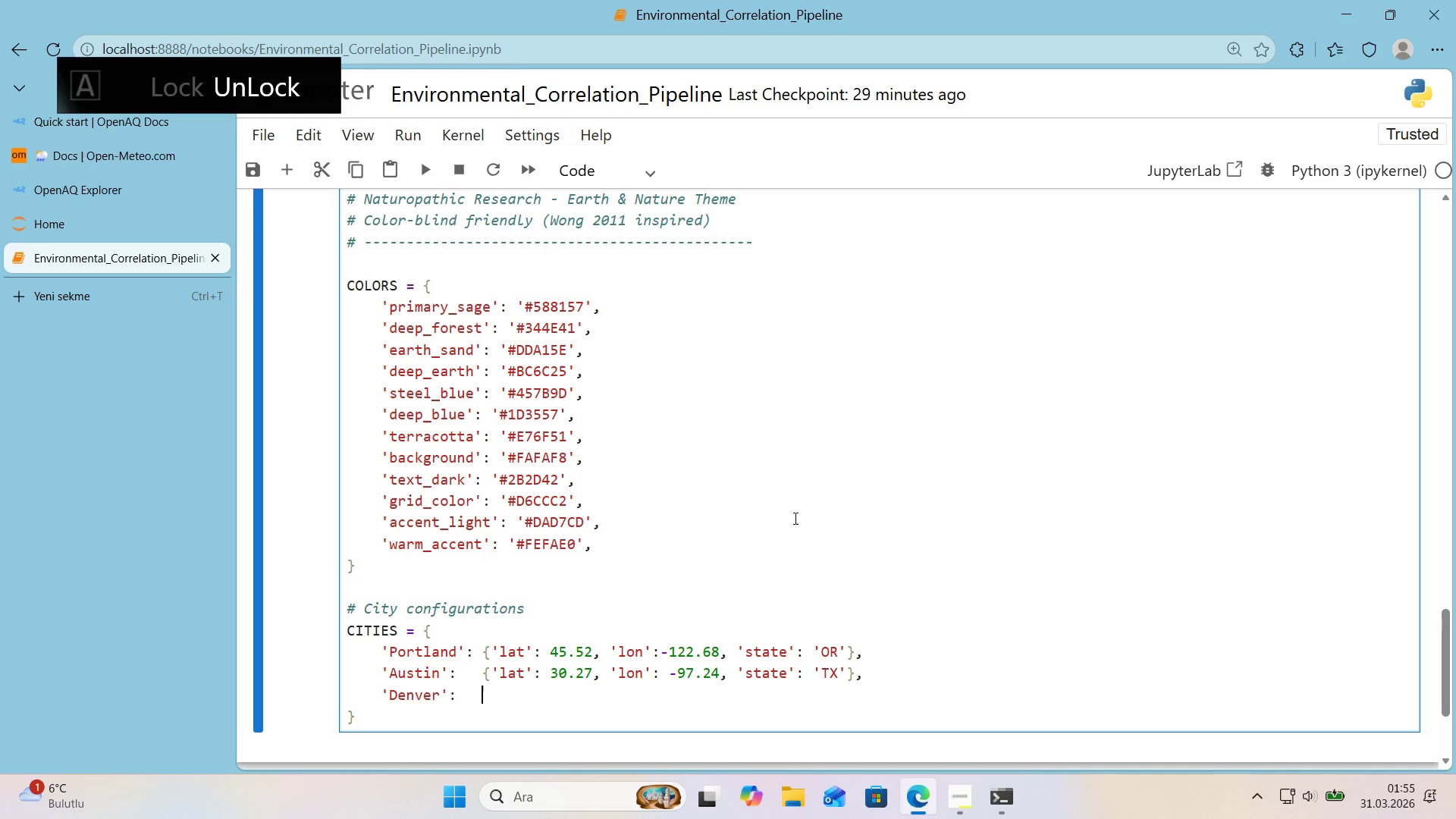 
key(Alt+Control+7)
 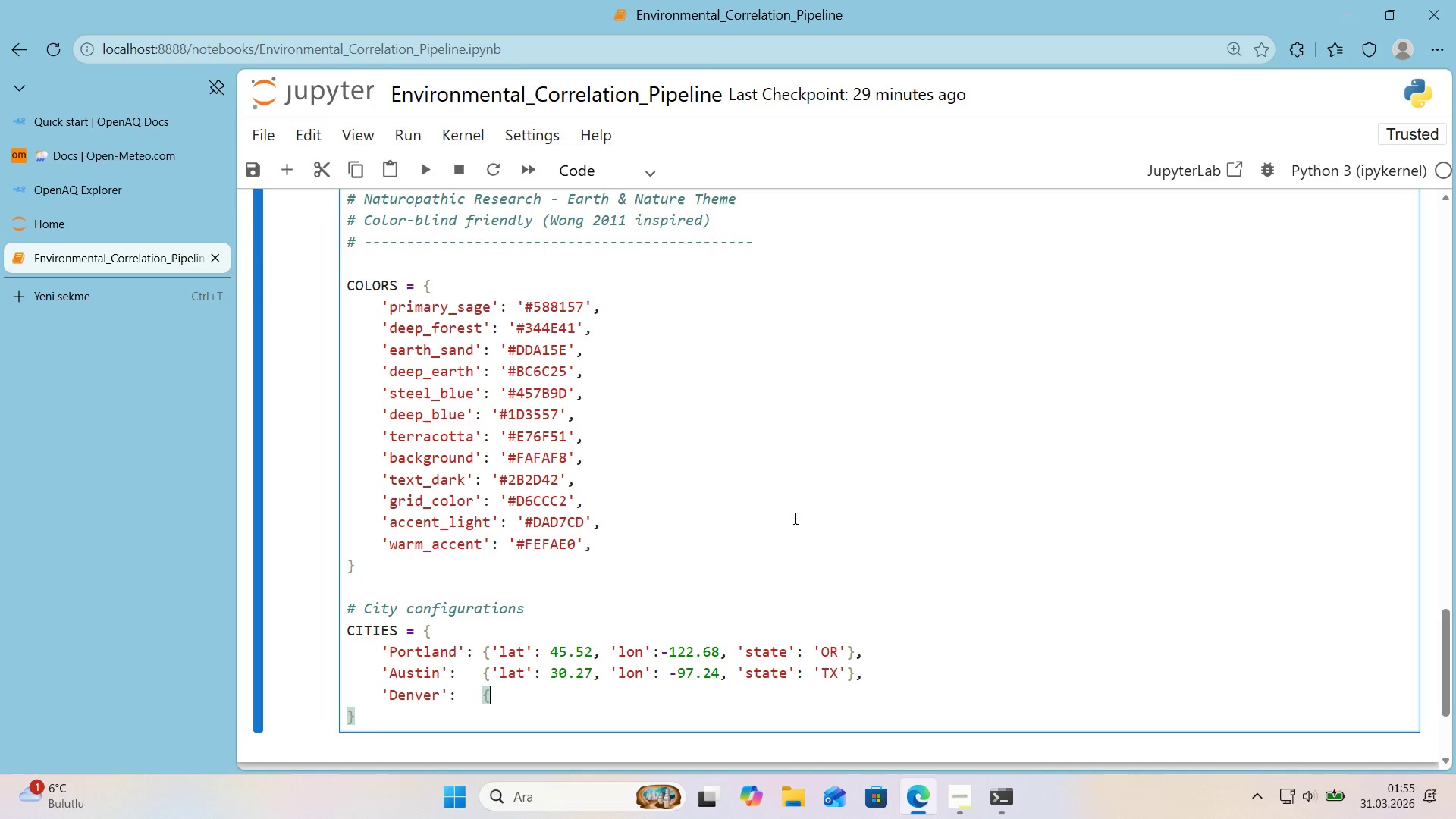 
key(Alt+Control+0)
 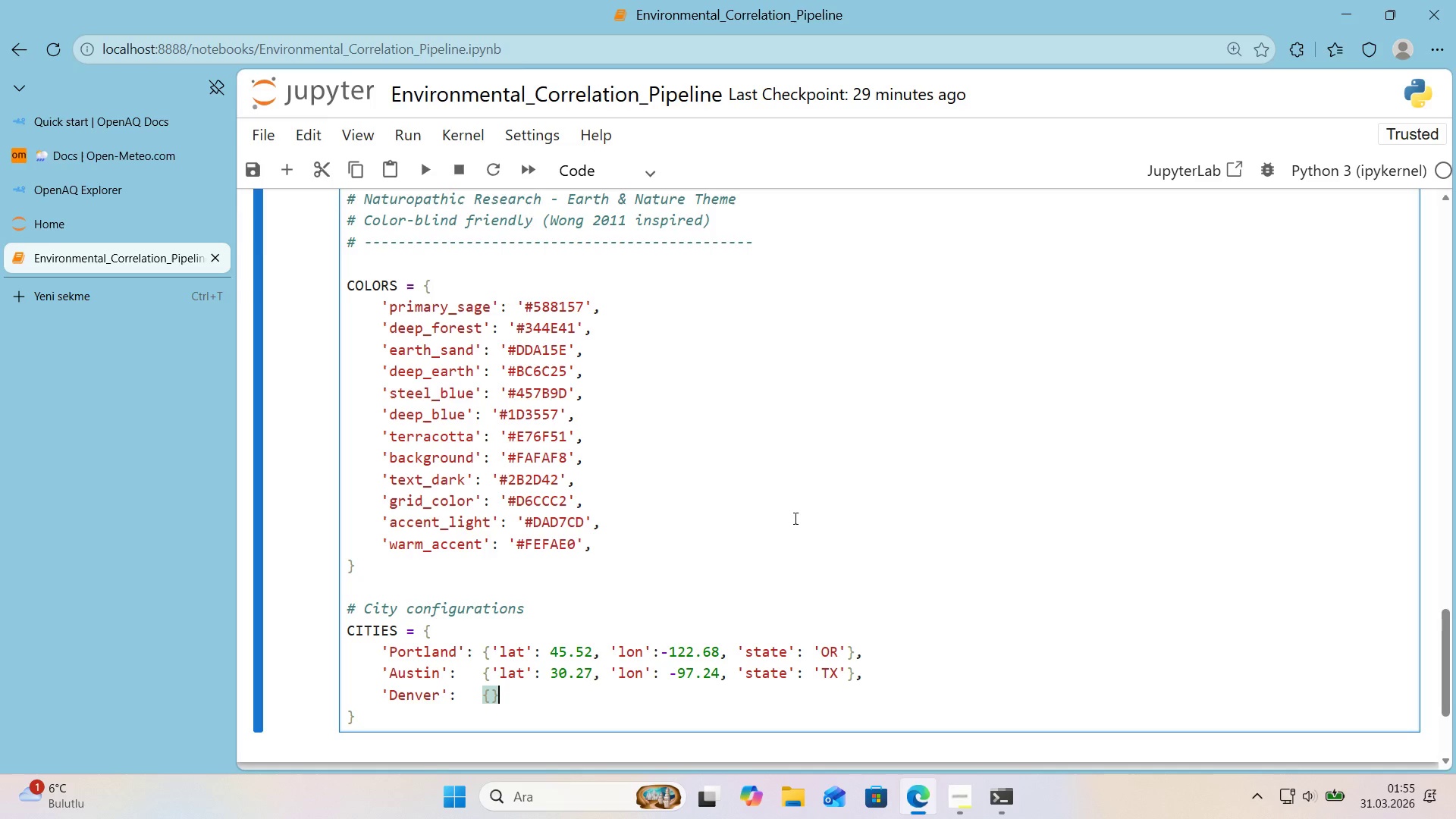 
key(ArrowLeft)
 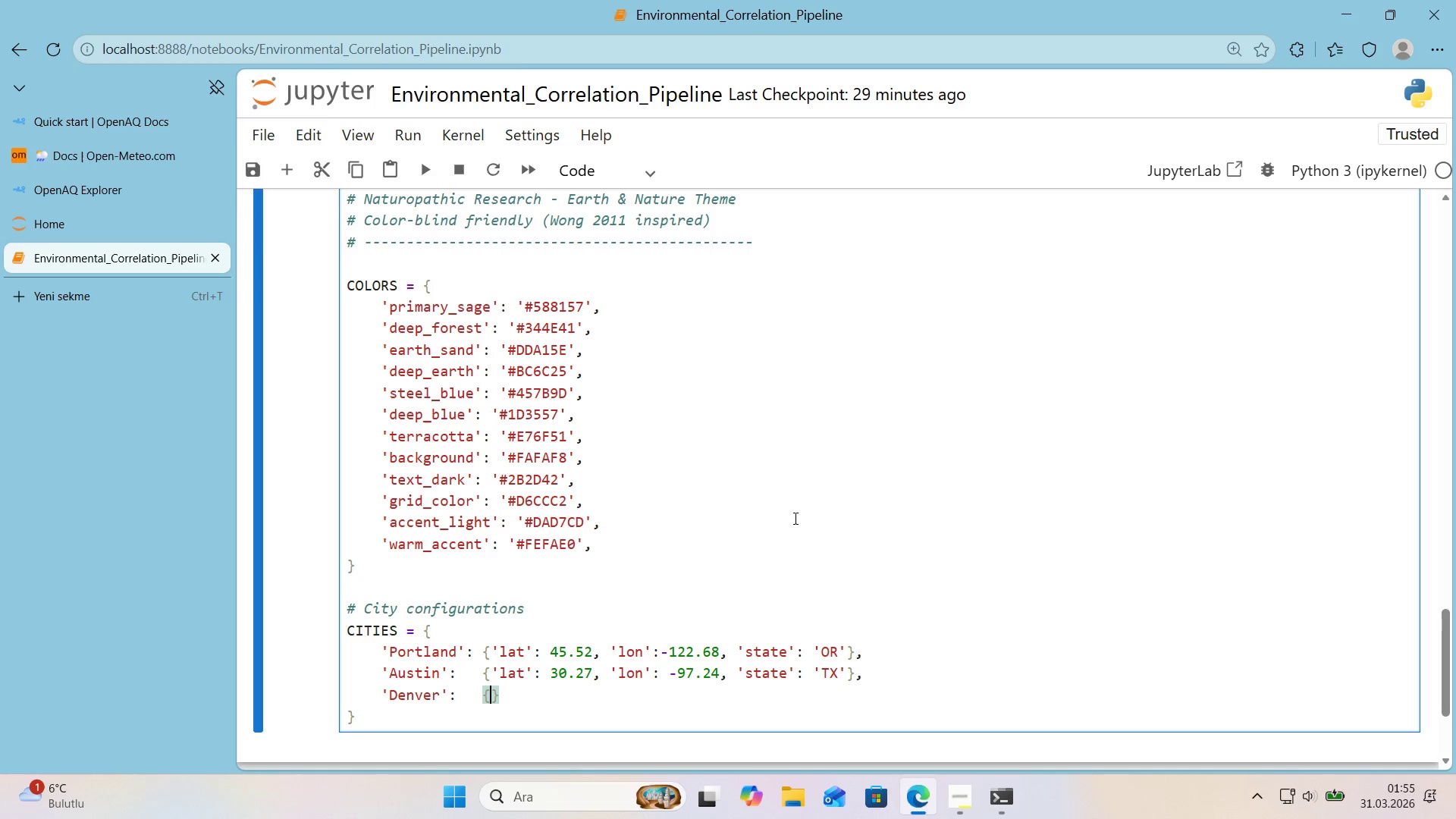 
type(@@)
 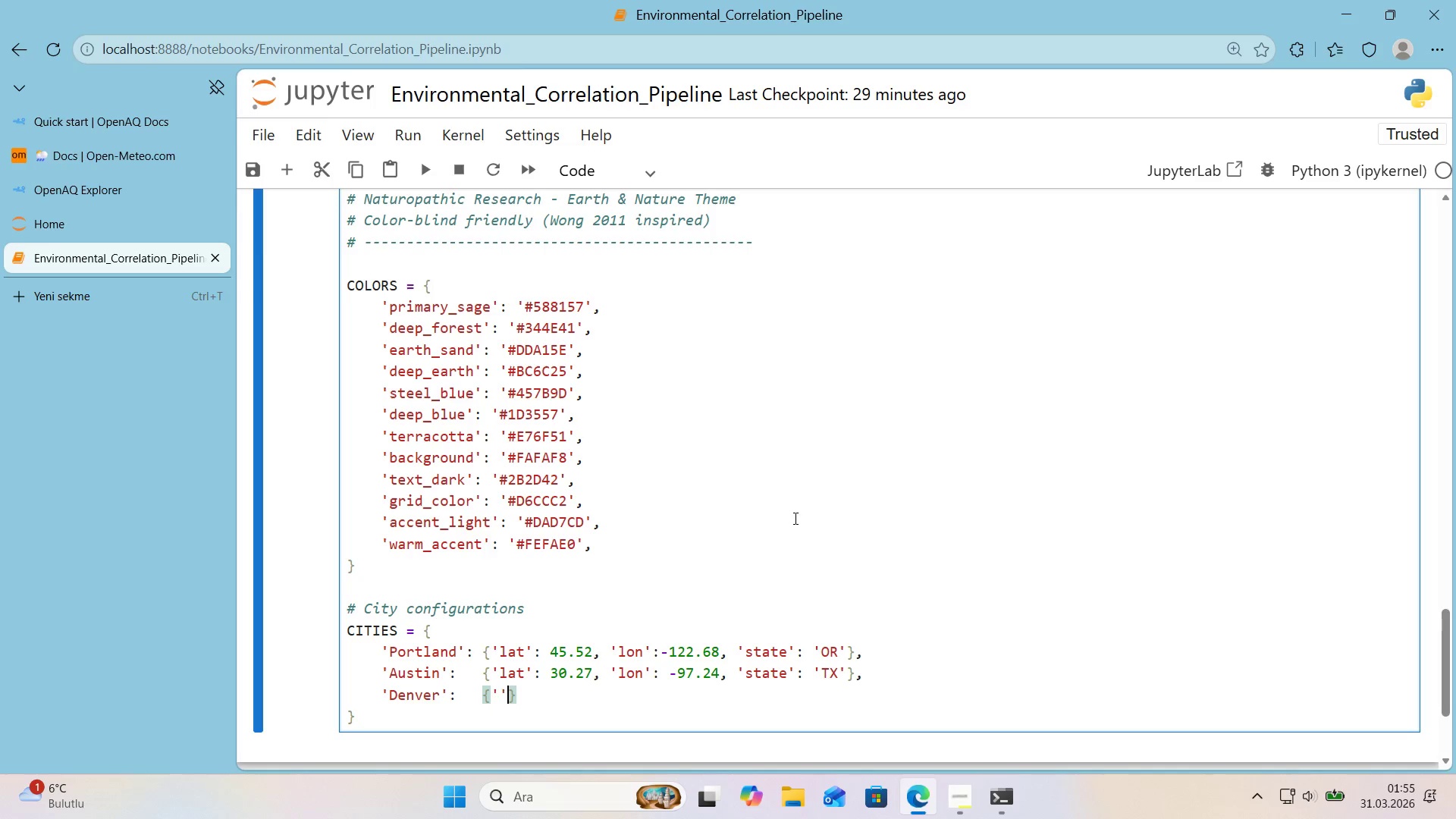 
key(ArrowLeft)
 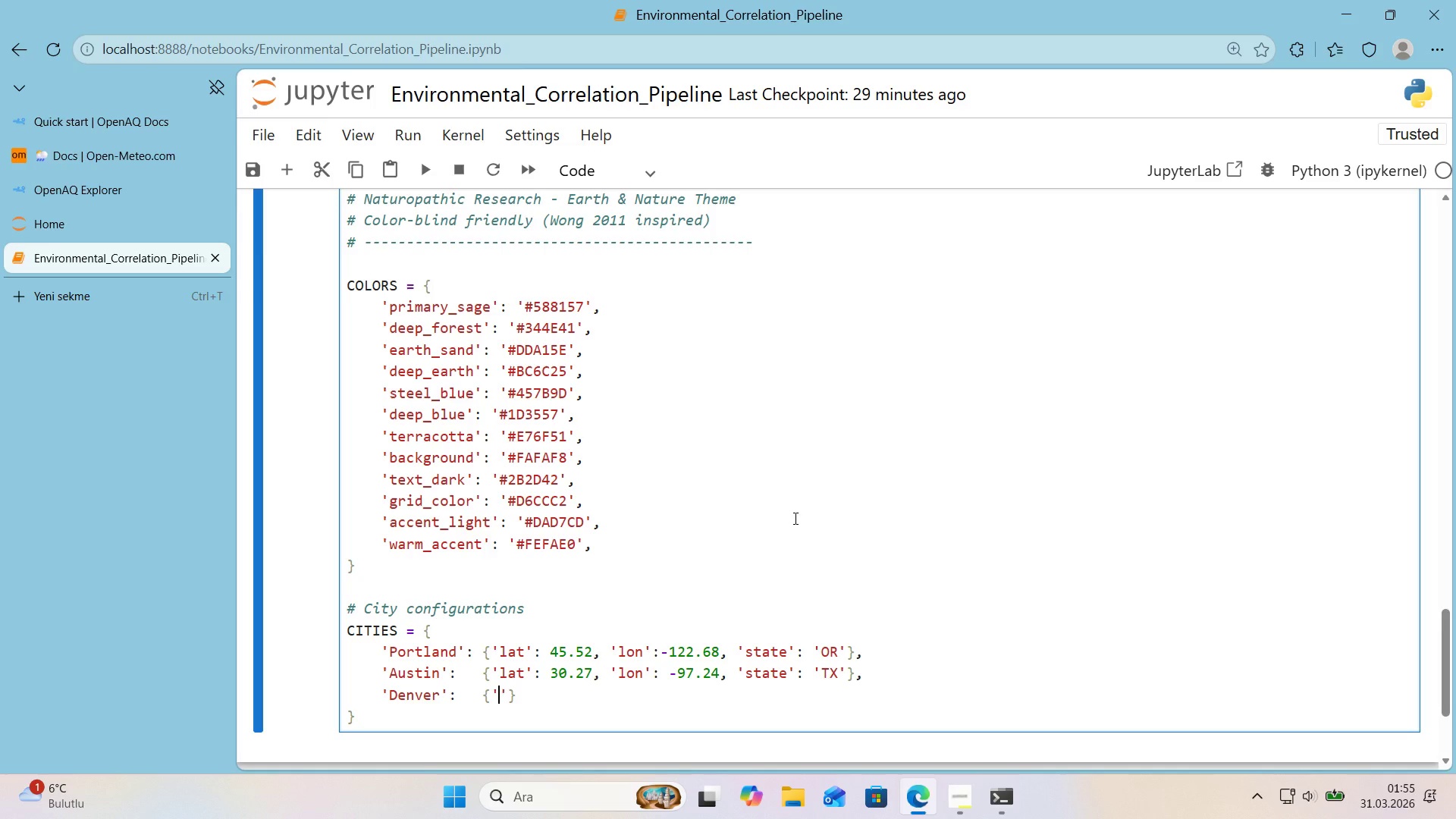 
type(lat)
 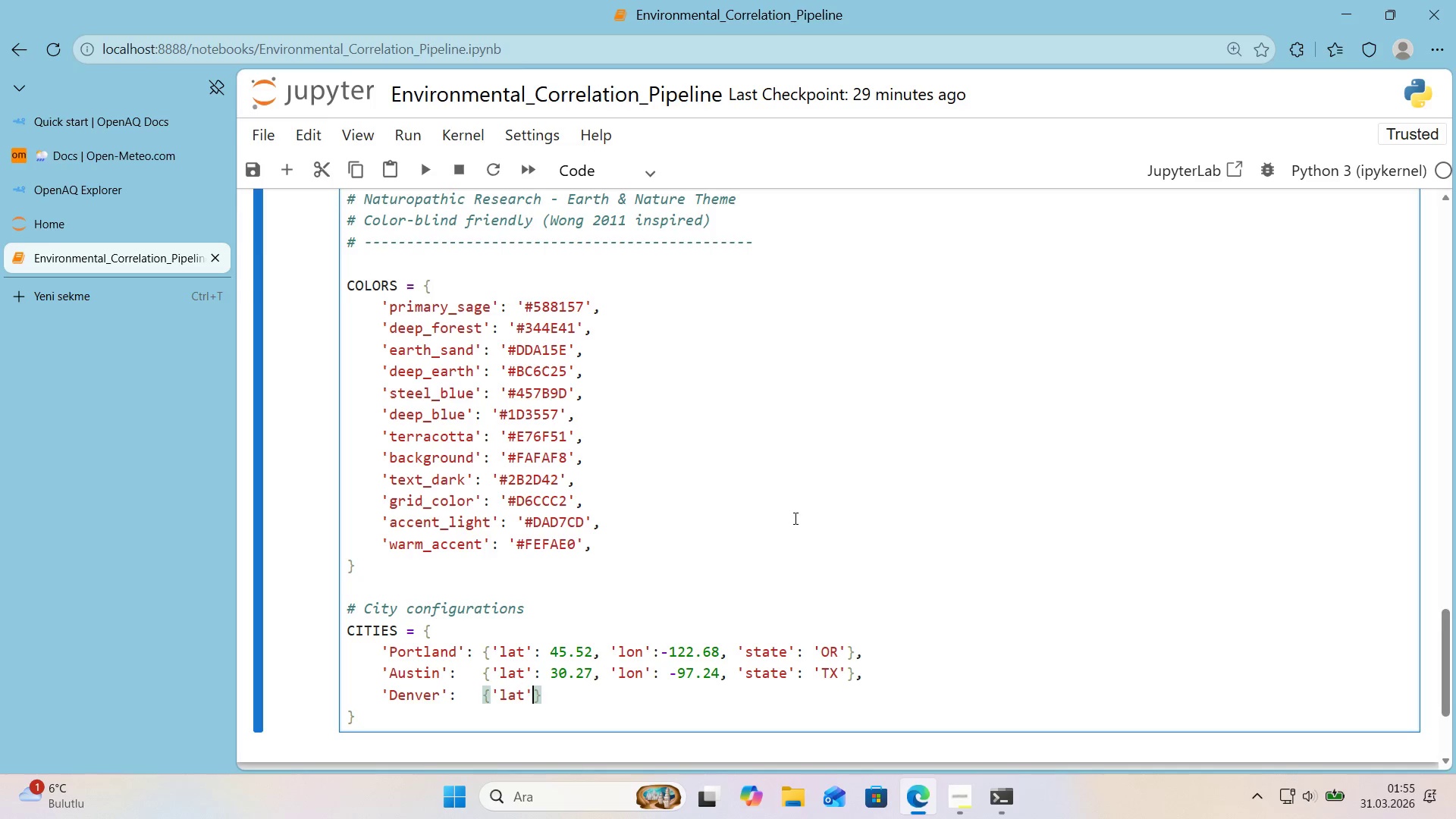 
key(ArrowRight)
 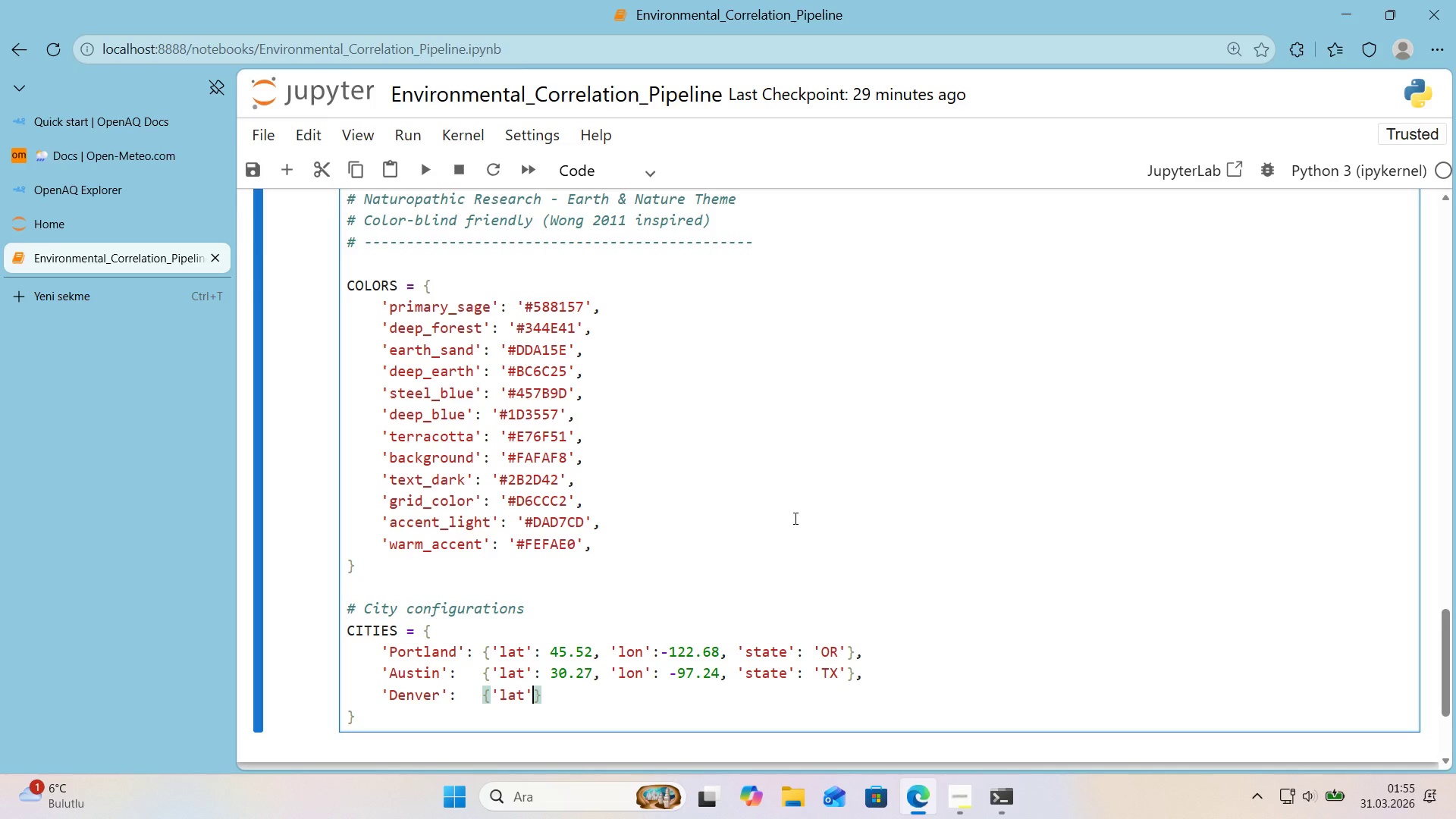 
type(> 39.74, @@)
 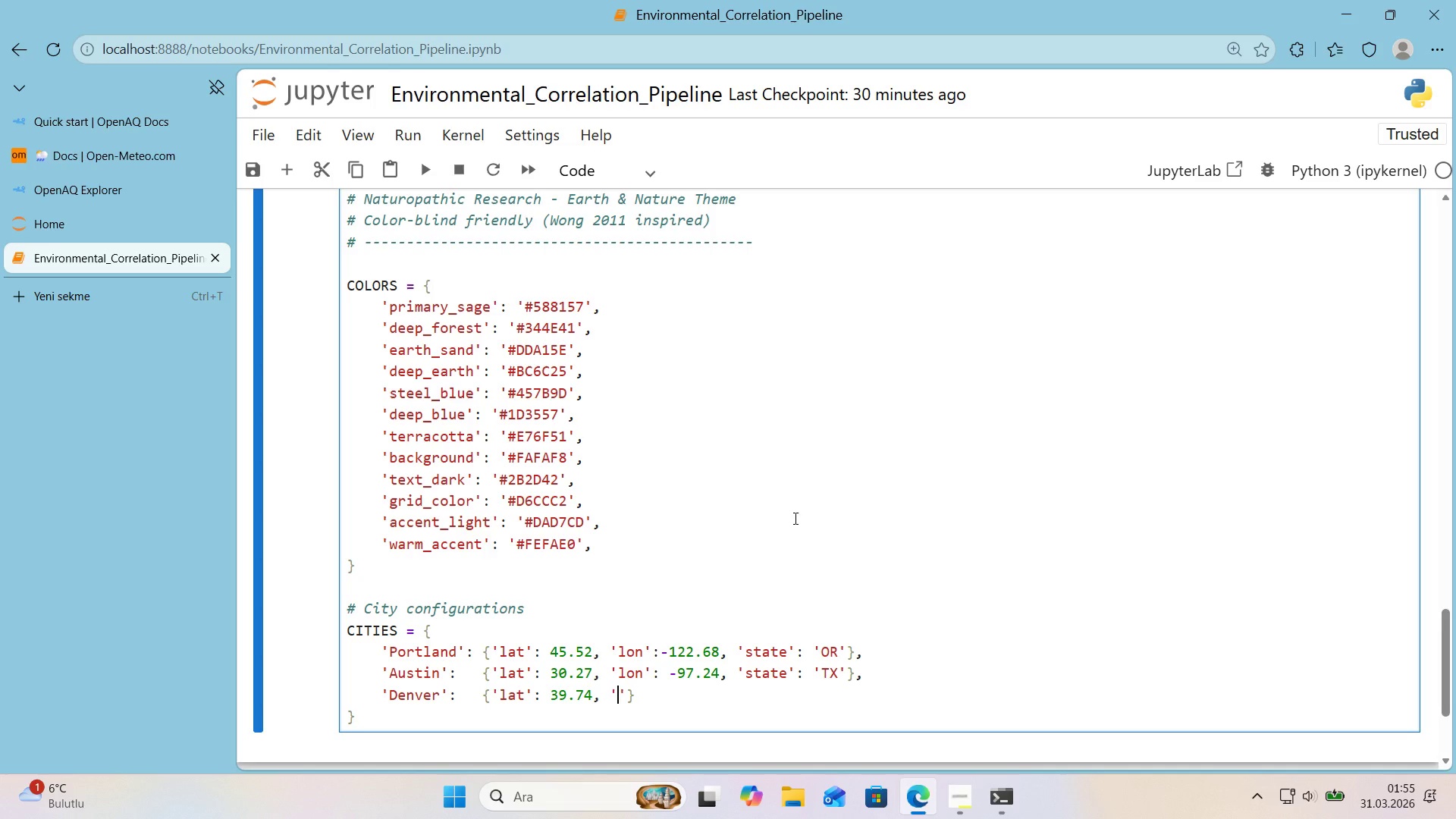 
 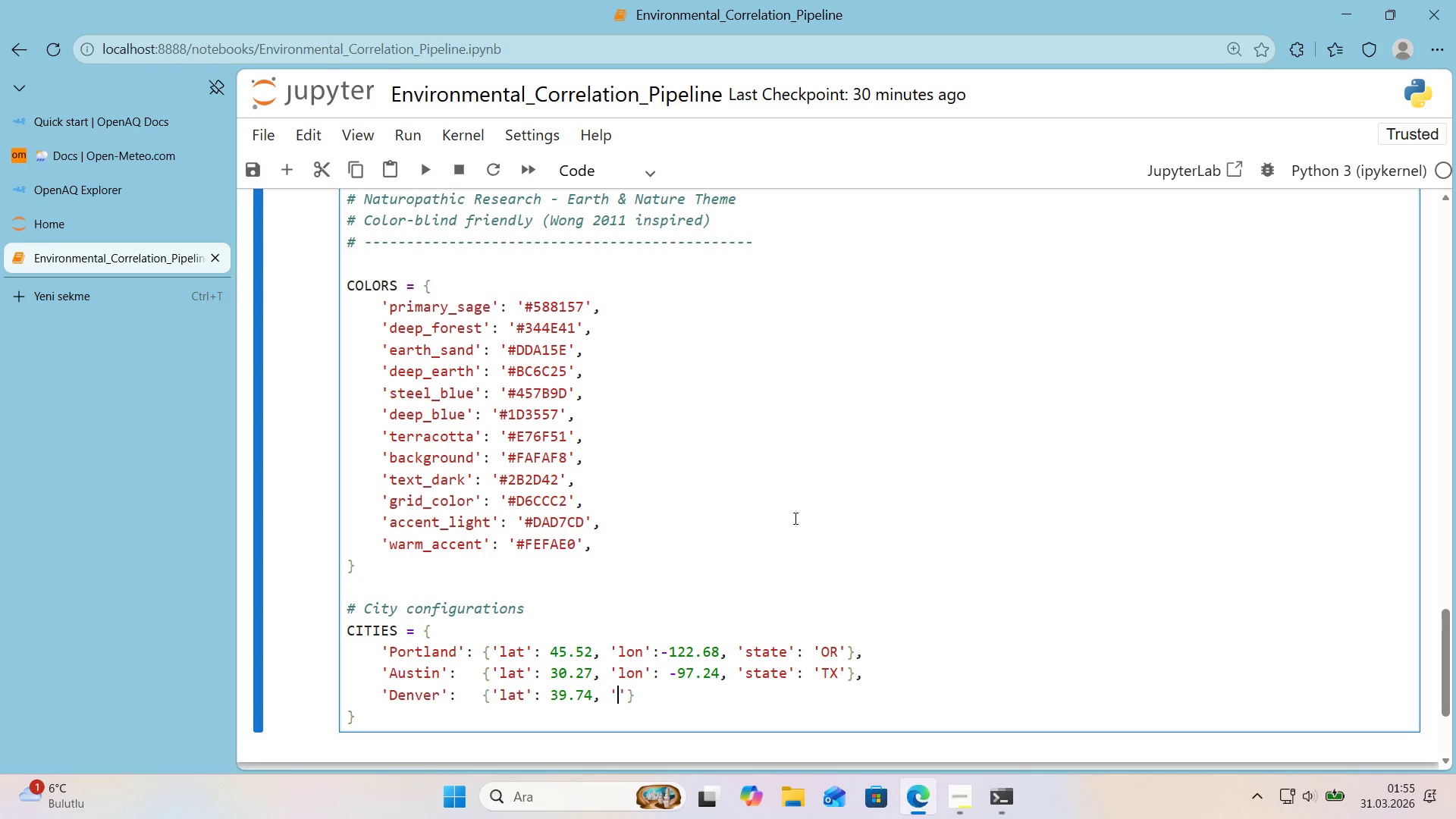 
key(ArrowLeft)
 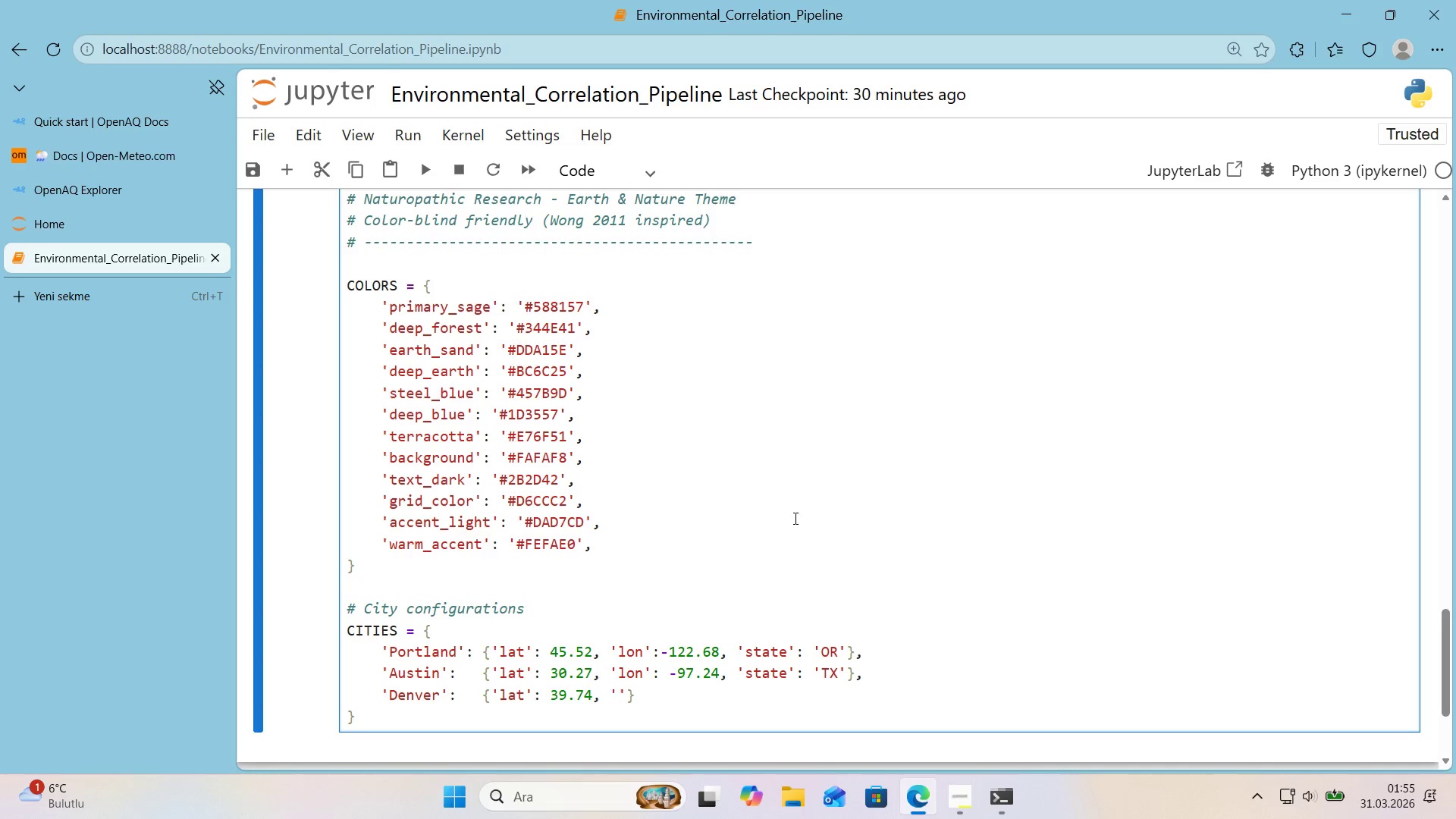 
type(lon> )
 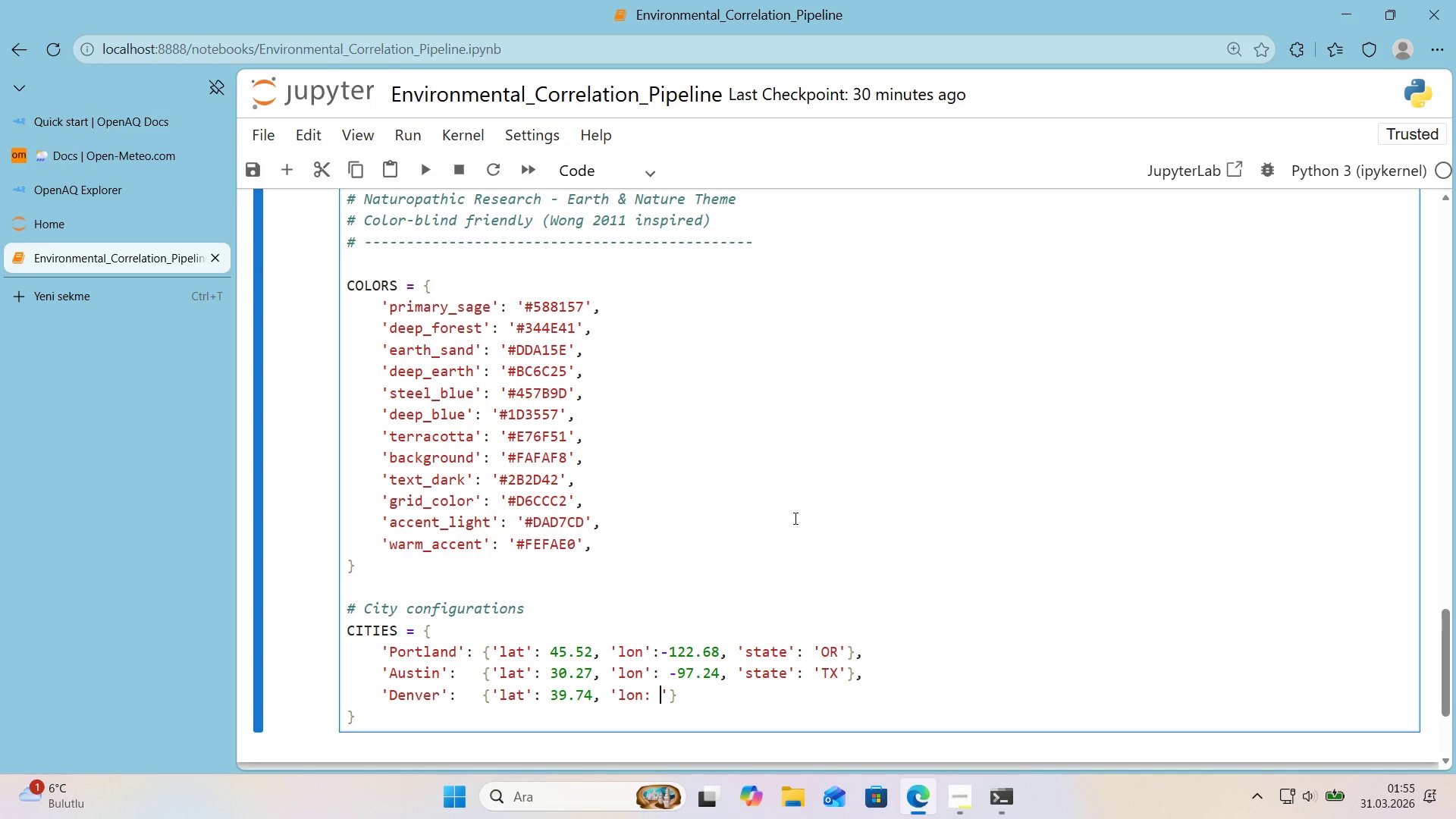 
hold_key(key=ShiftRight, duration=2.36)
 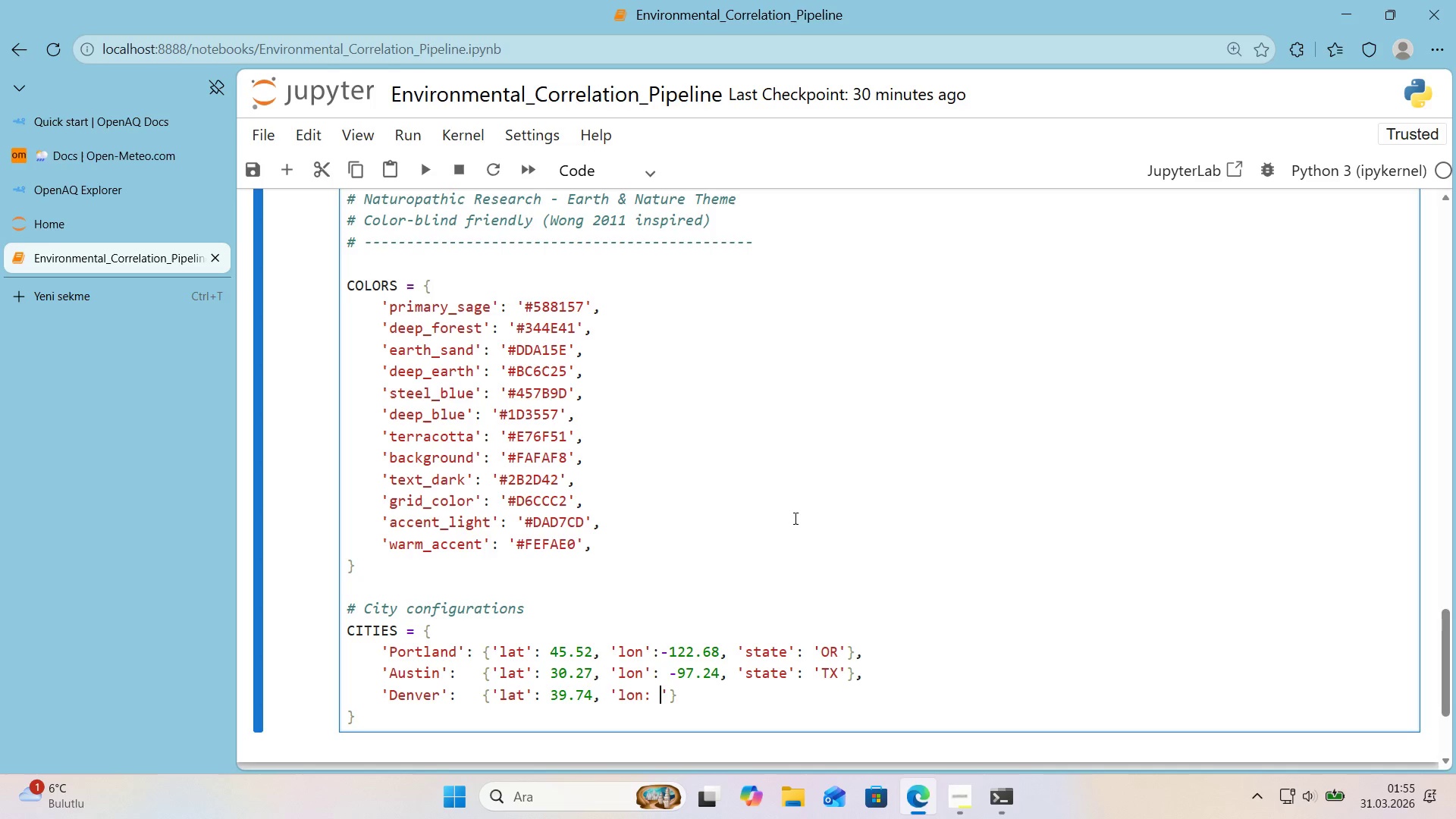 
key(NumpadSubtract)
 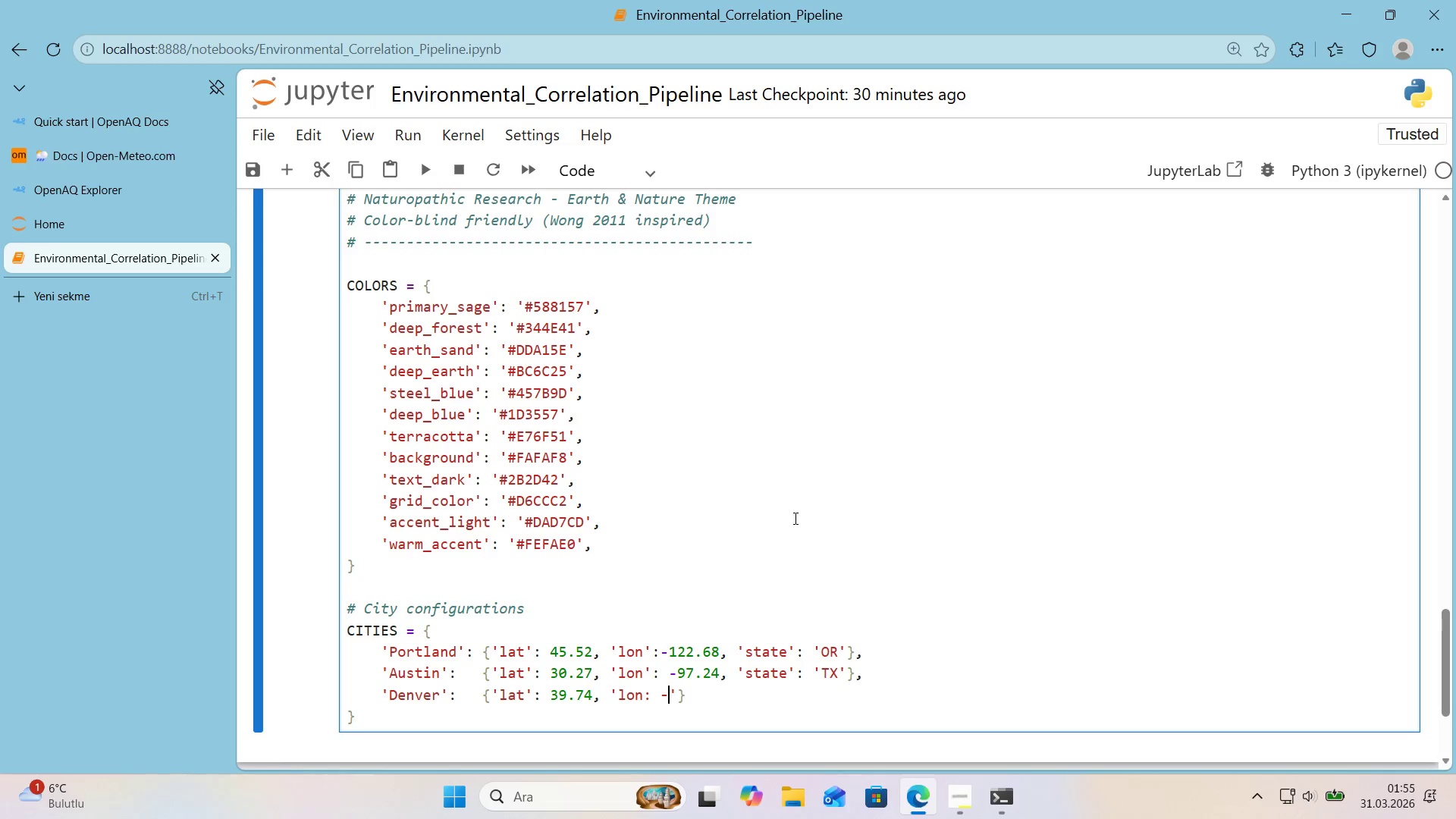 
key(Numpad1)
 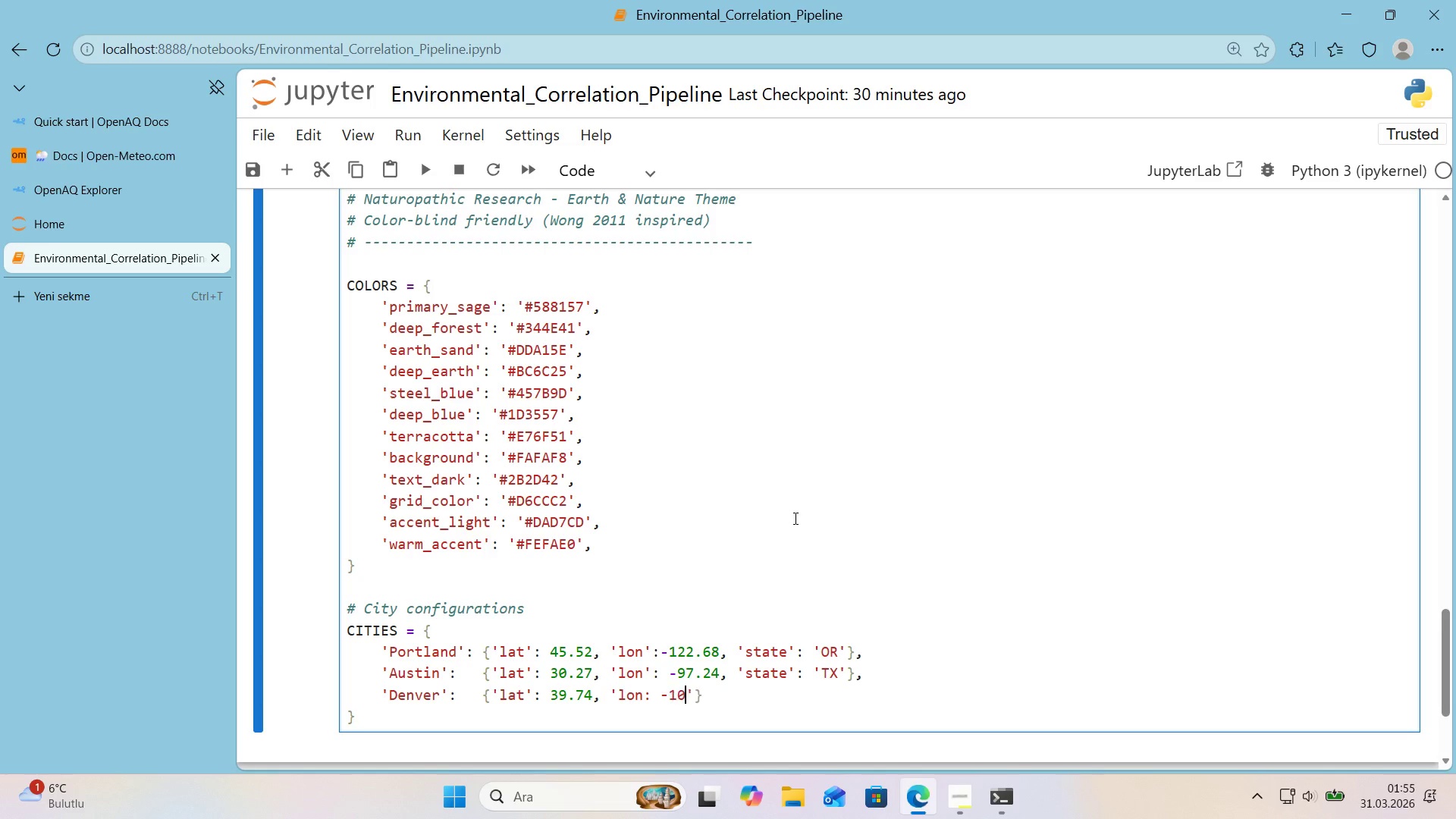 
key(Numpad0)
 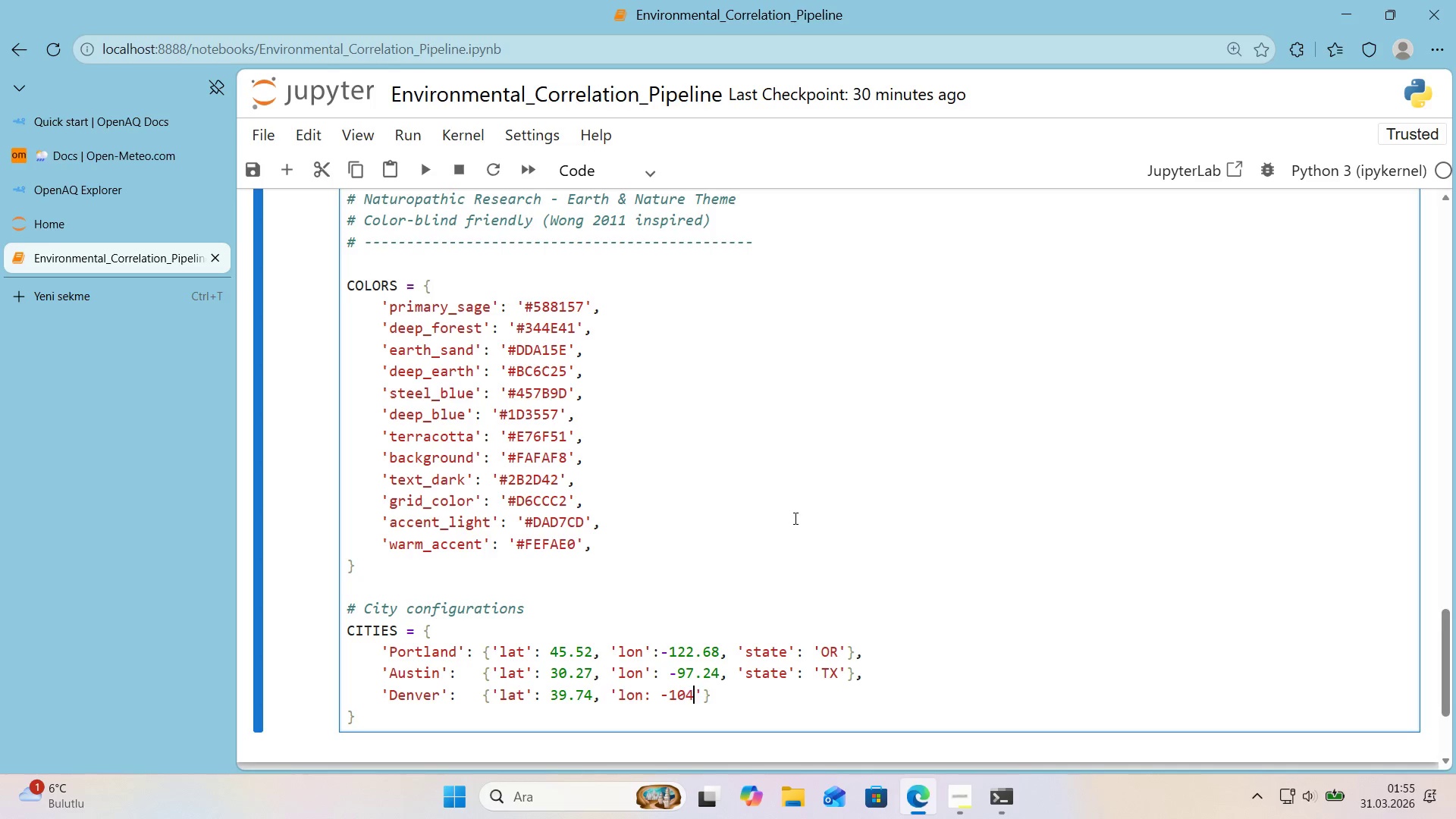 
key(Numpad4)
 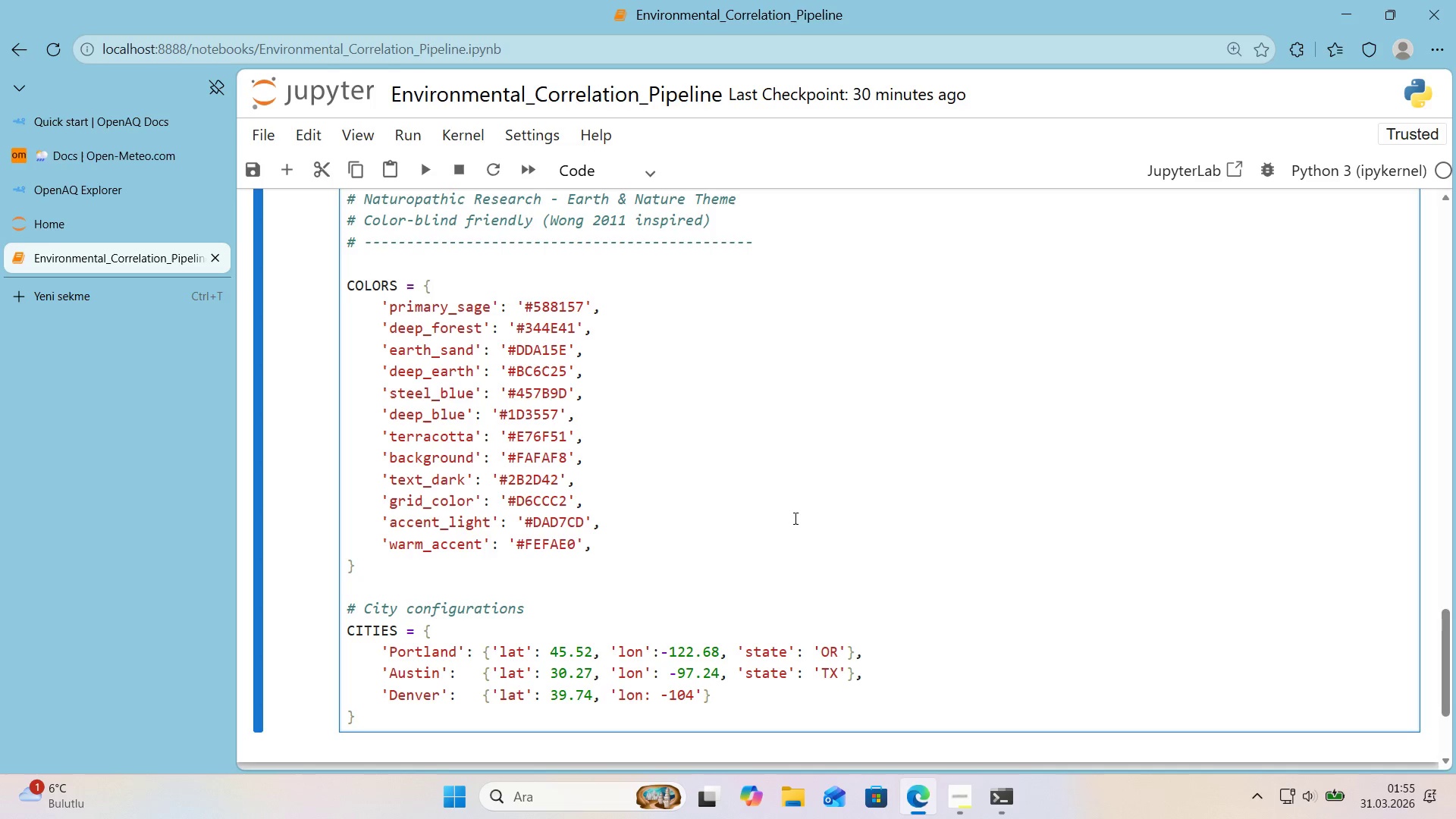 
key(Period)
 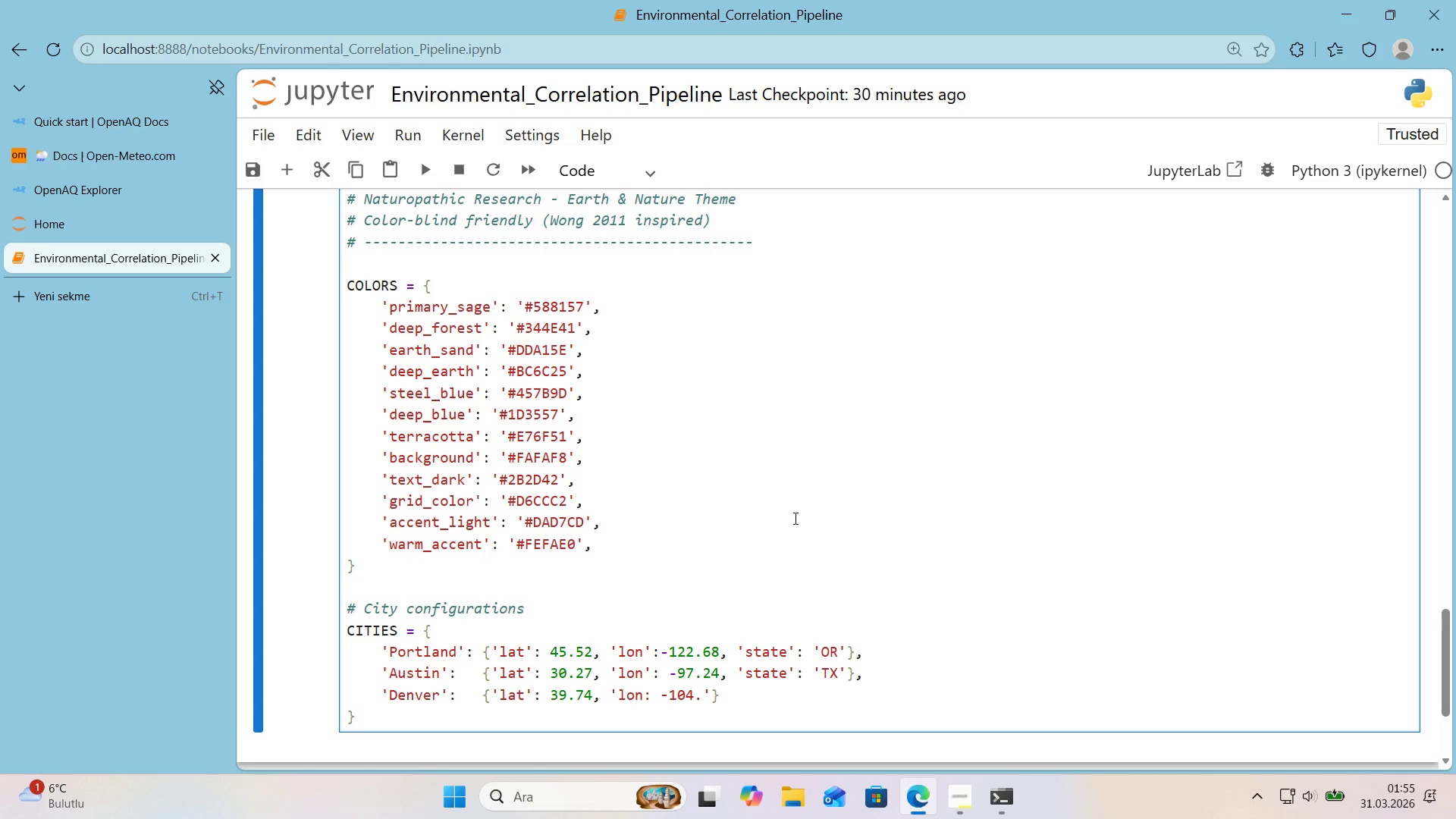 
key(Numpad9)
 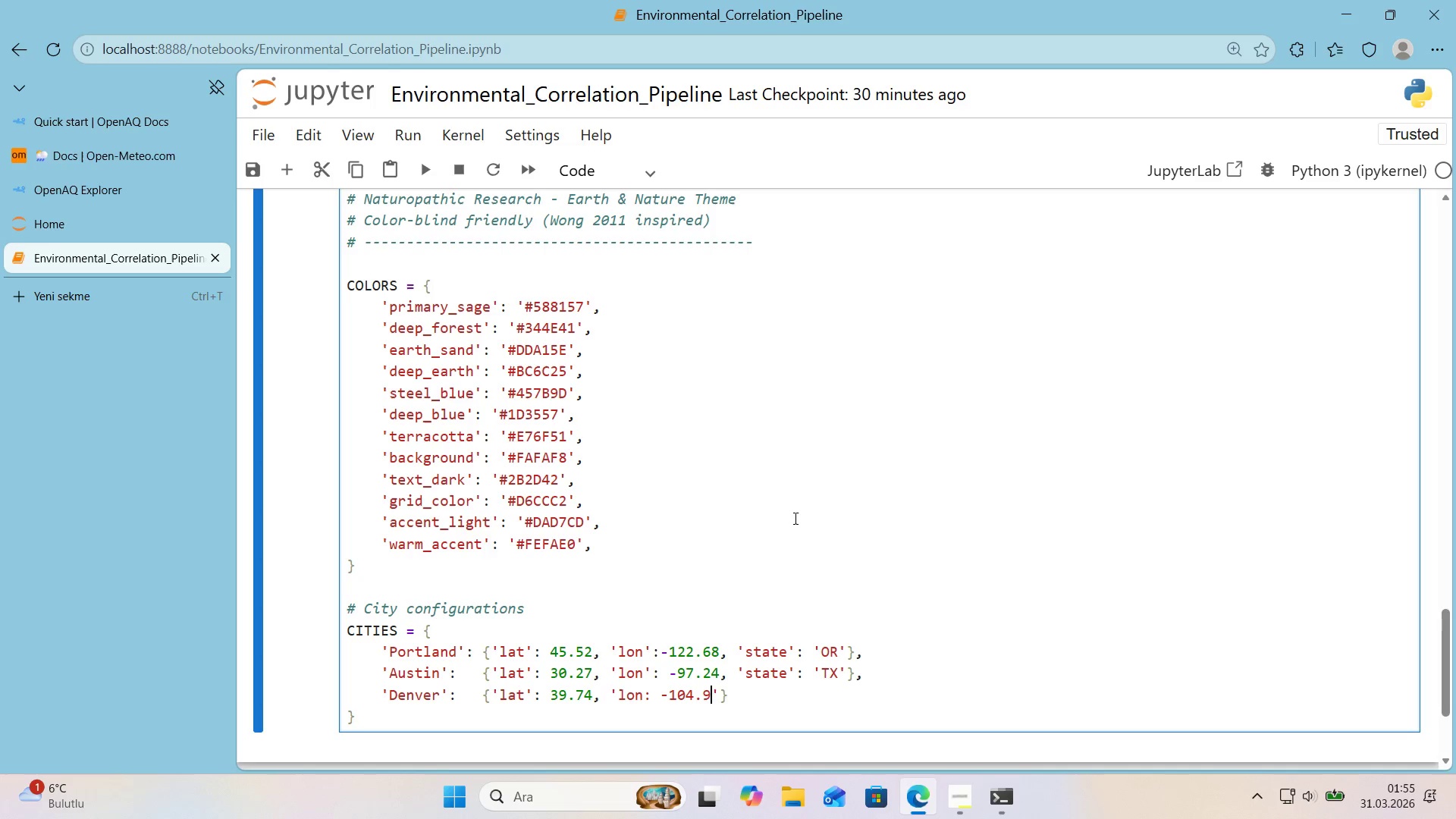 
key(Numpad9)
 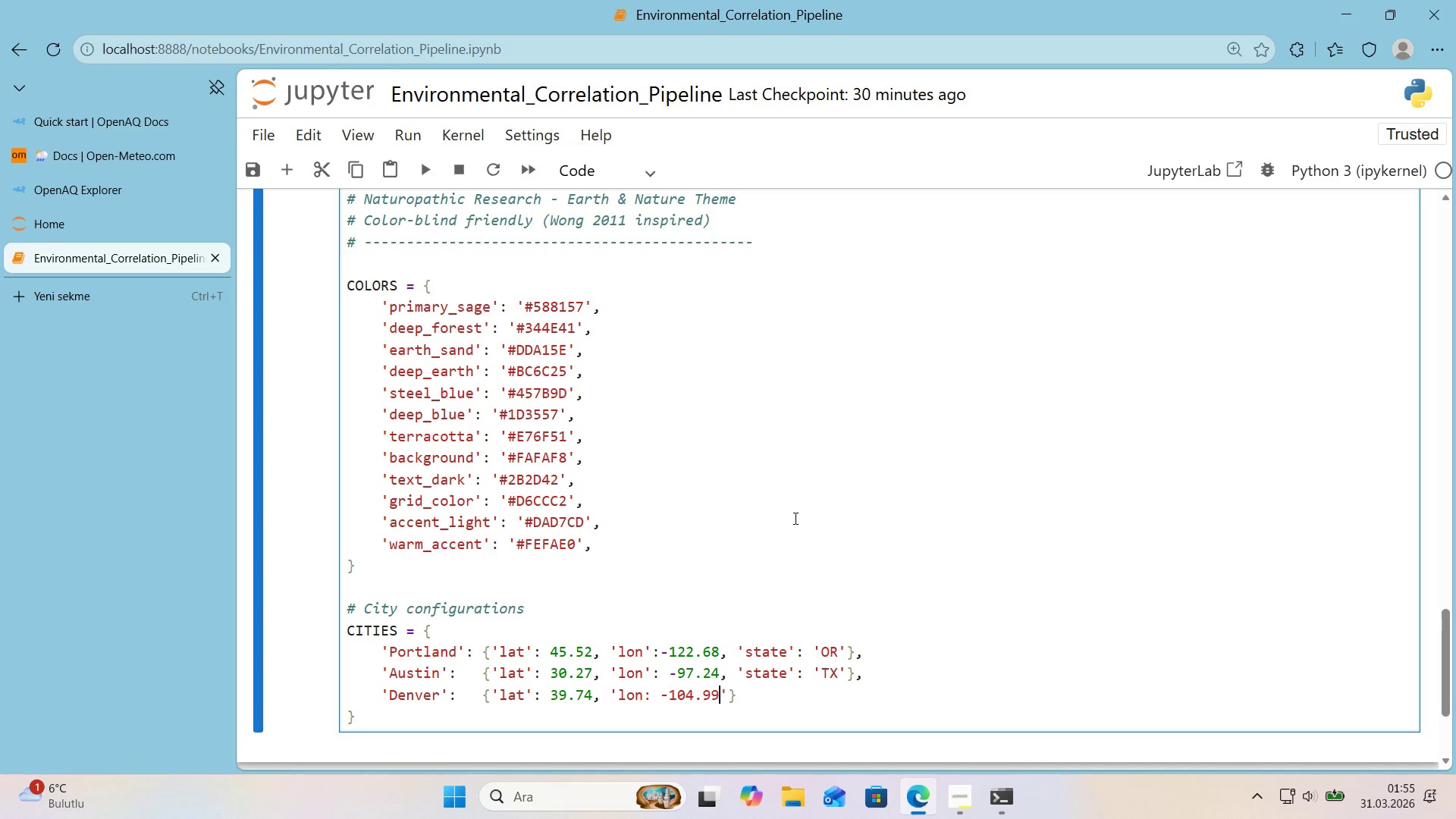 
key(ArrowLeft)
 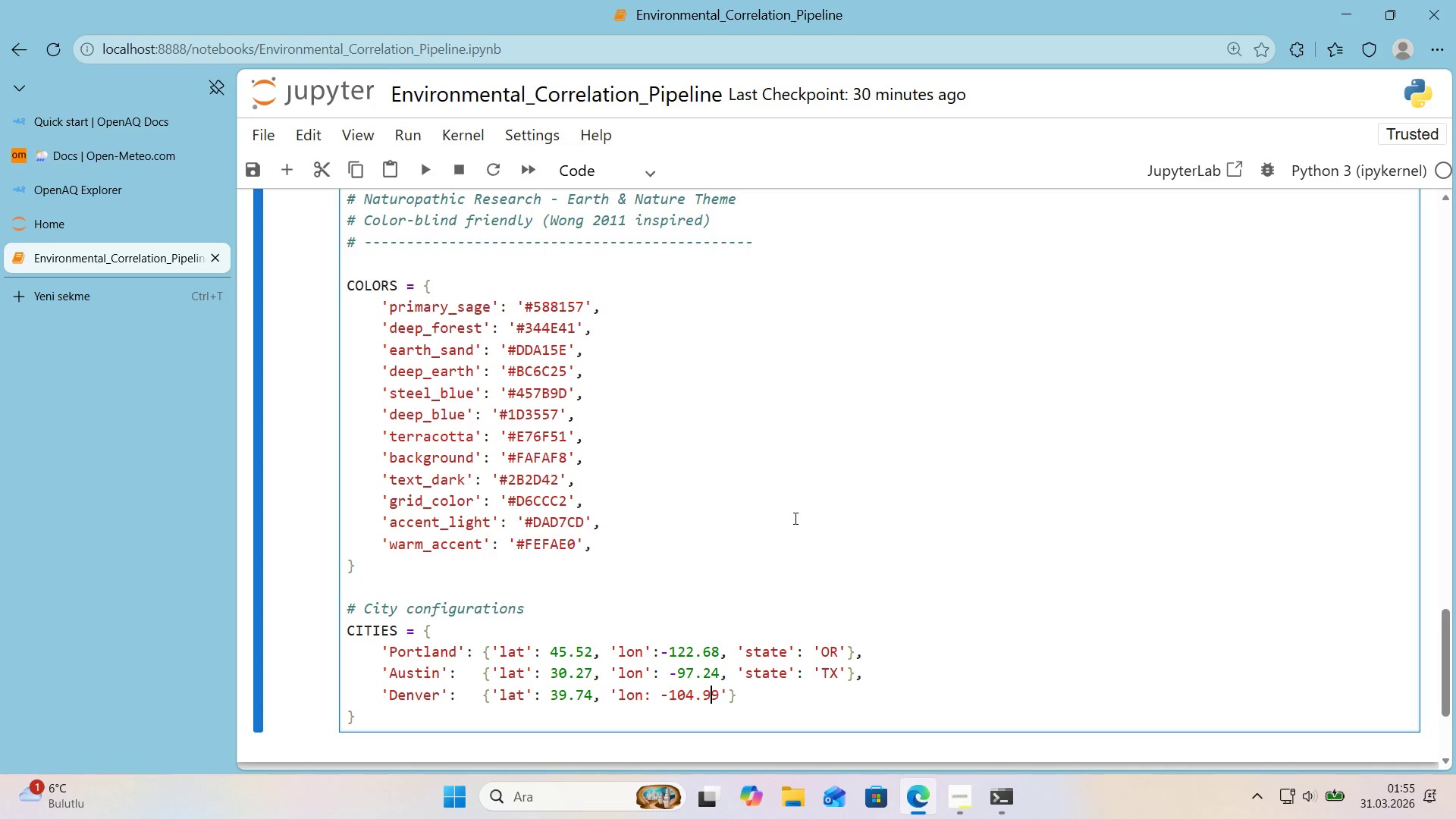 
key(ArrowLeft)
 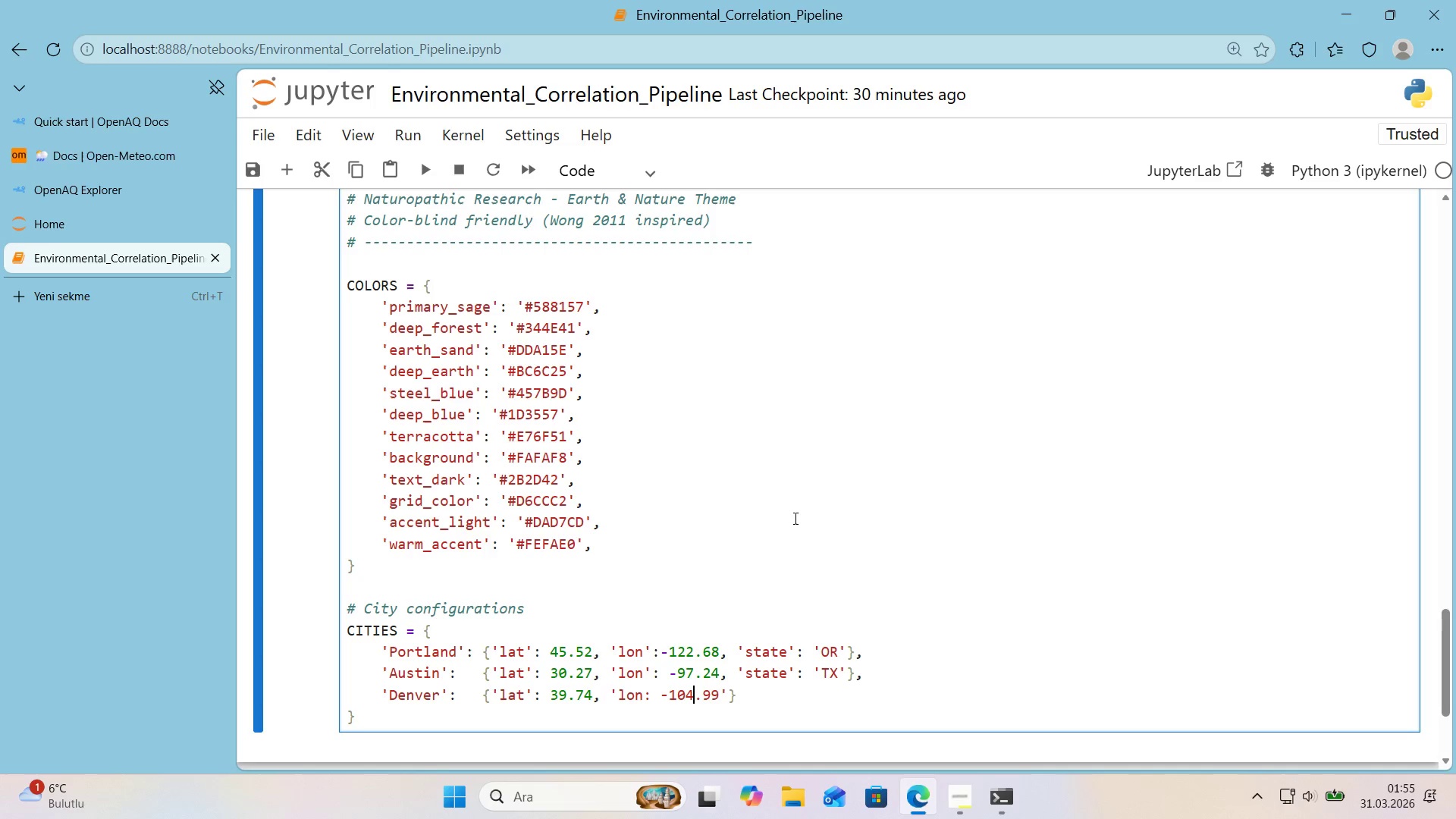 
key(ArrowLeft)
 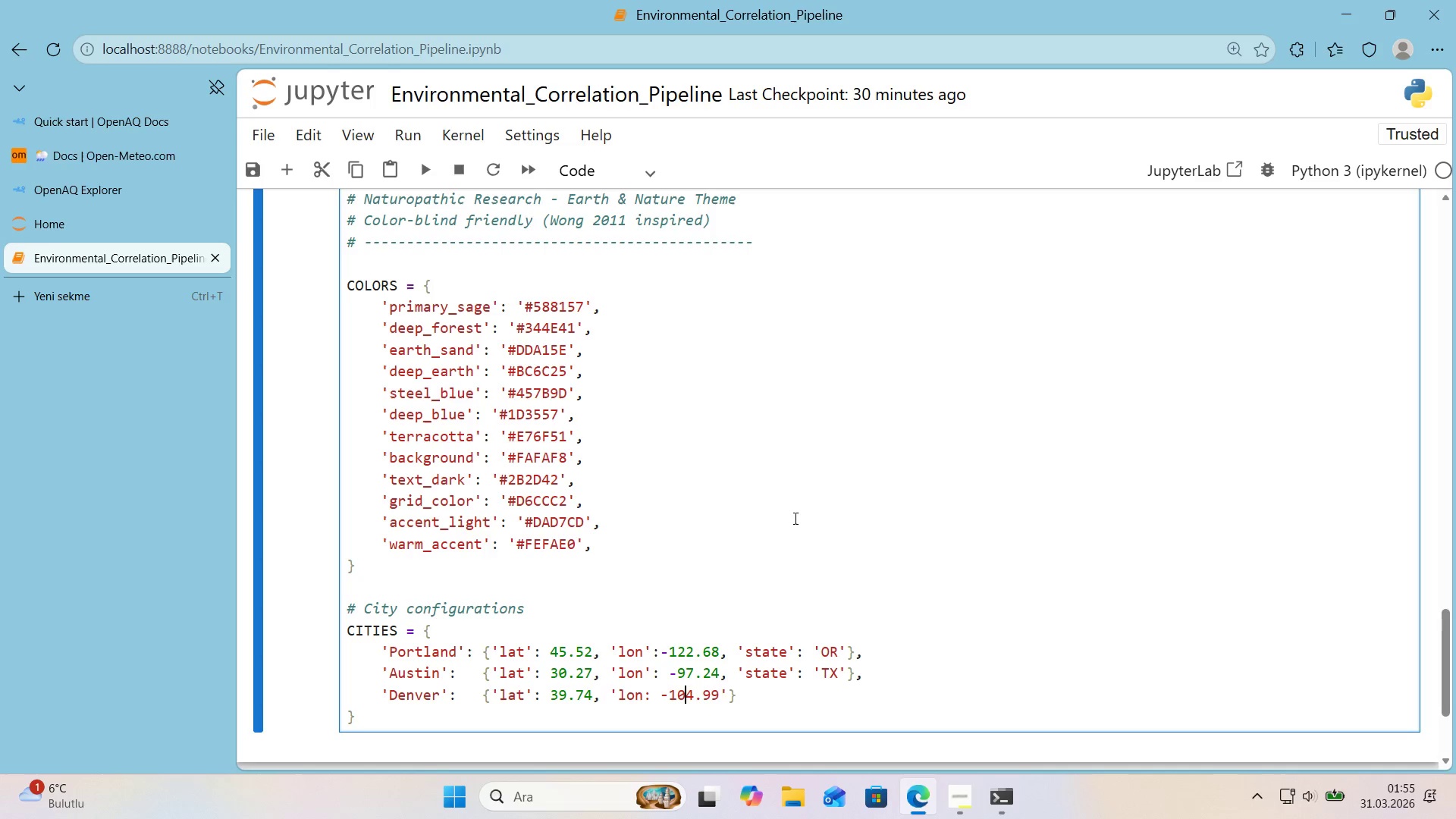 
key(ArrowLeft)
 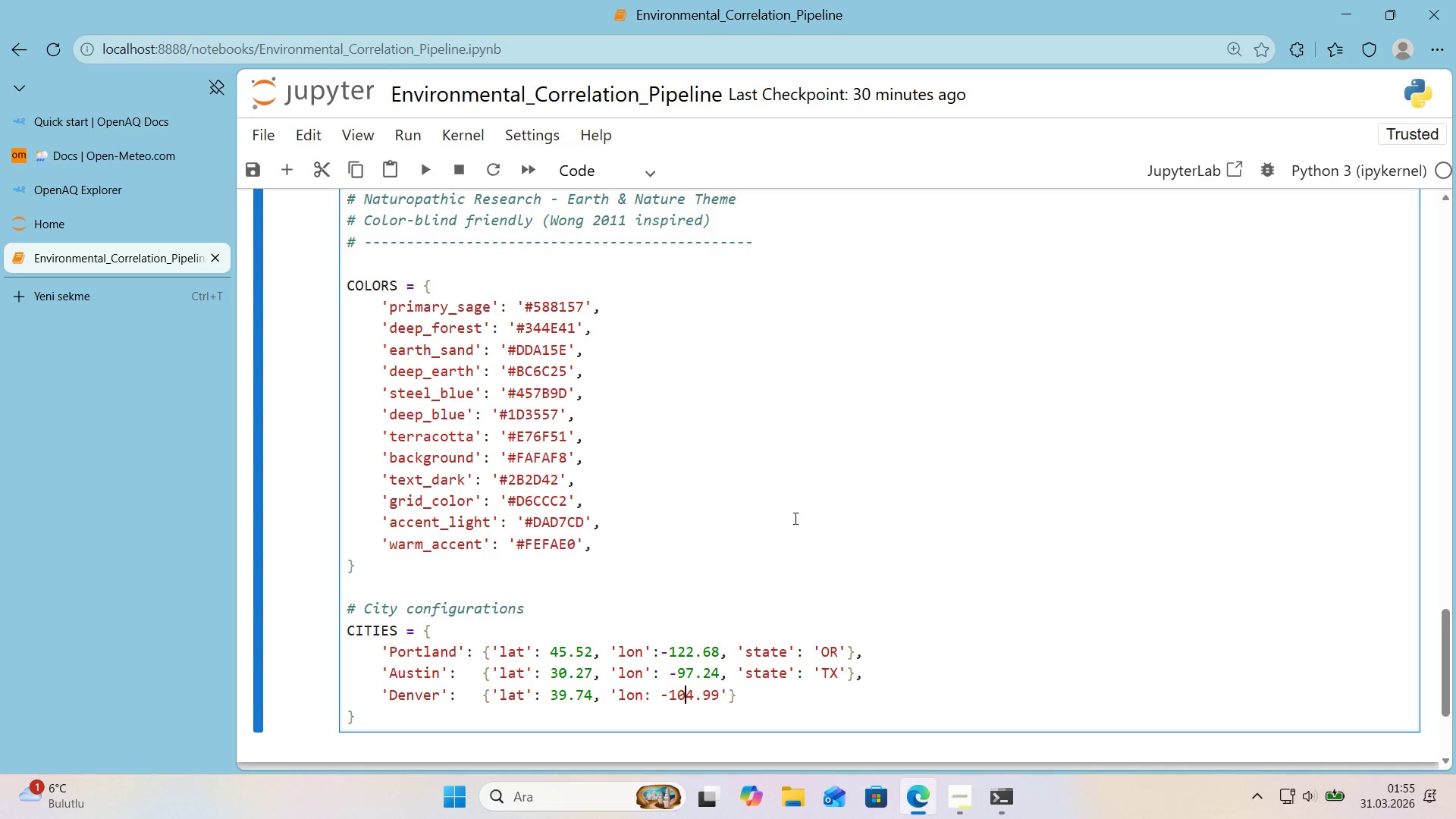 
key(ArrowLeft)
 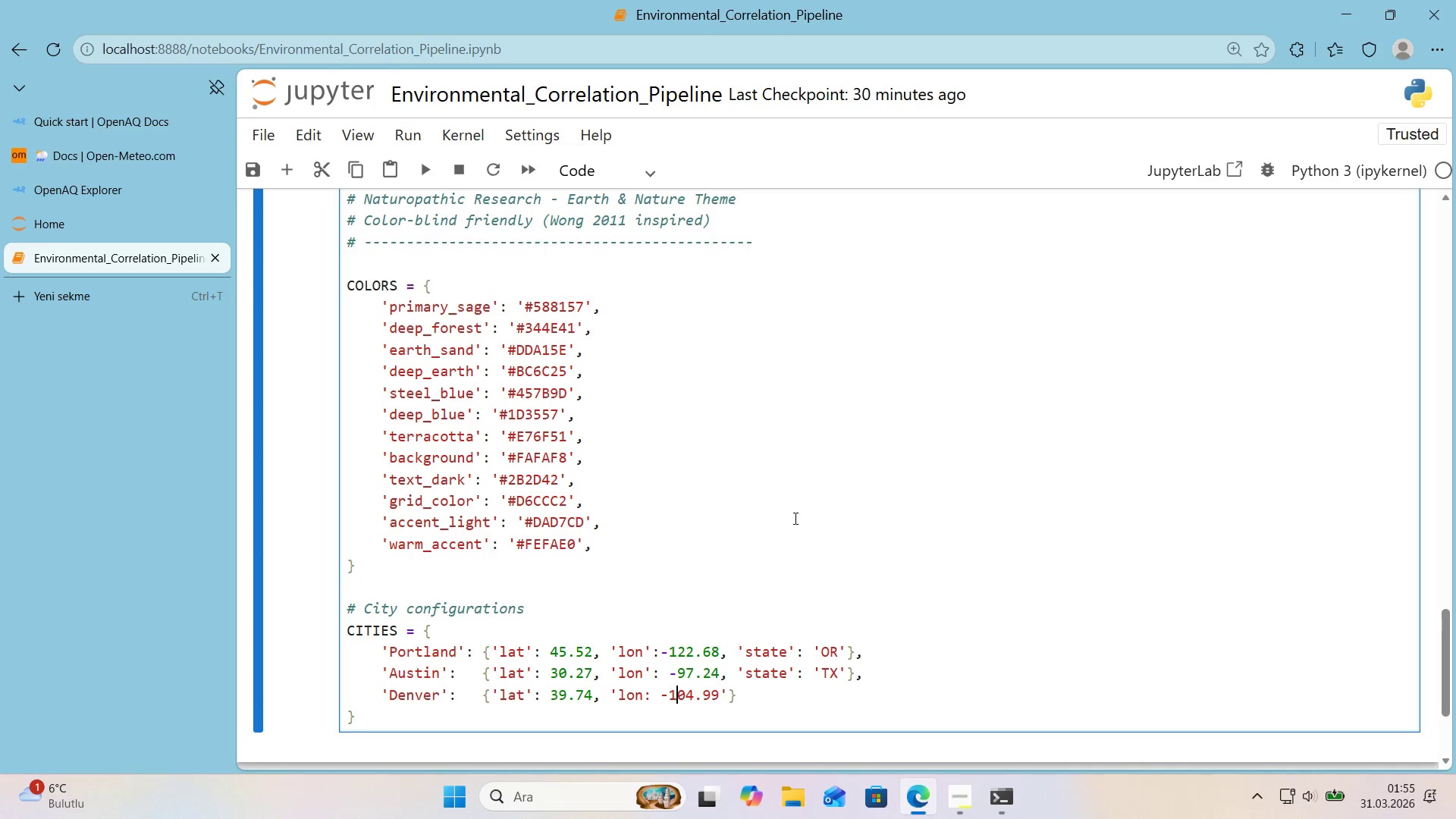 
key(ArrowLeft)
 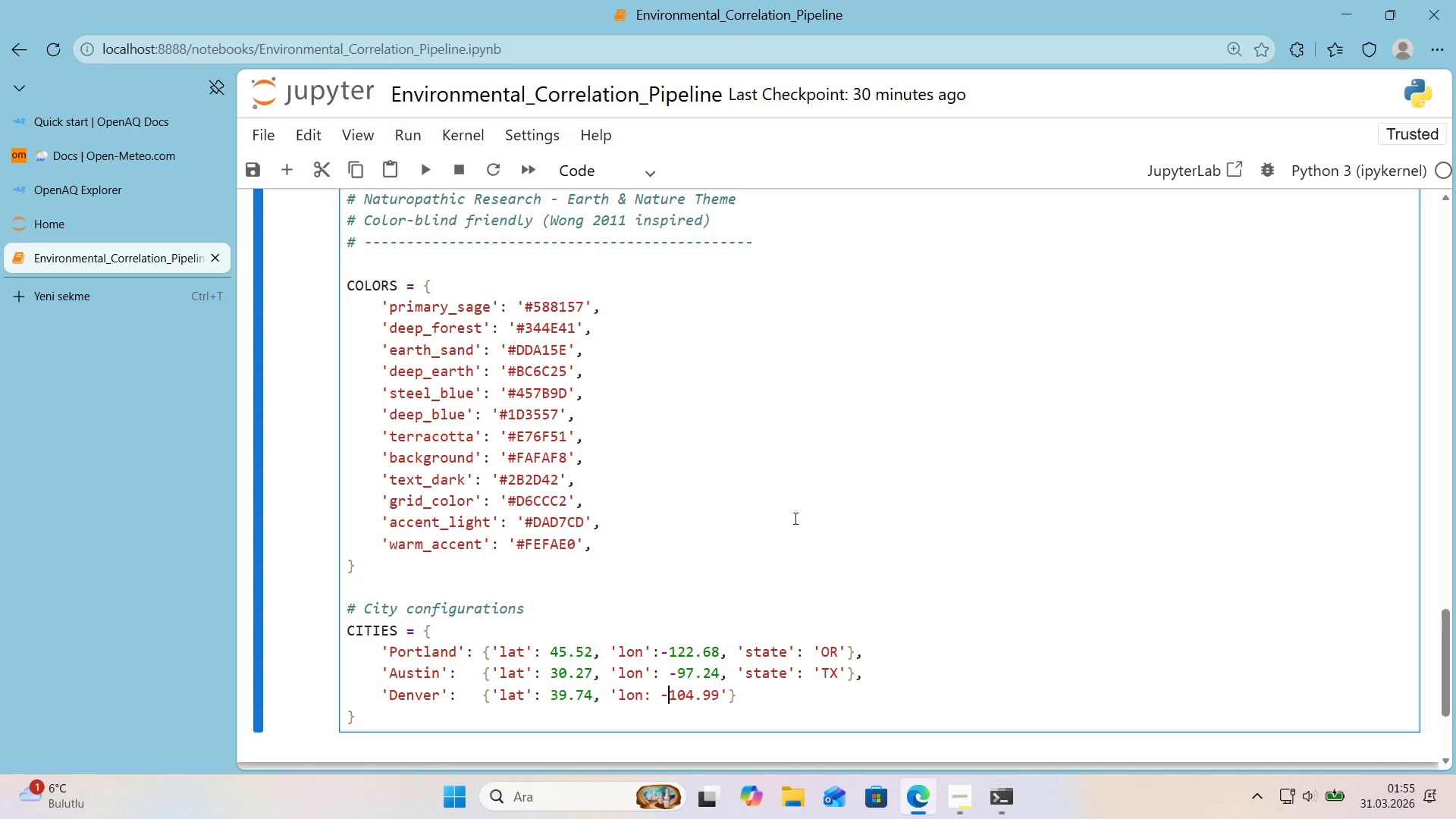 
key(ArrowLeft)
 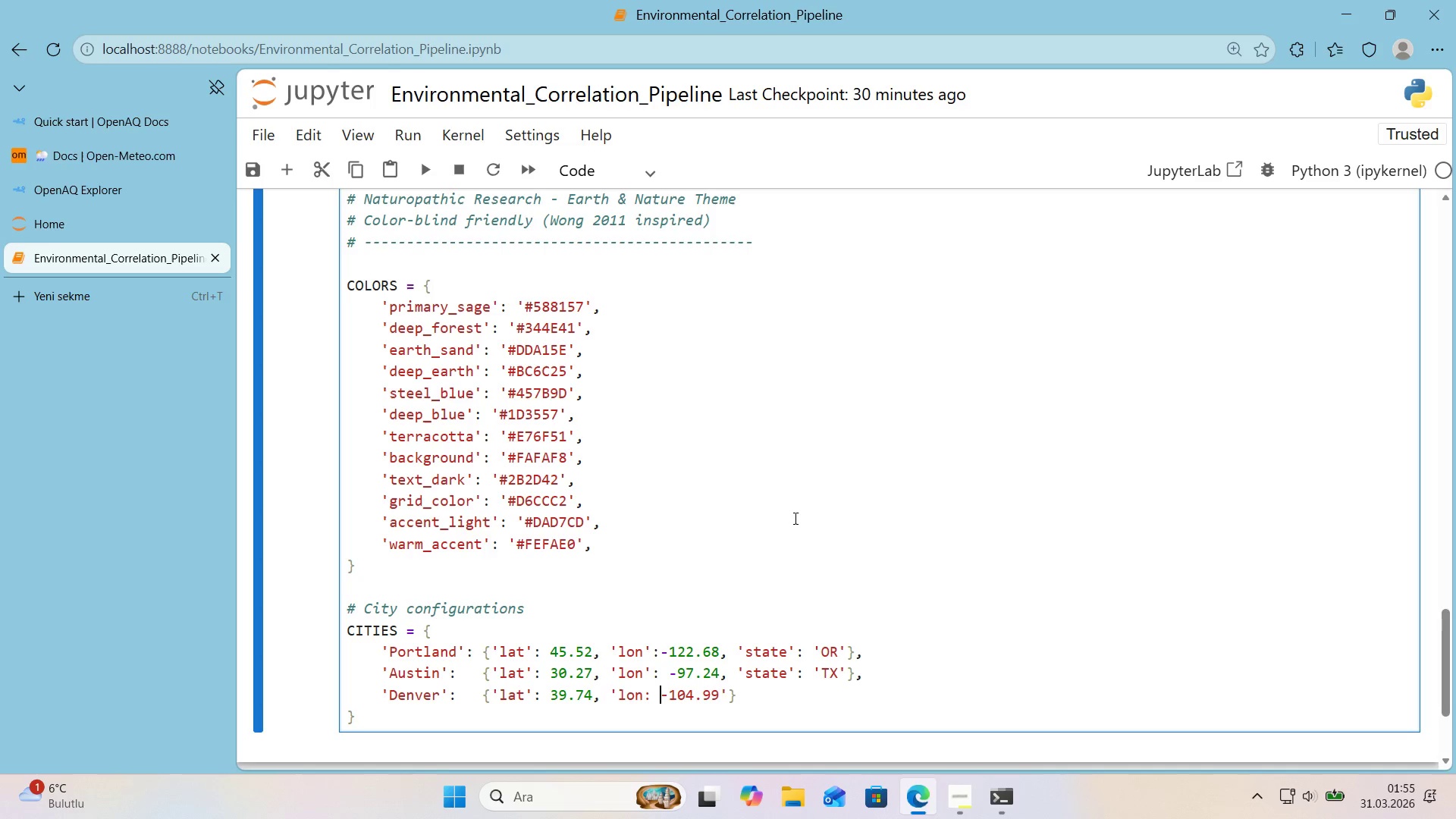 
key(ArrowLeft)
 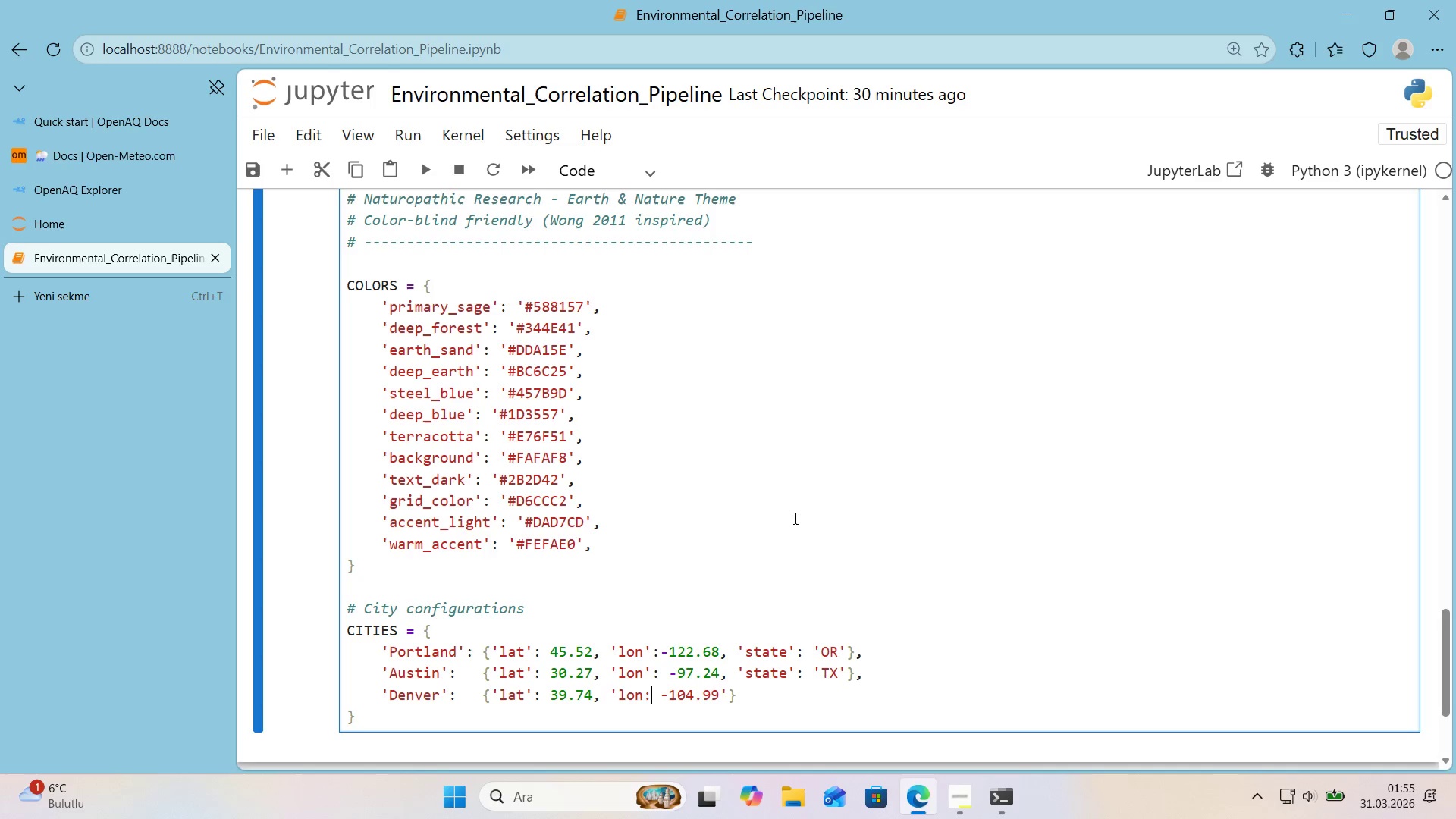 
key(Shift+ShiftRight)
 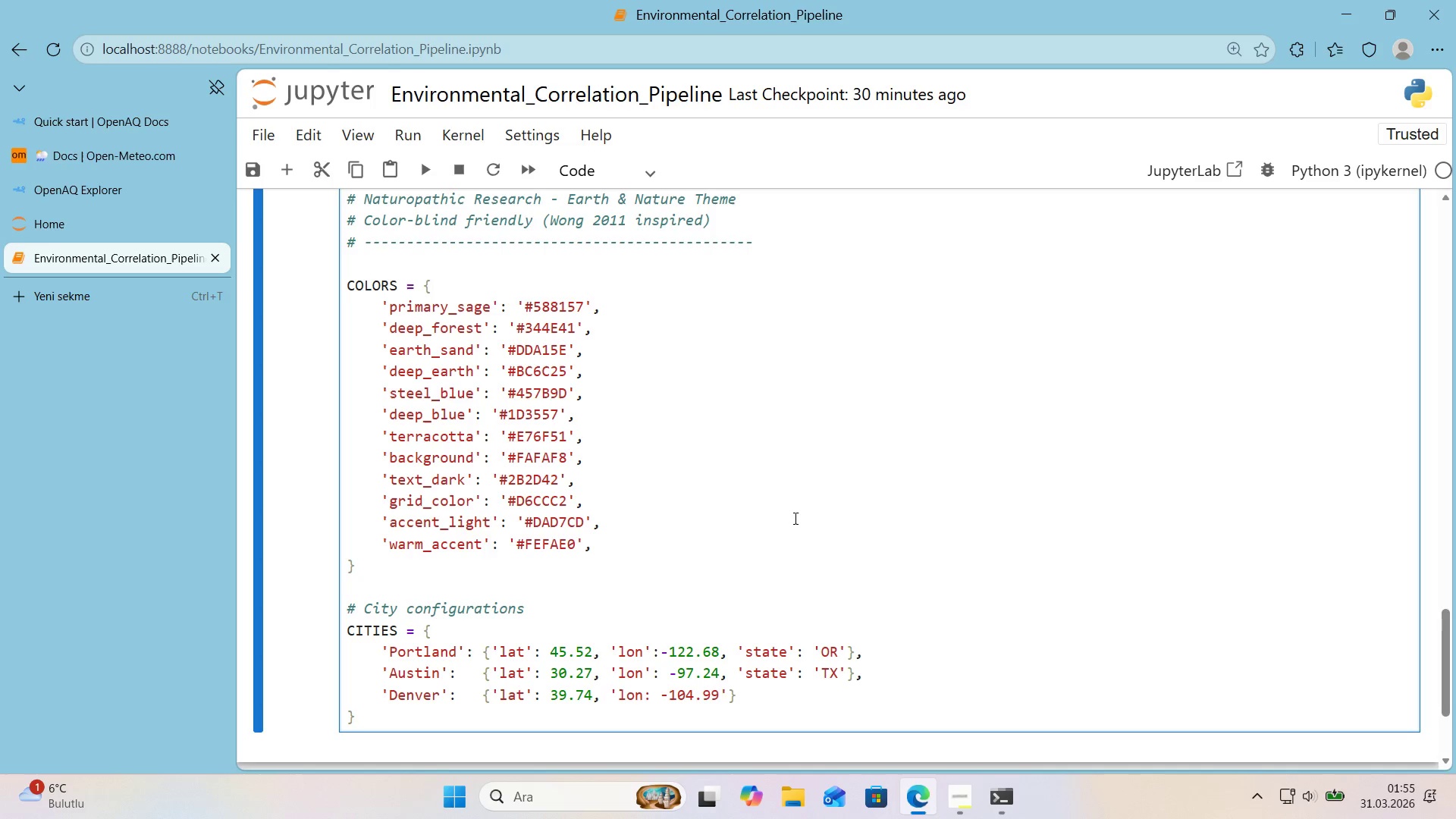 
key(ArrowLeft)
 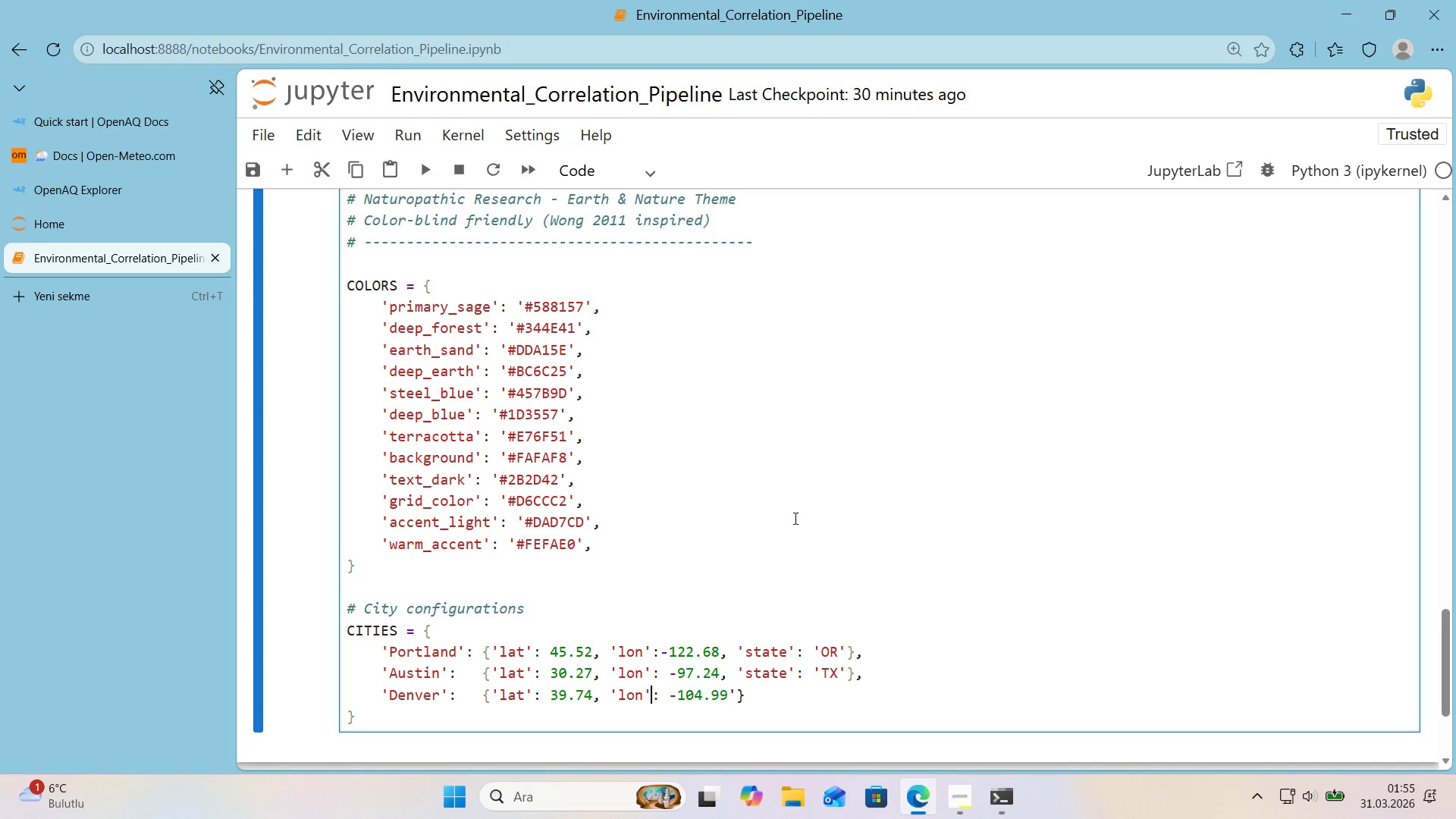 
type(@)
key(Backspace)
type(, @@)
 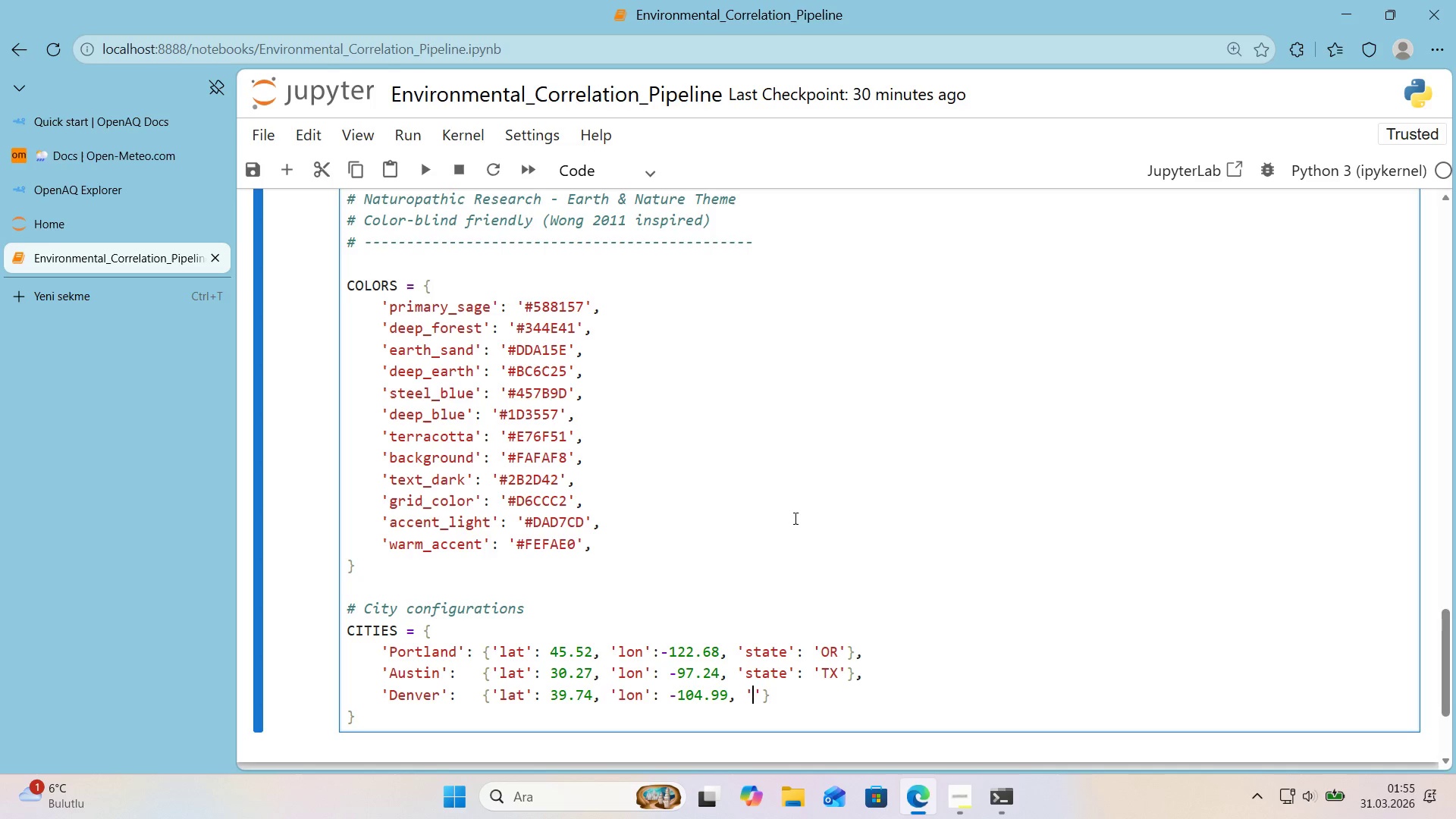 
hold_key(key=ArrowRight, duration=0.78)
 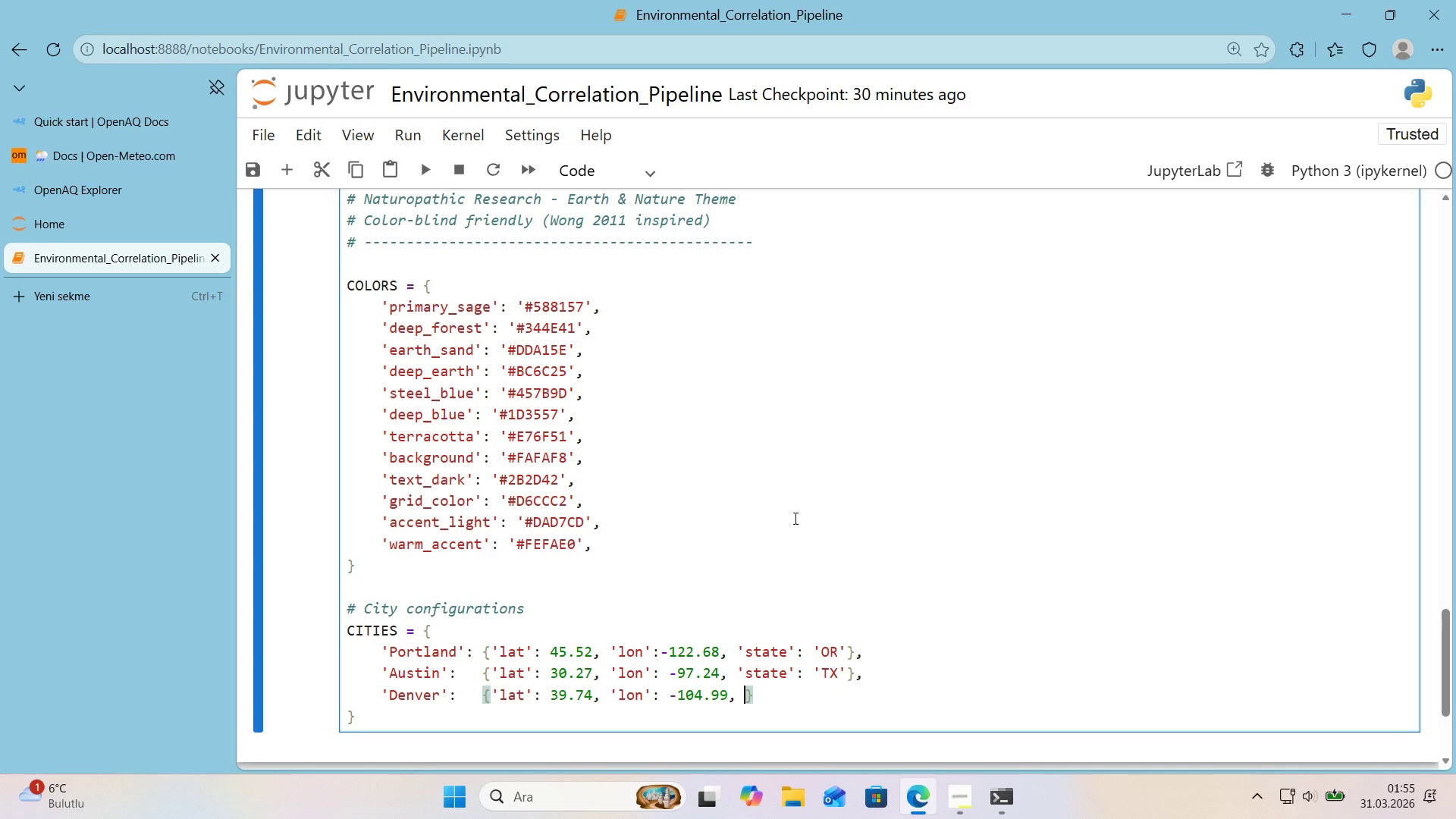 
key(ArrowLeft)
 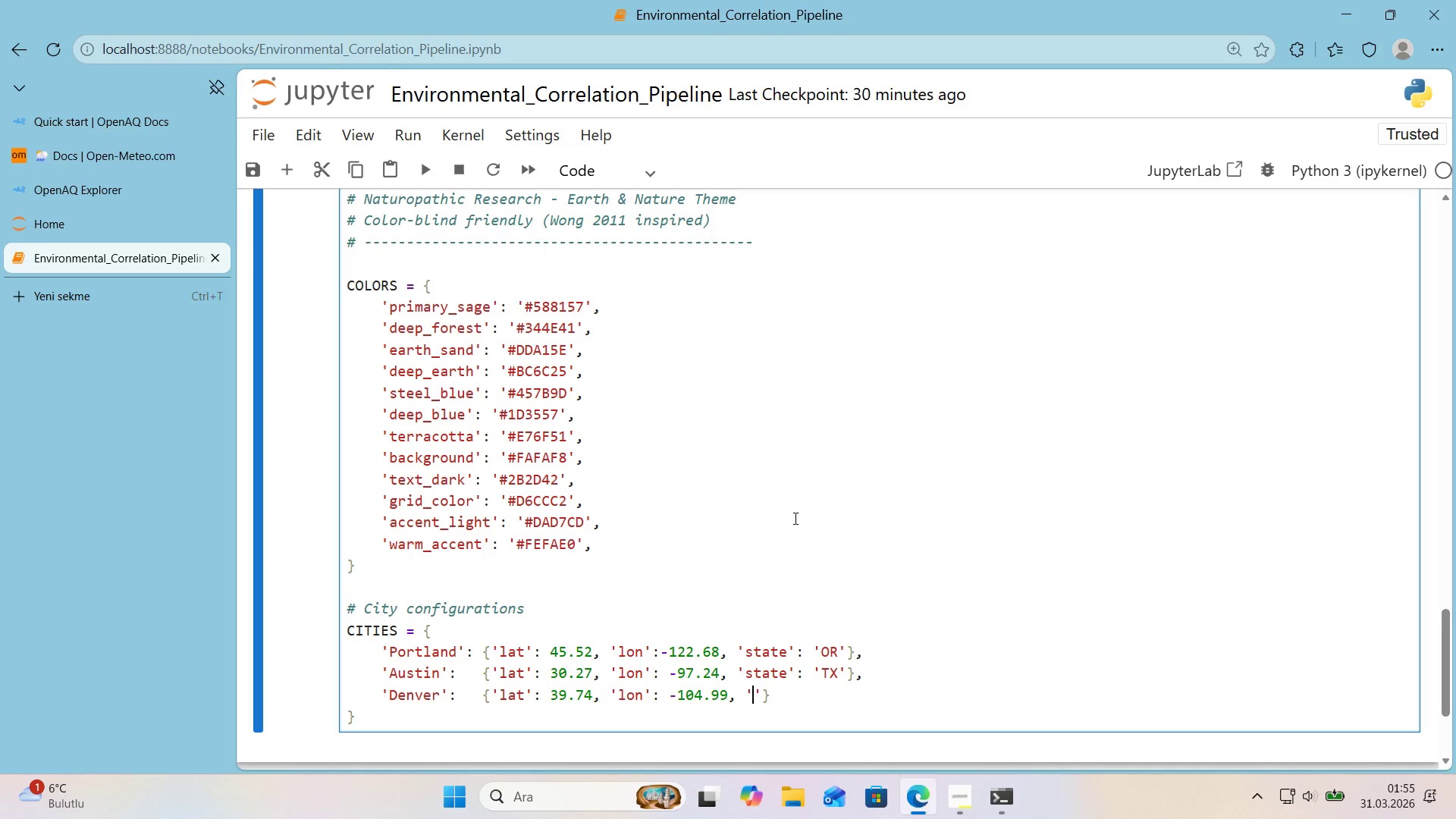 
type(state)
 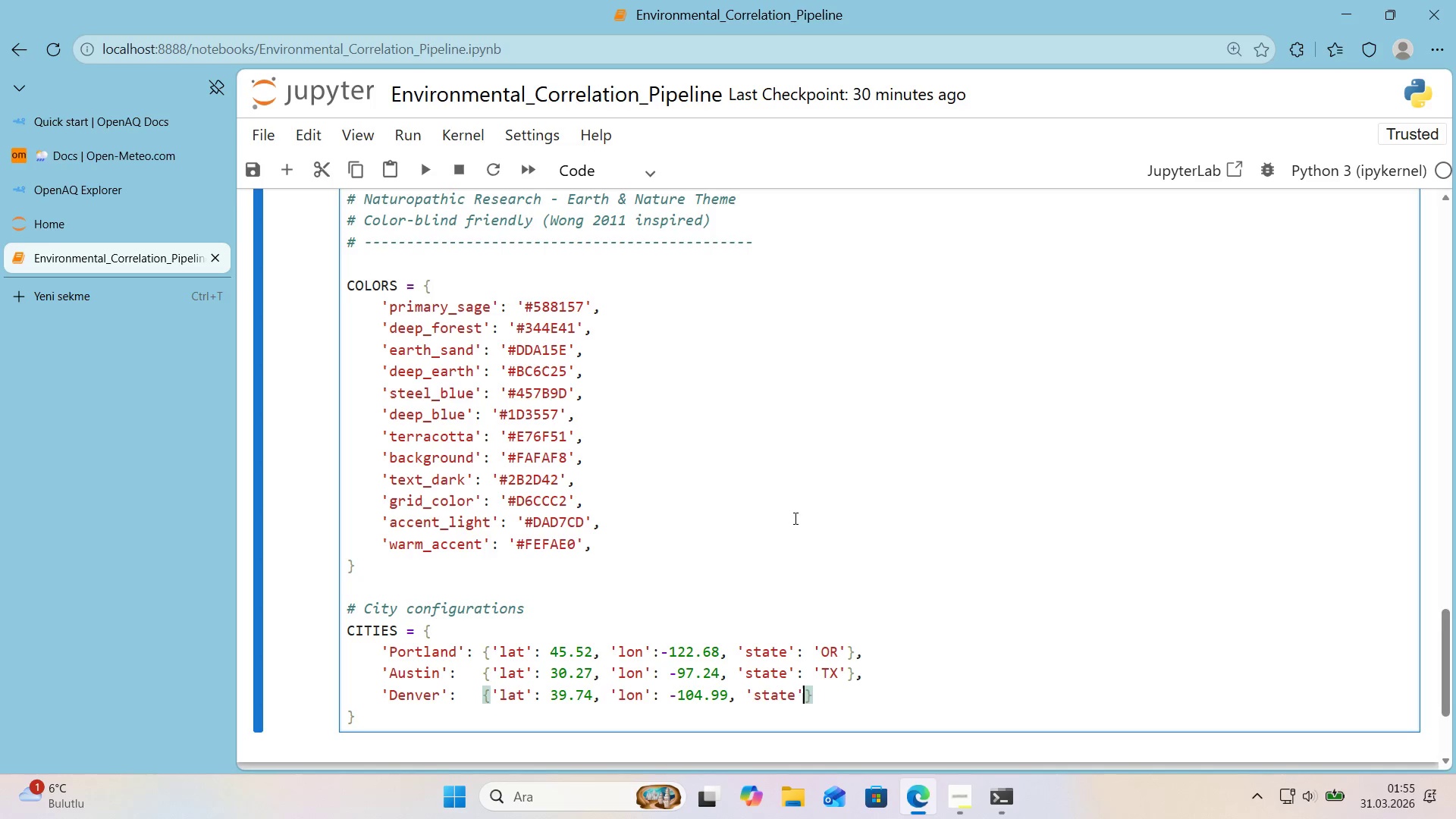 
key(ArrowRight)
 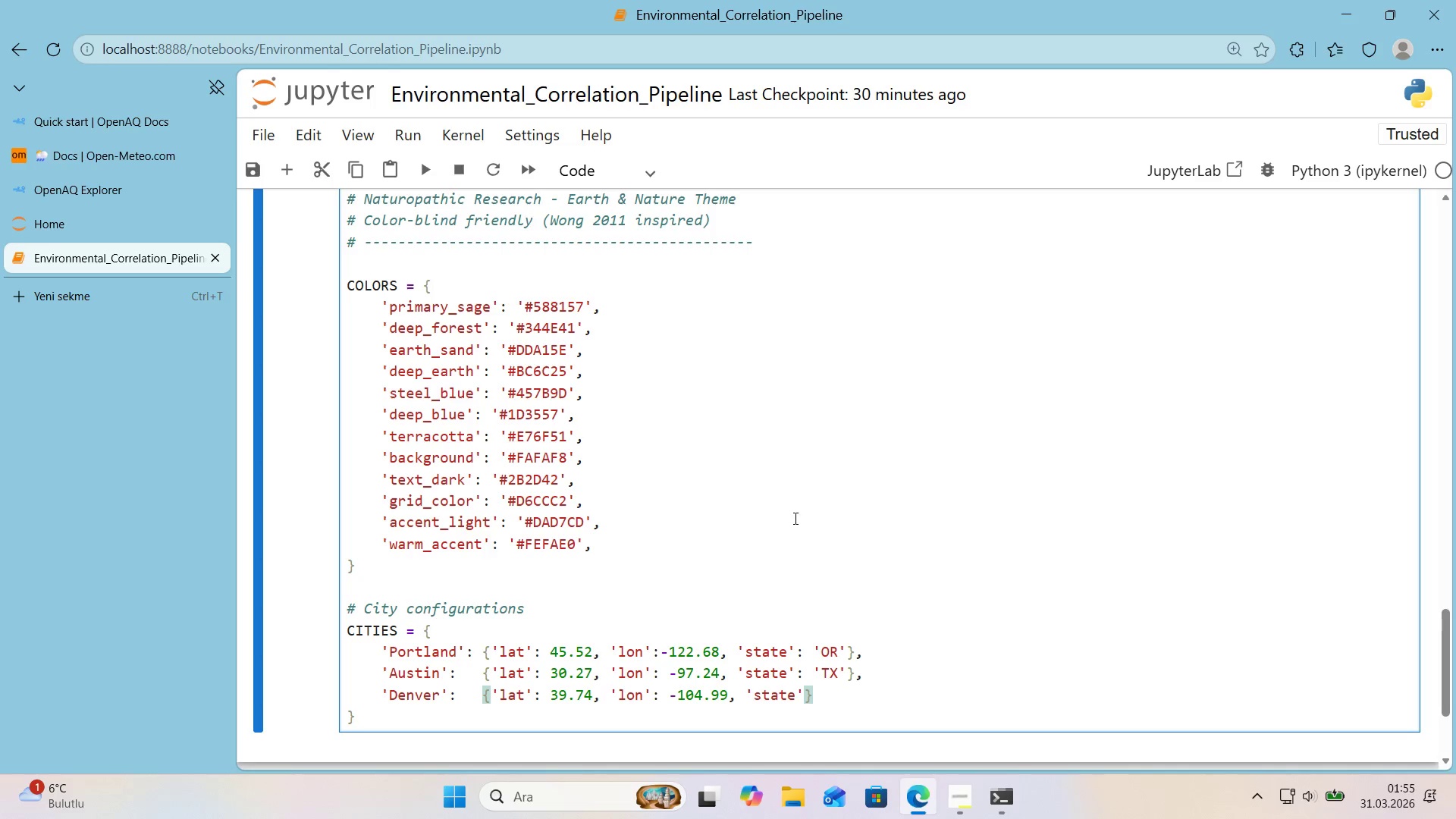 
type(> @@)
 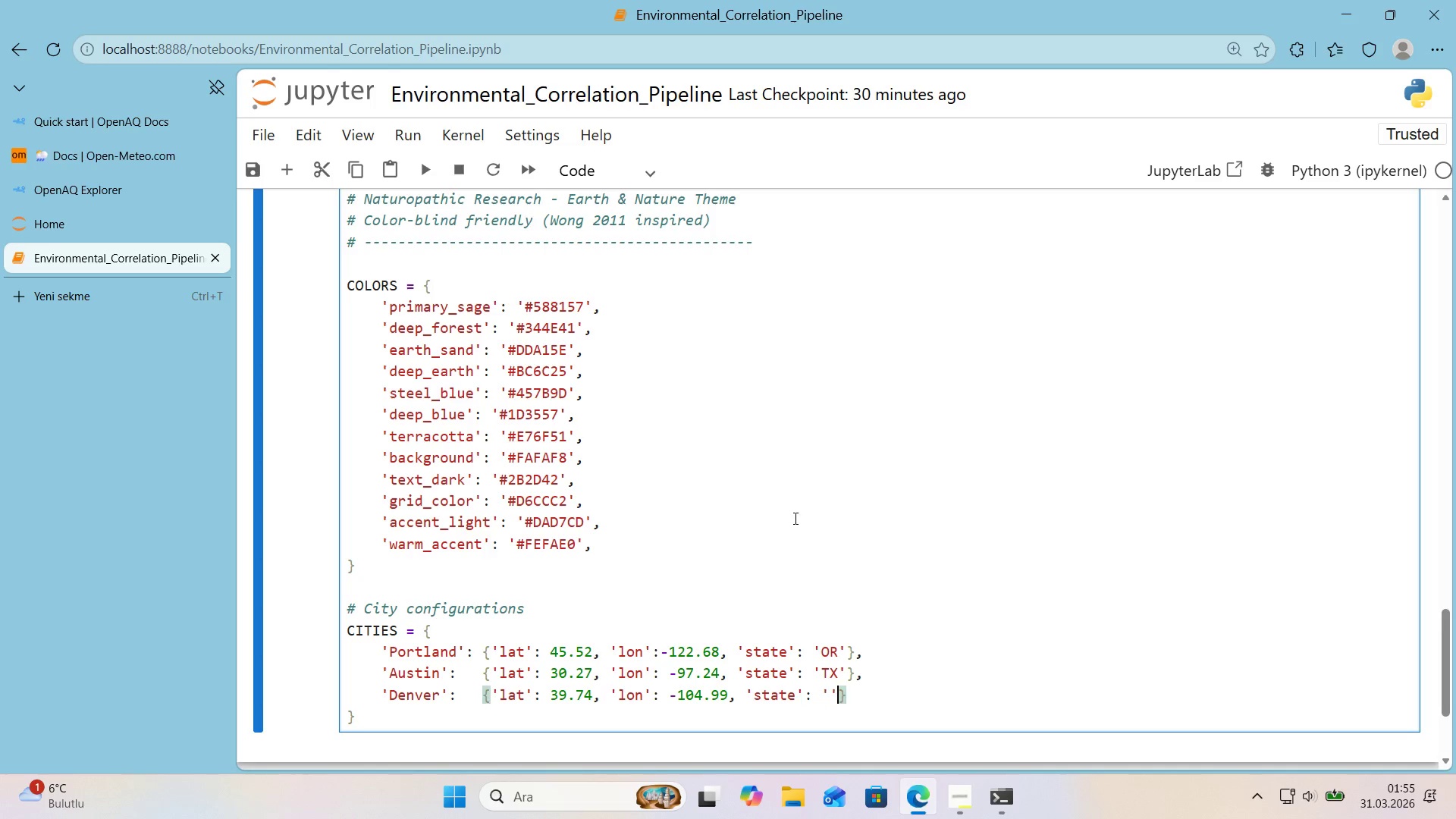 
key(ArrowLeft)
 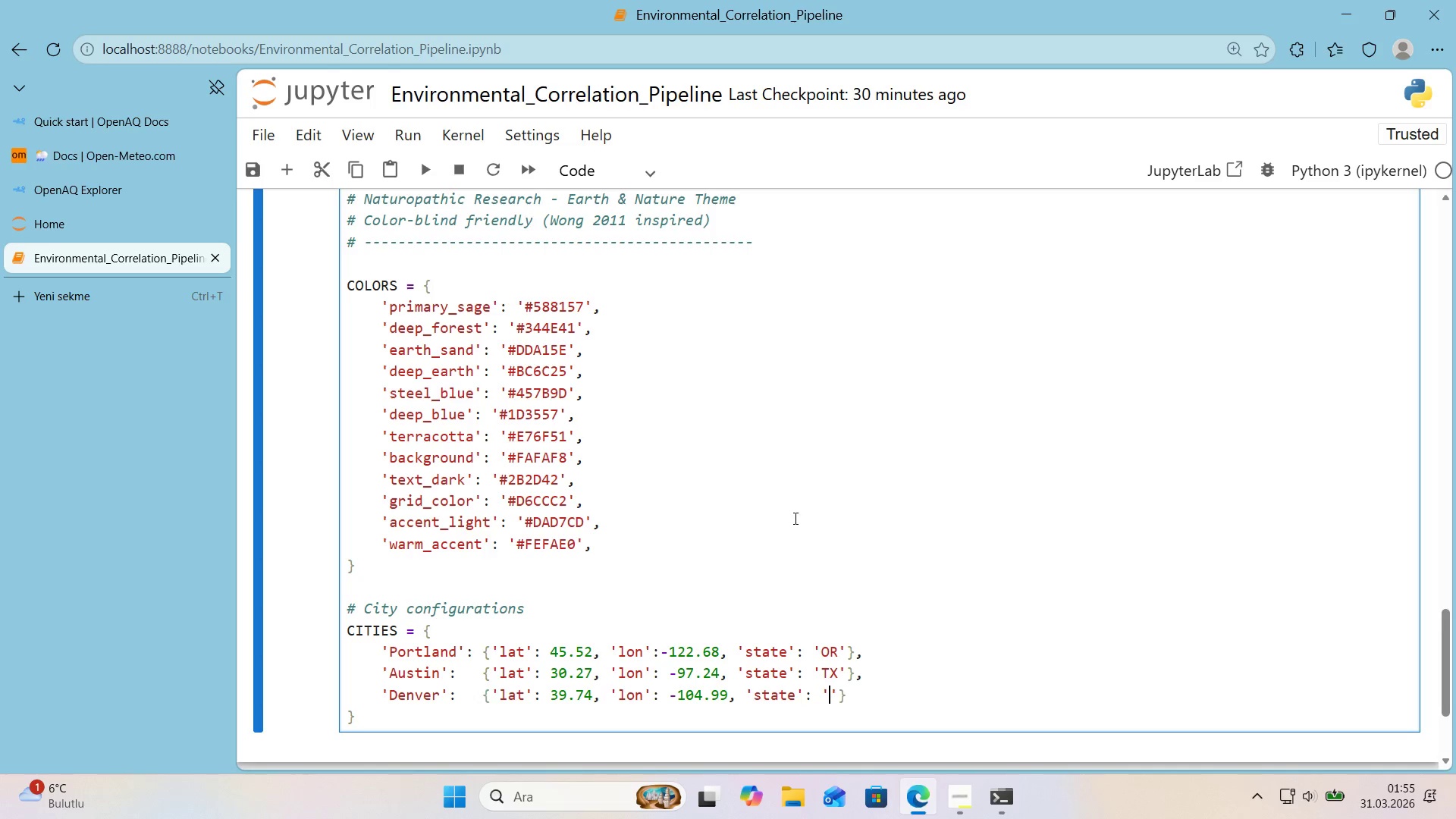 
type(CO)
 